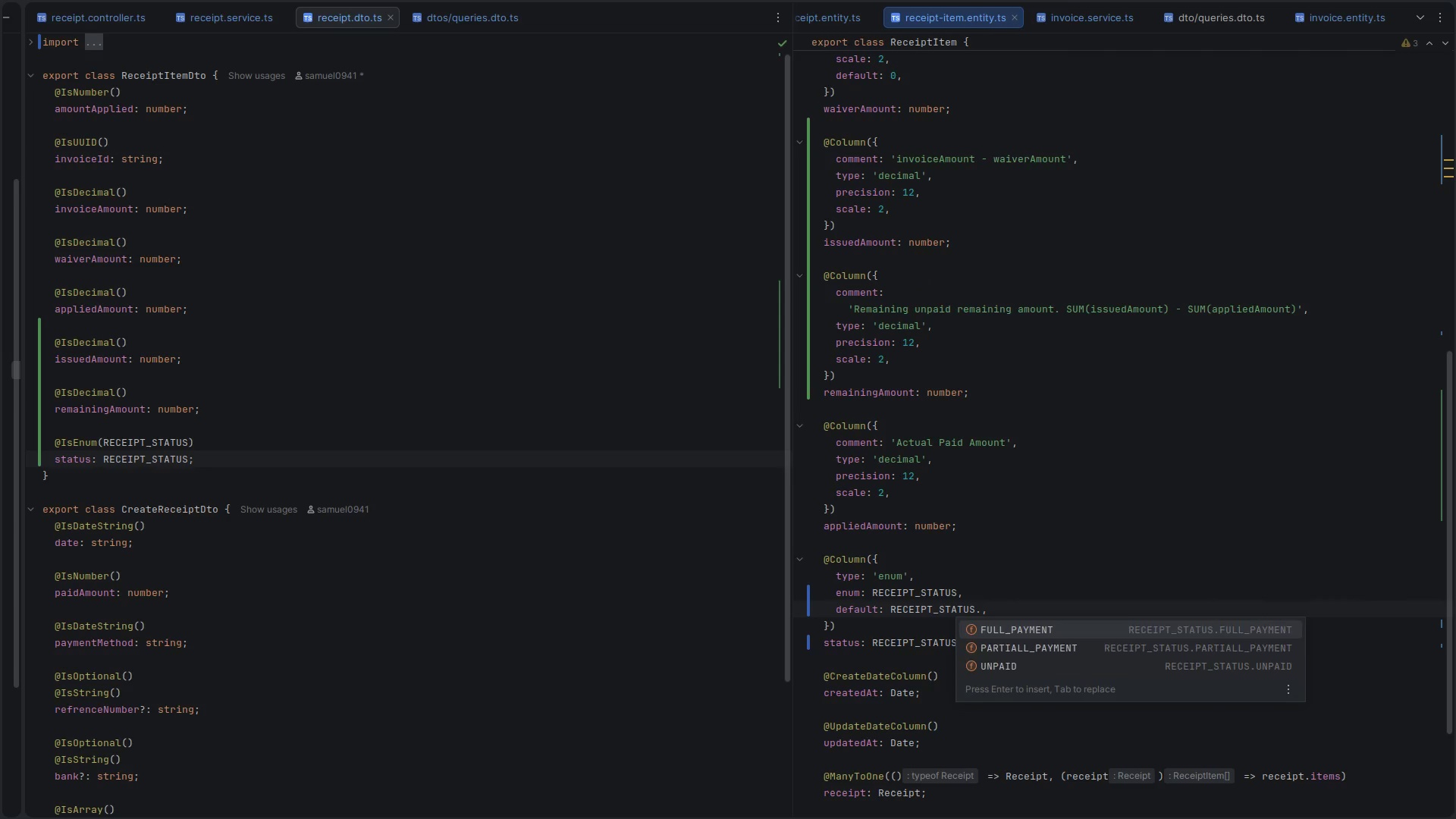 
key(ArrowDown)
 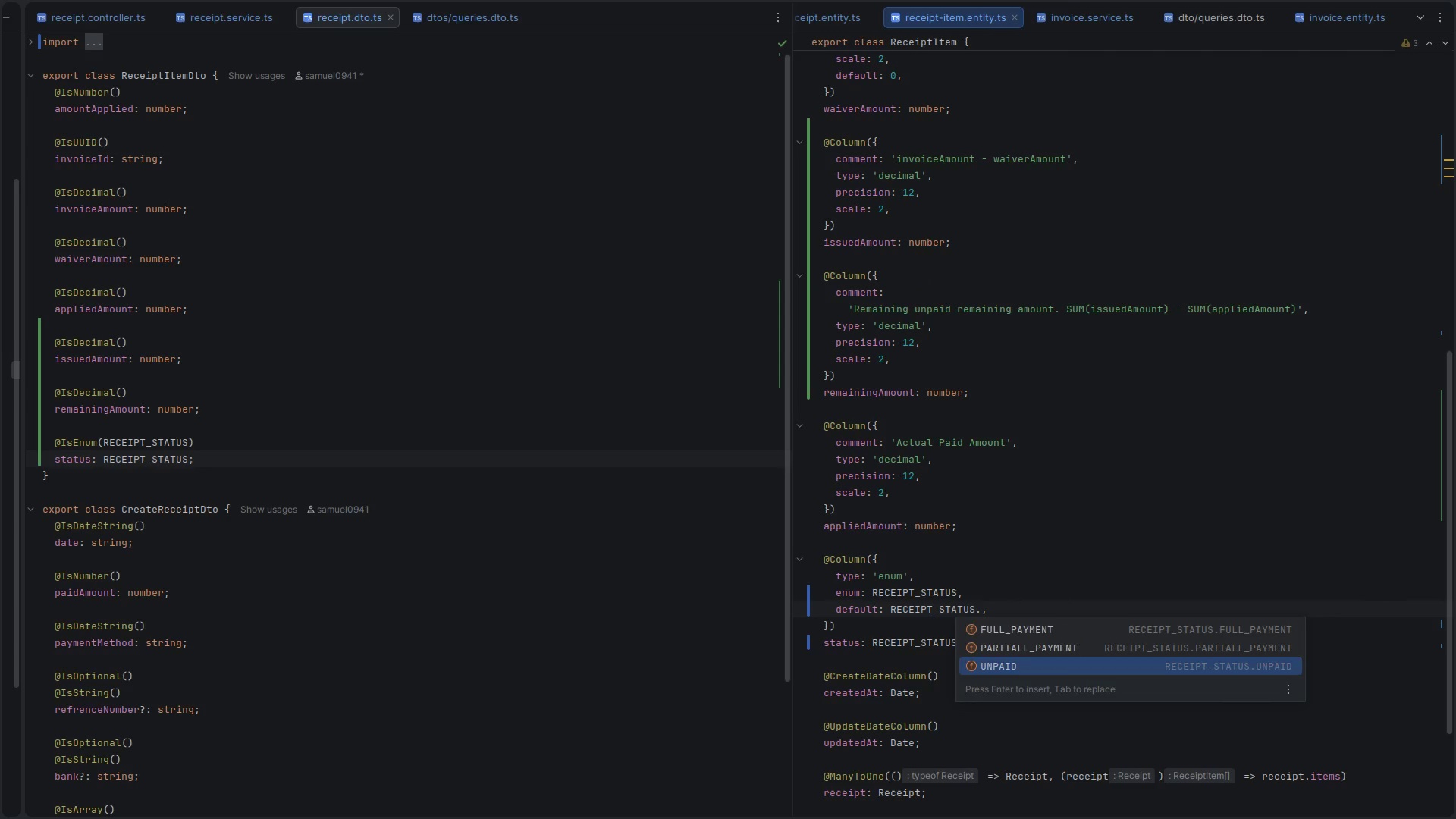 
key(Enter)
 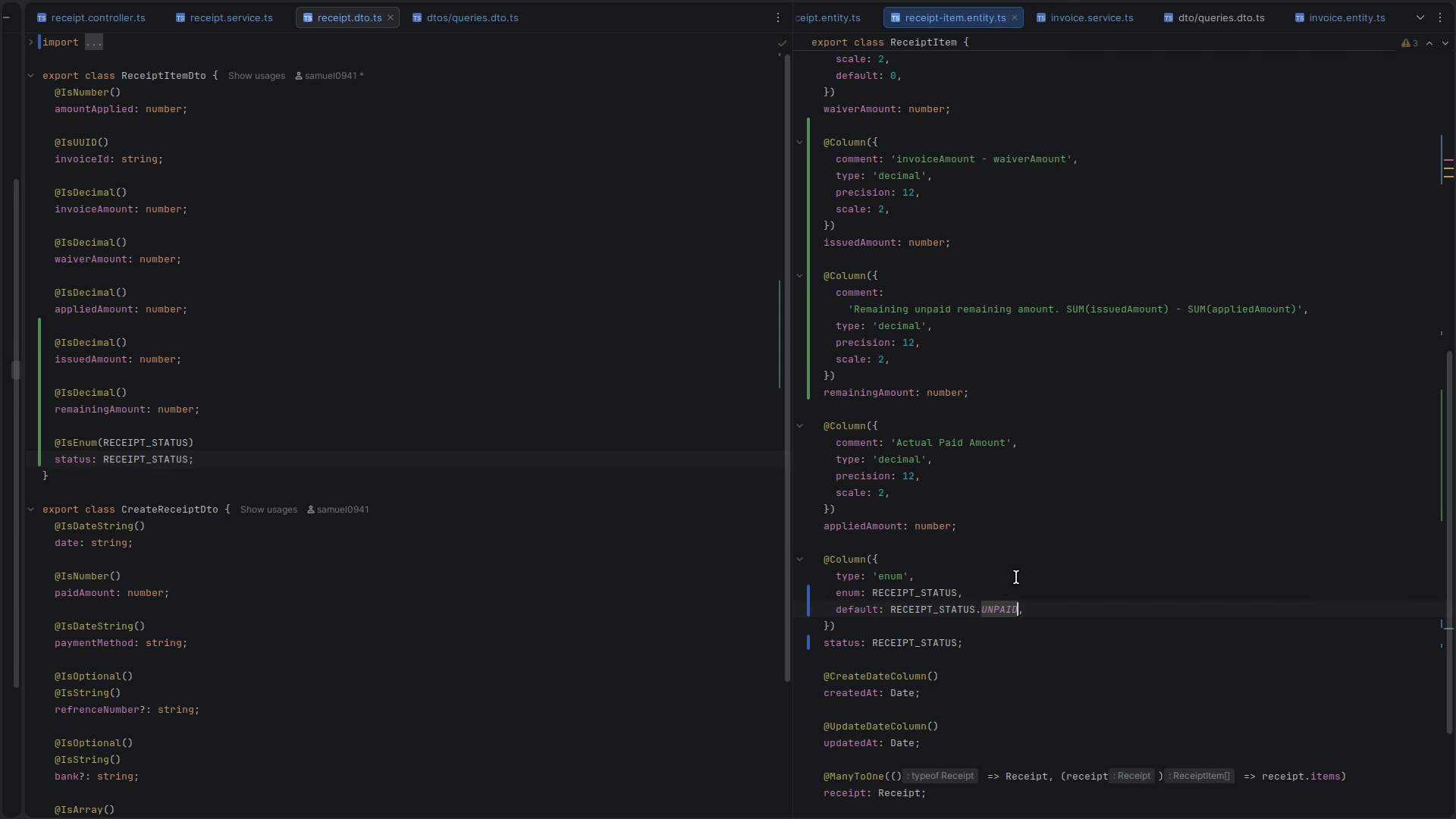 
scroll: coordinate [1032, 573], scroll_direction: up, amount: 21.0
 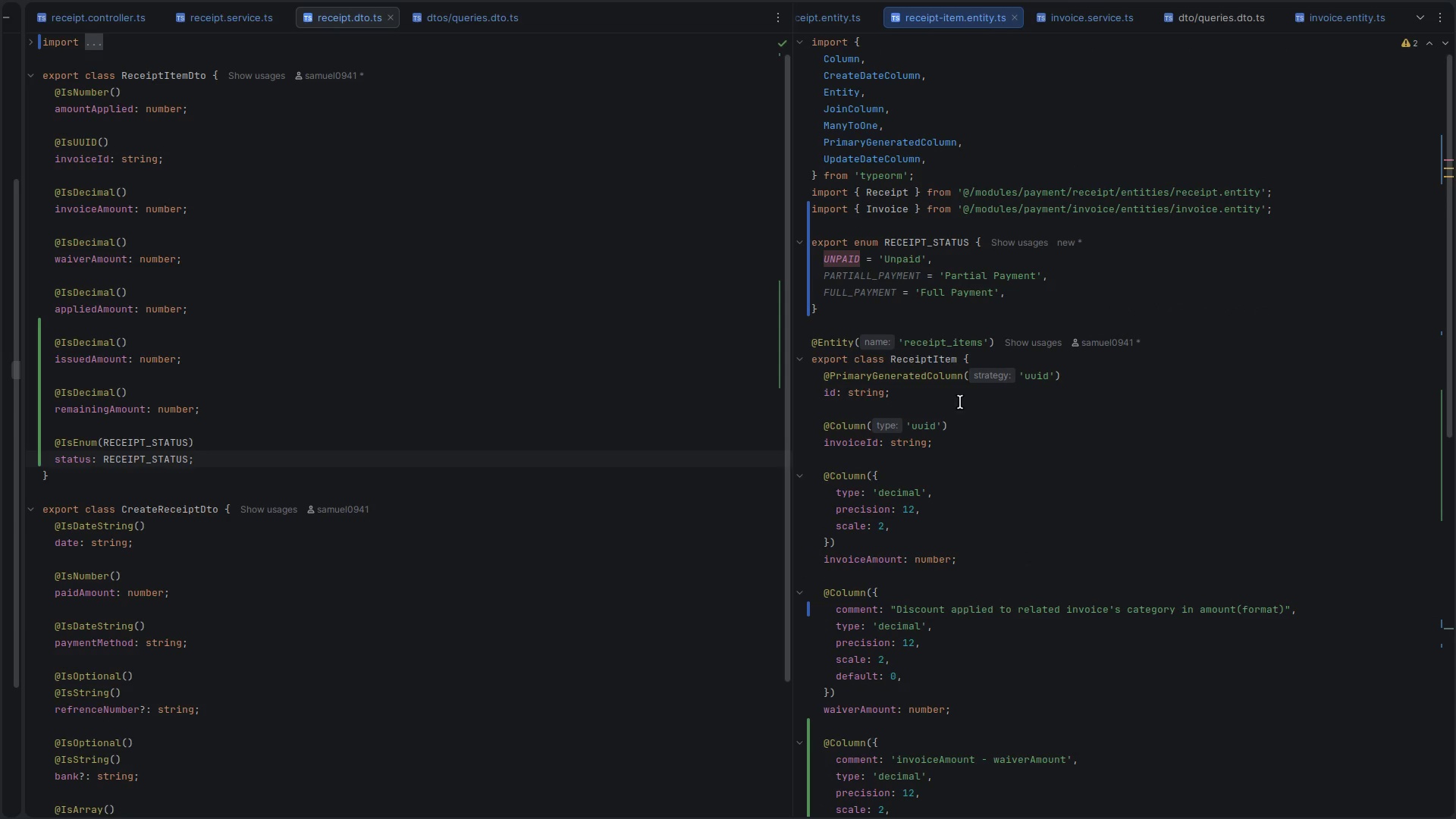 
left_click([1146, 450])
 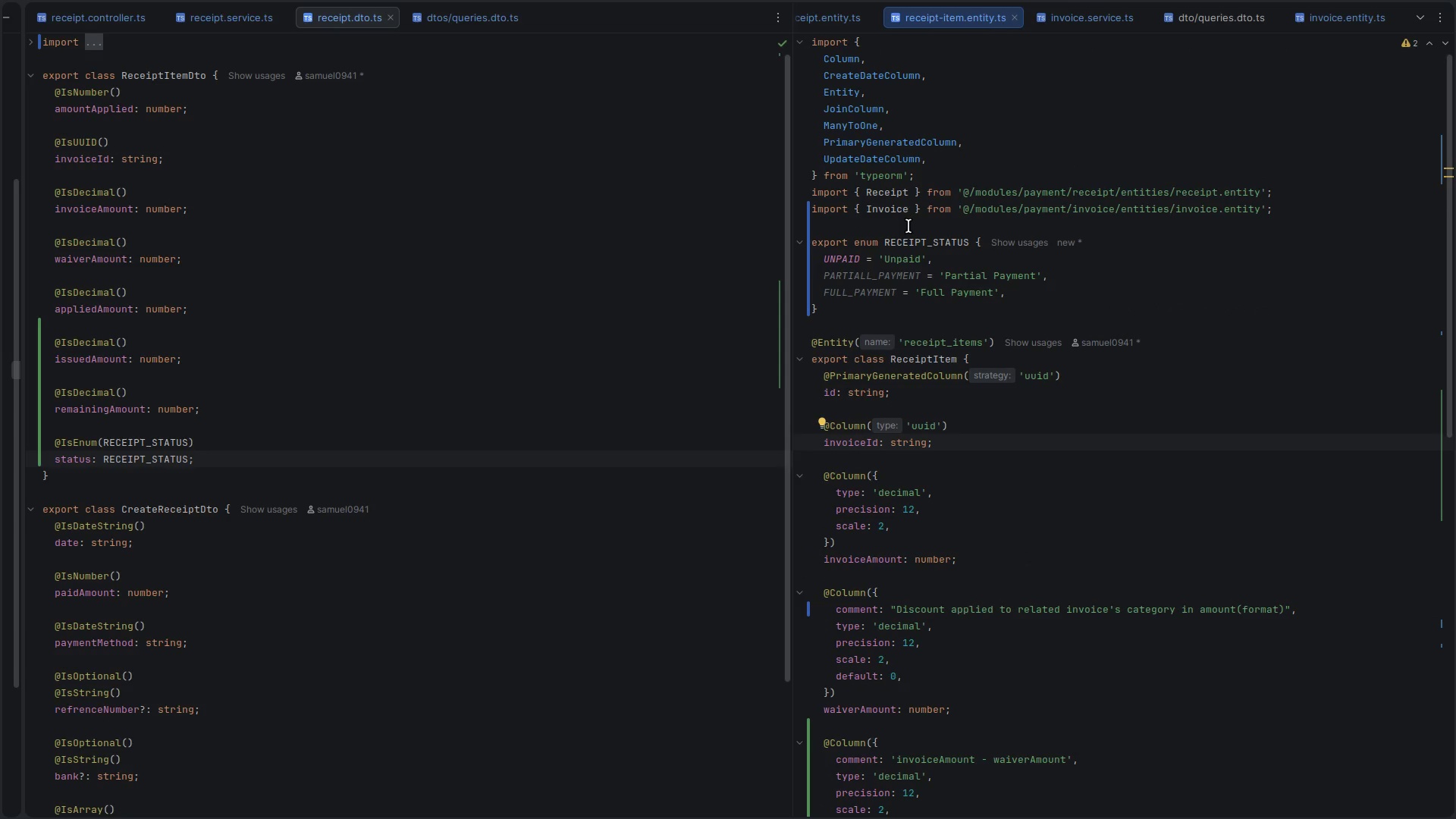 
double_click([908, 240])
 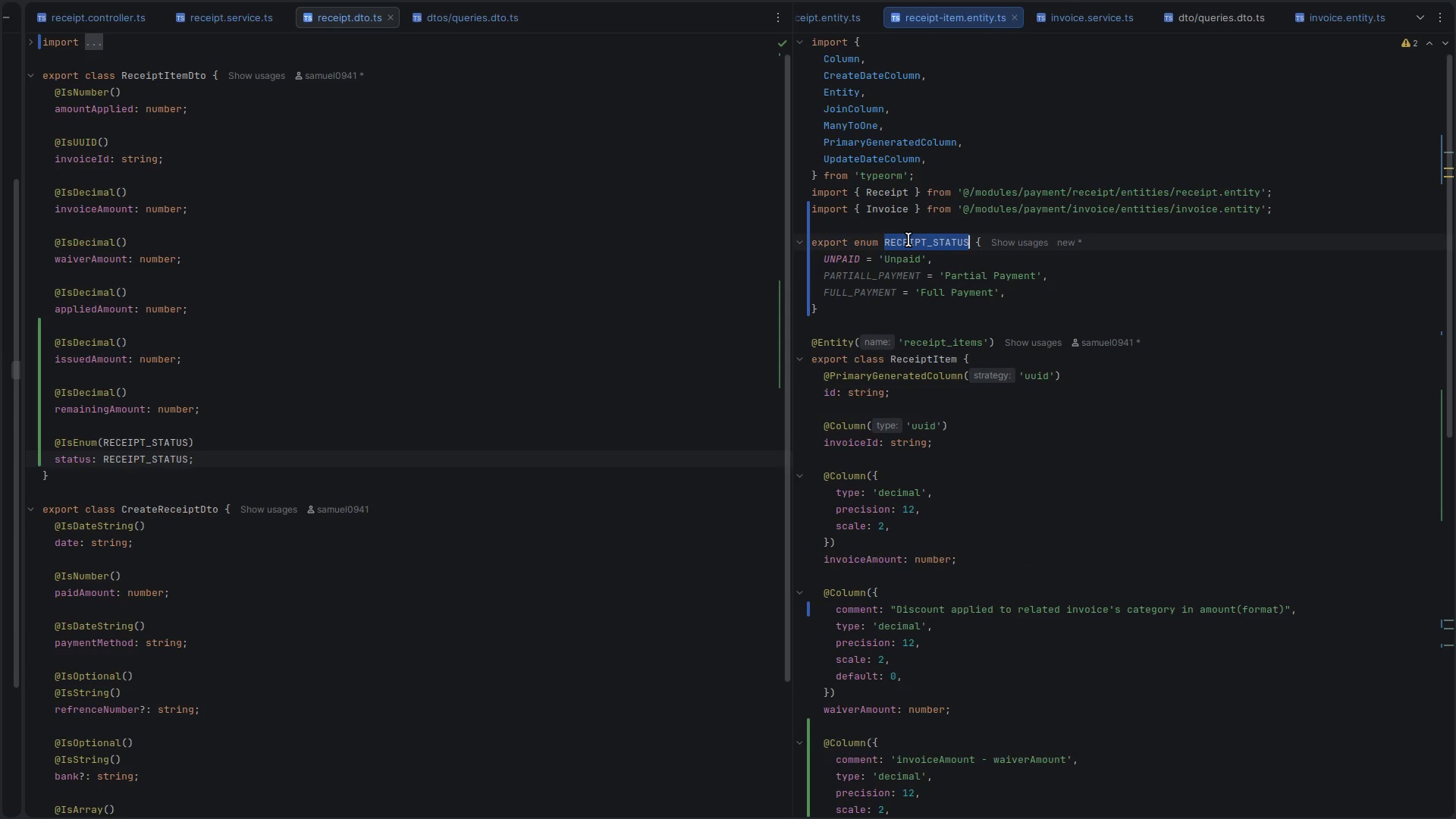 
key(Control+ControlLeft)
 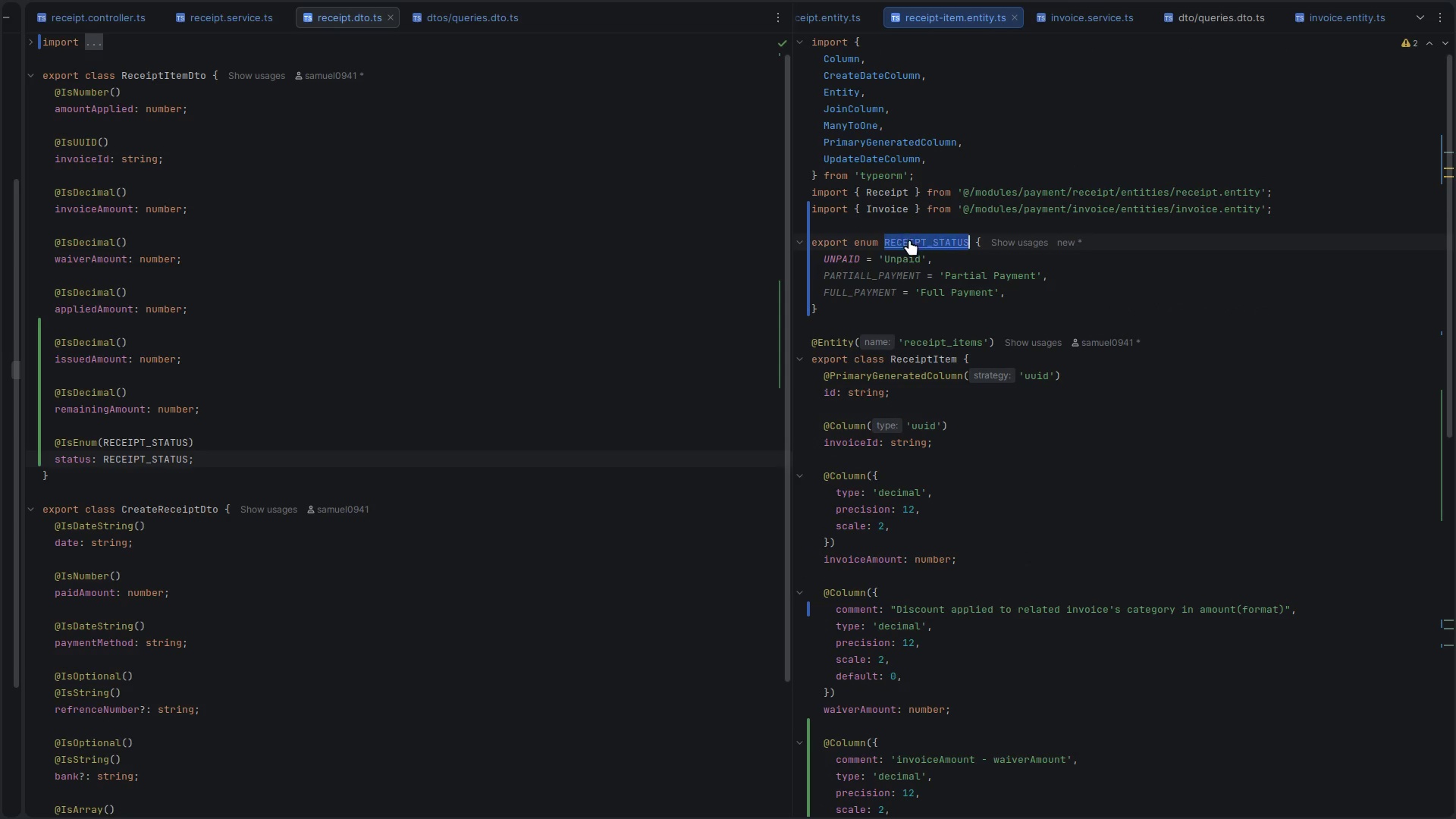 
key(Control+C)
 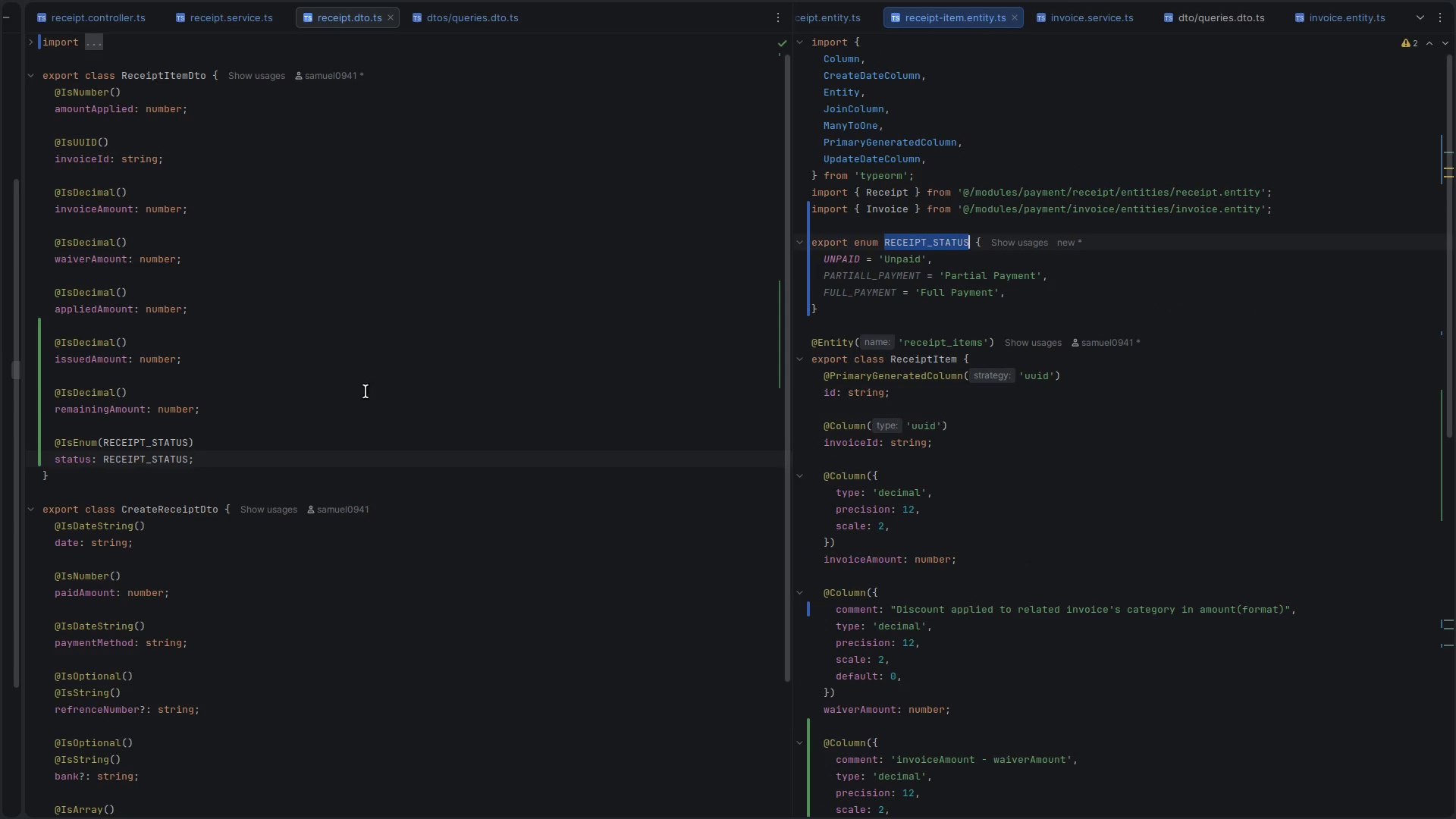 
scroll: coordinate [363, 403], scroll_direction: up, amount: 9.0
 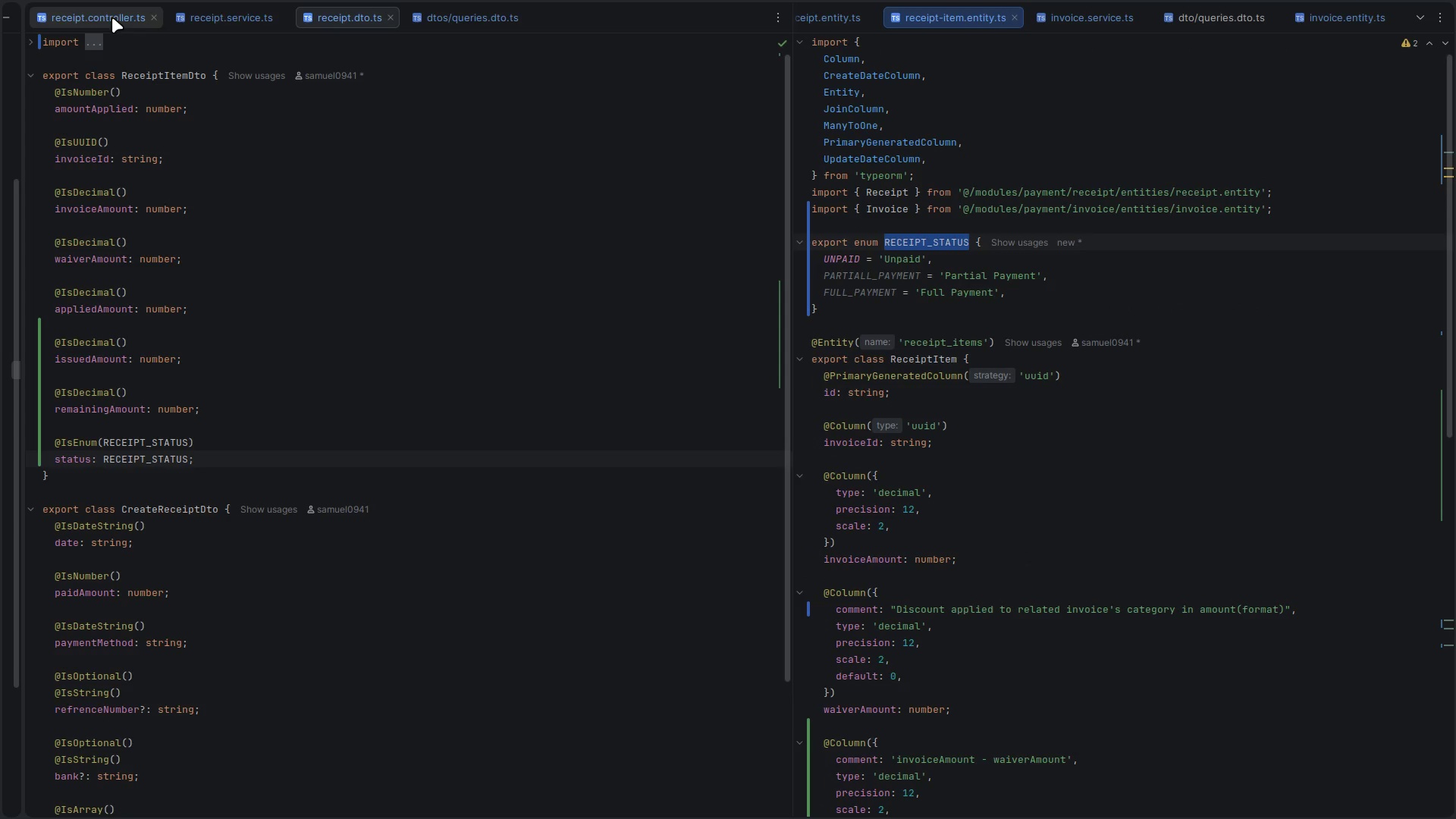 
left_click([227, 16])
 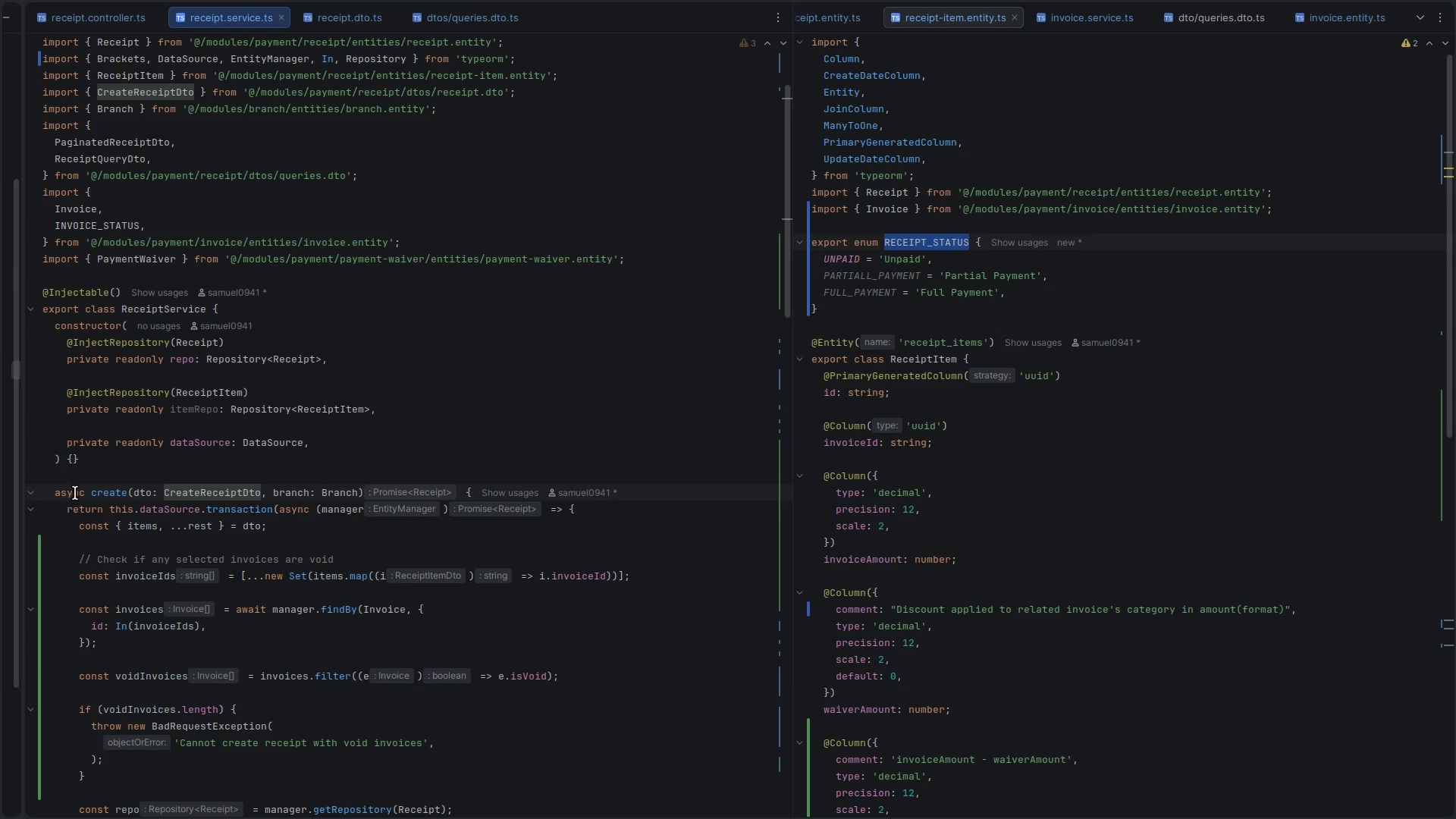 
scroll: coordinate [75, 493], scroll_direction: down, amount: 9.0
 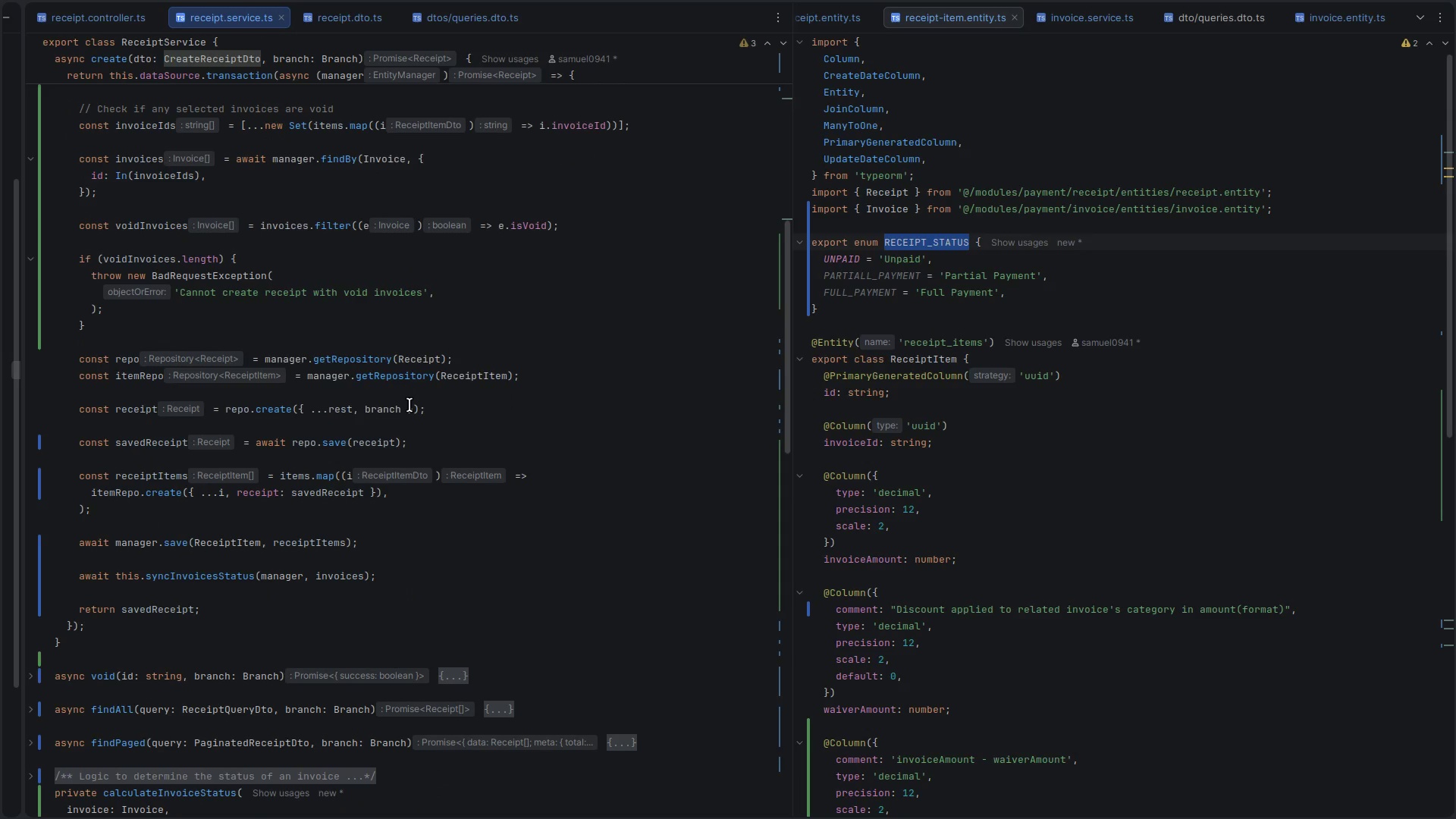 
scroll: coordinate [383, 428], scroll_direction: up, amount: 3.0
 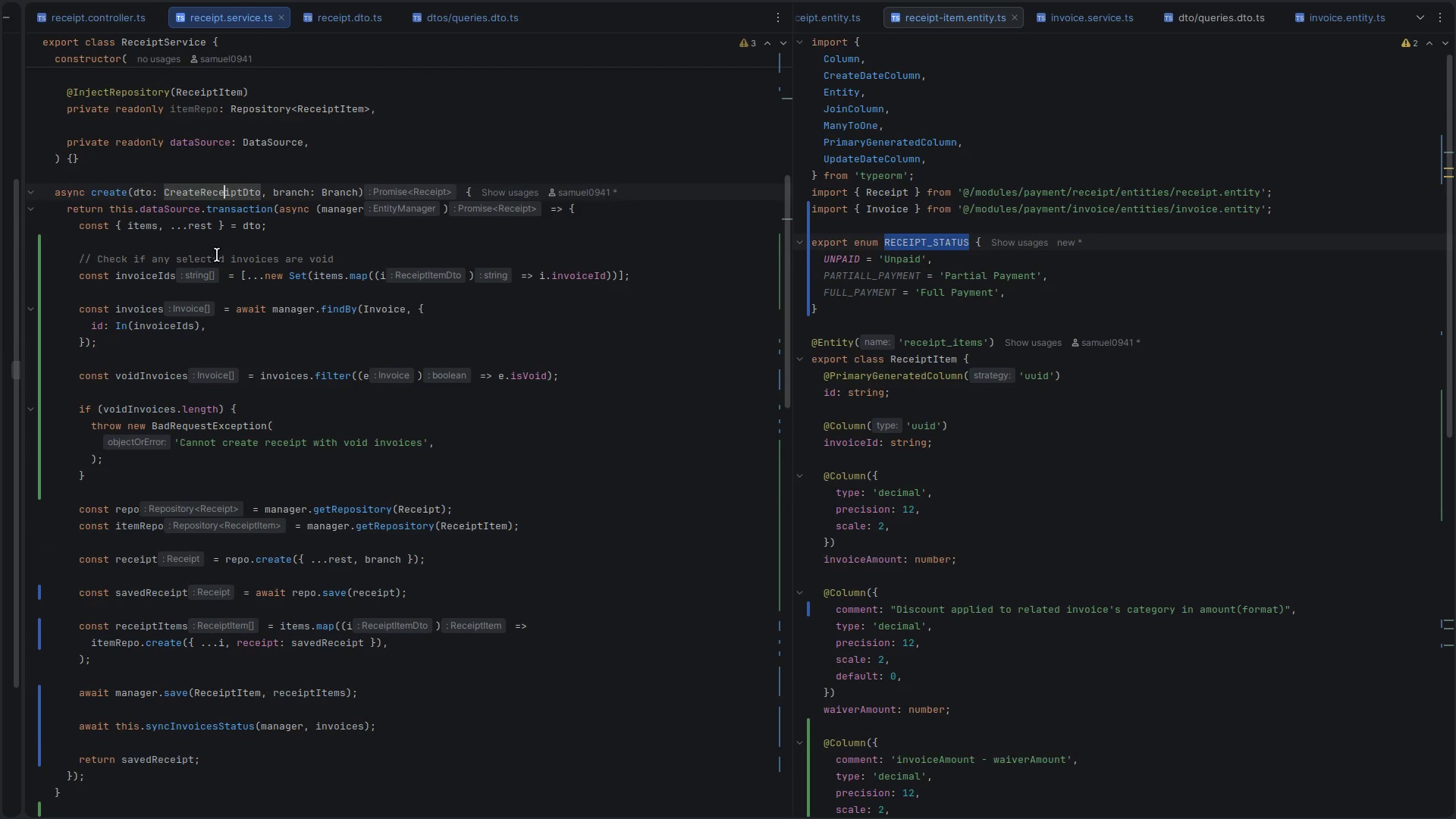 
left_click([345, 268])
 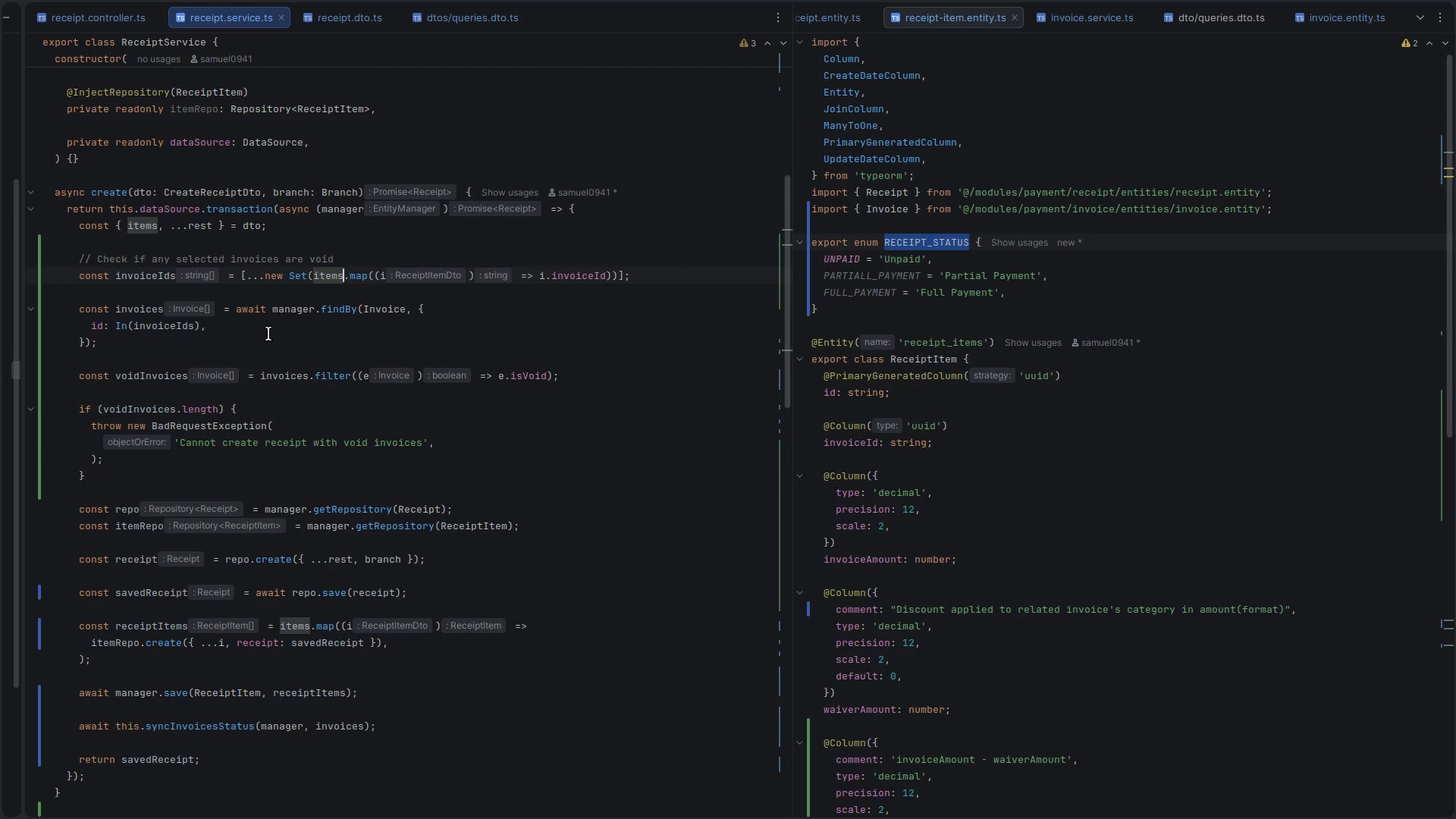 
left_click([256, 350])
 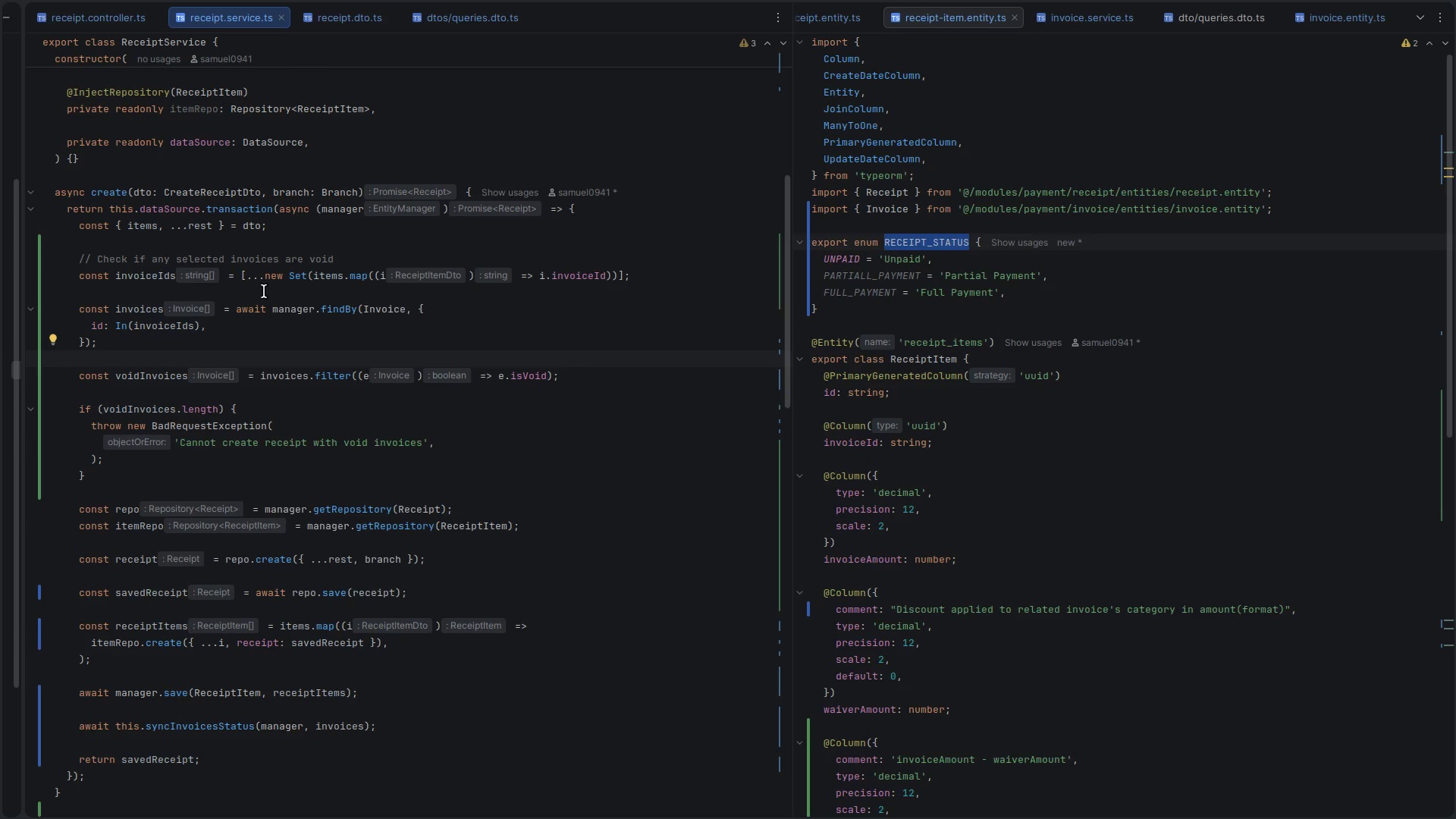 
double_click([157, 278])
 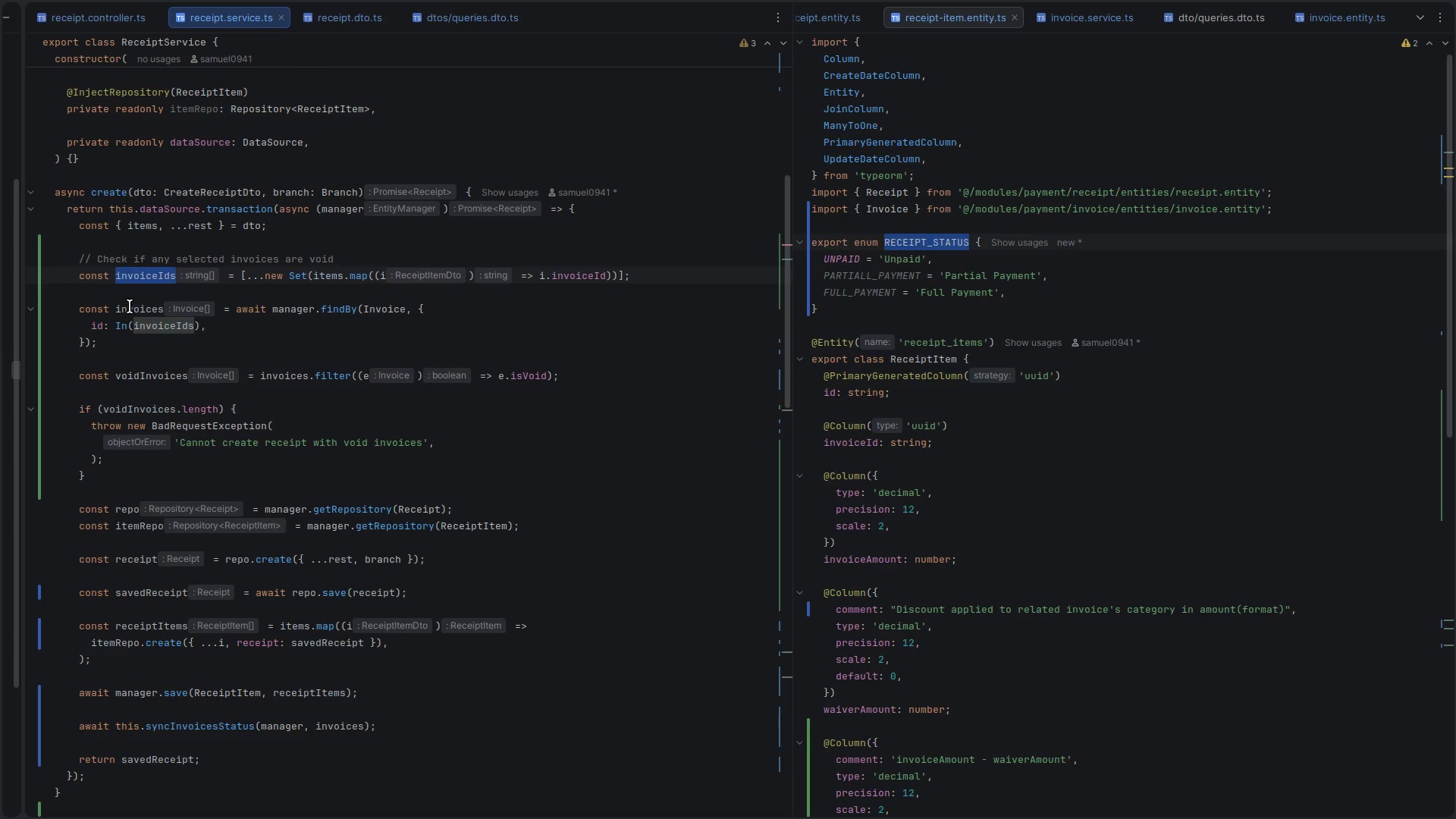 
double_click([130, 306])
 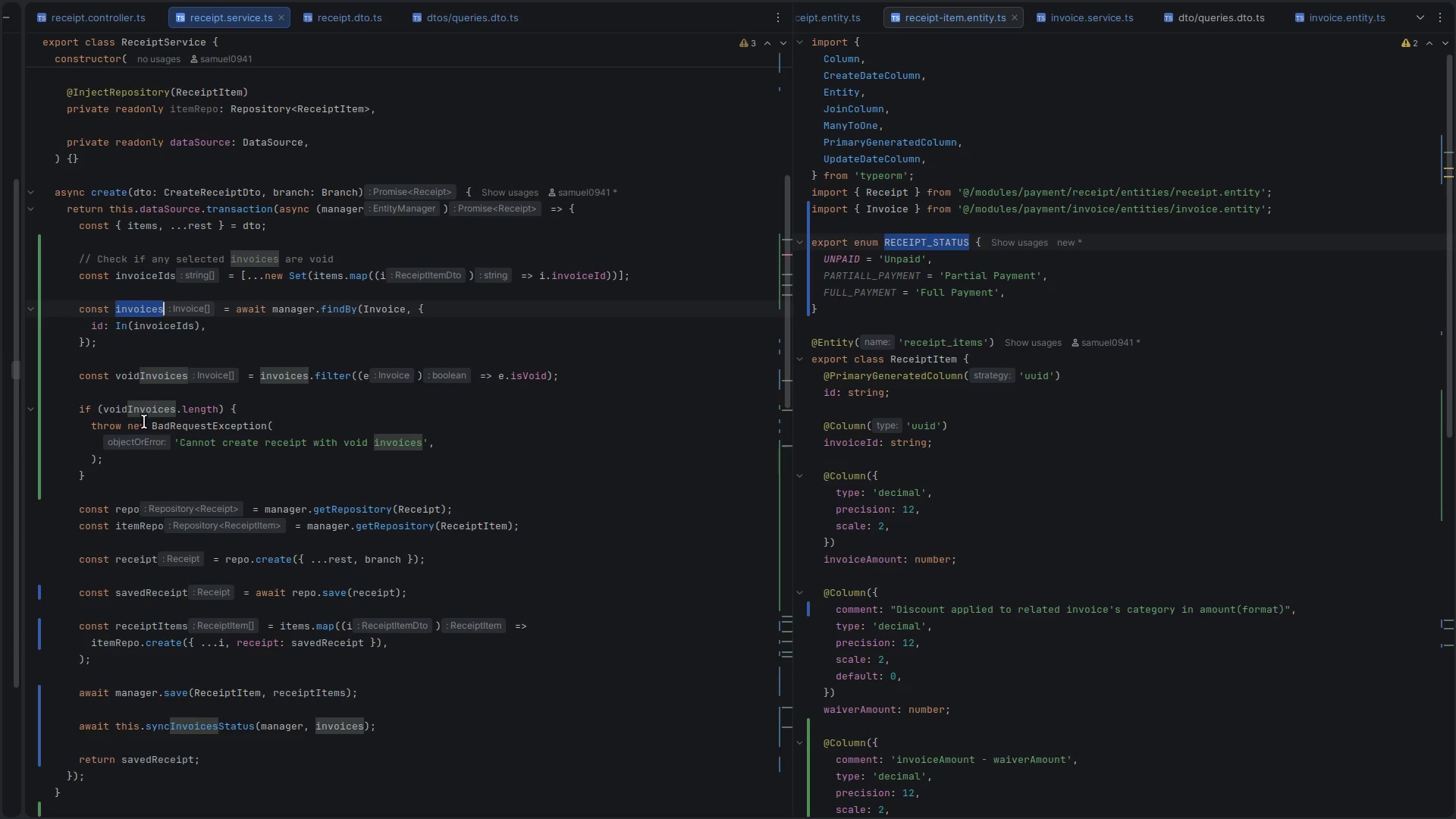 
scroll: coordinate [144, 422], scroll_direction: down, amount: 3.0
 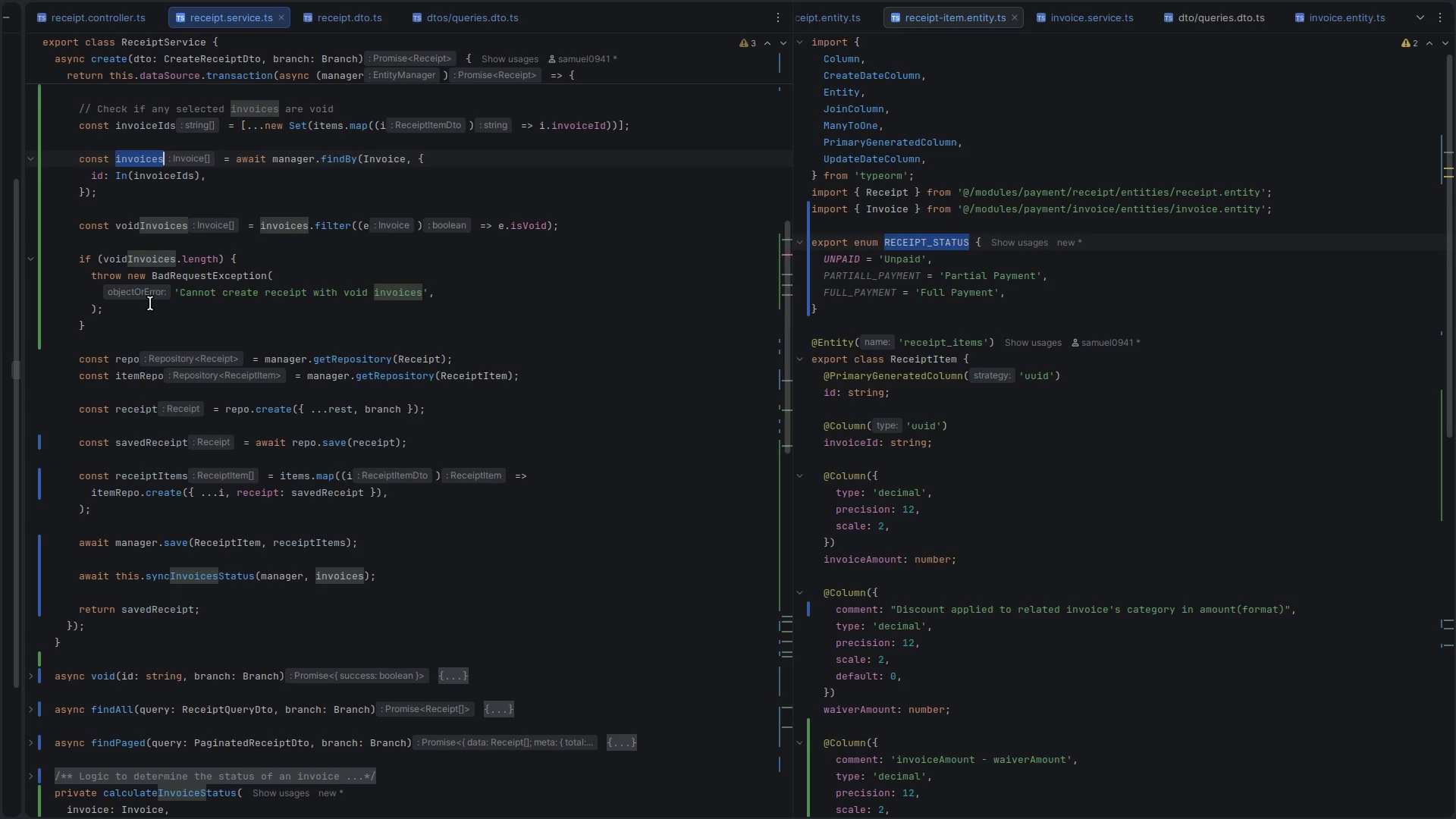 
wait(11.75)
 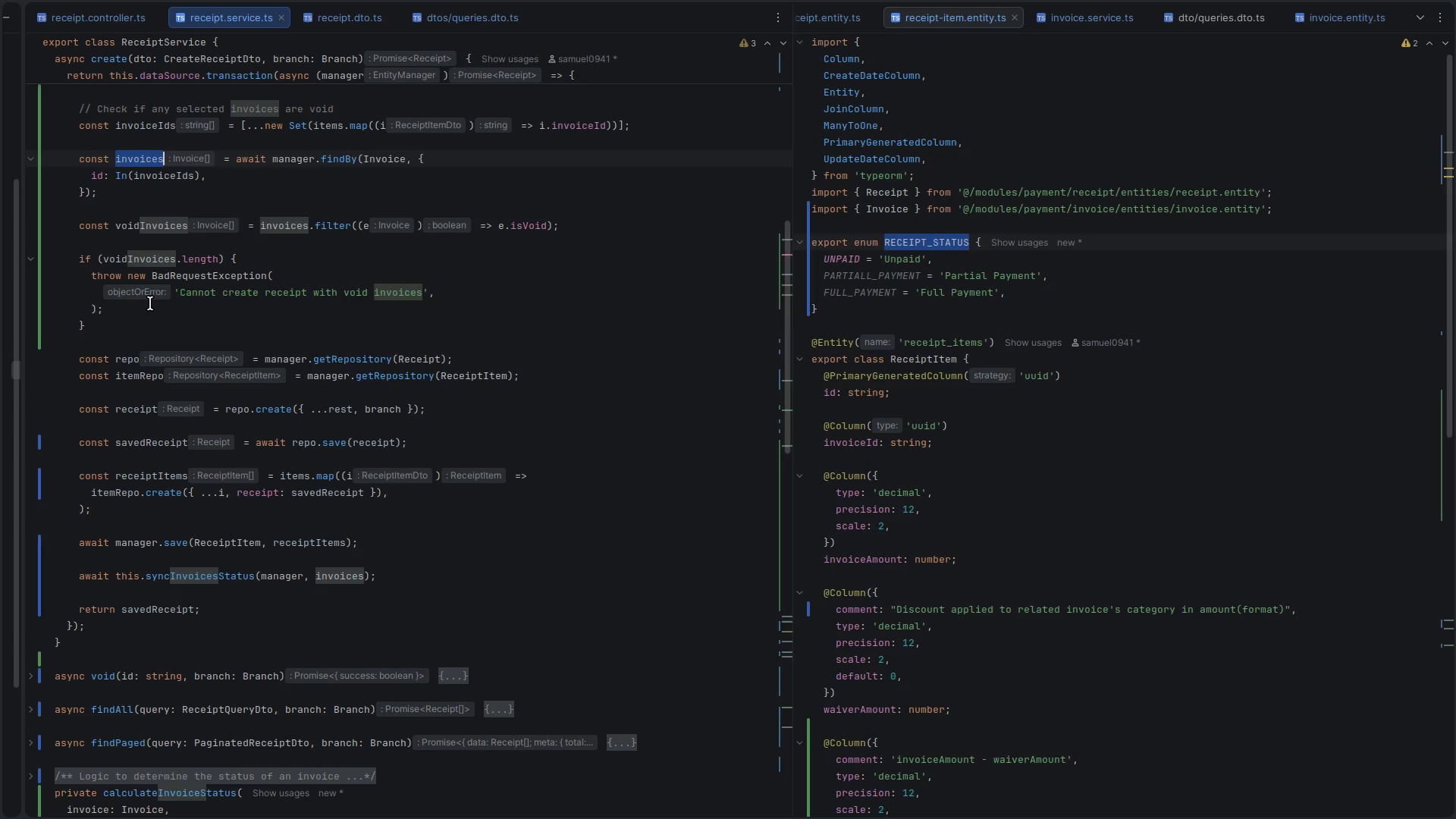 
scroll: coordinate [224, 523], scroll_direction: down, amount: 5.0
 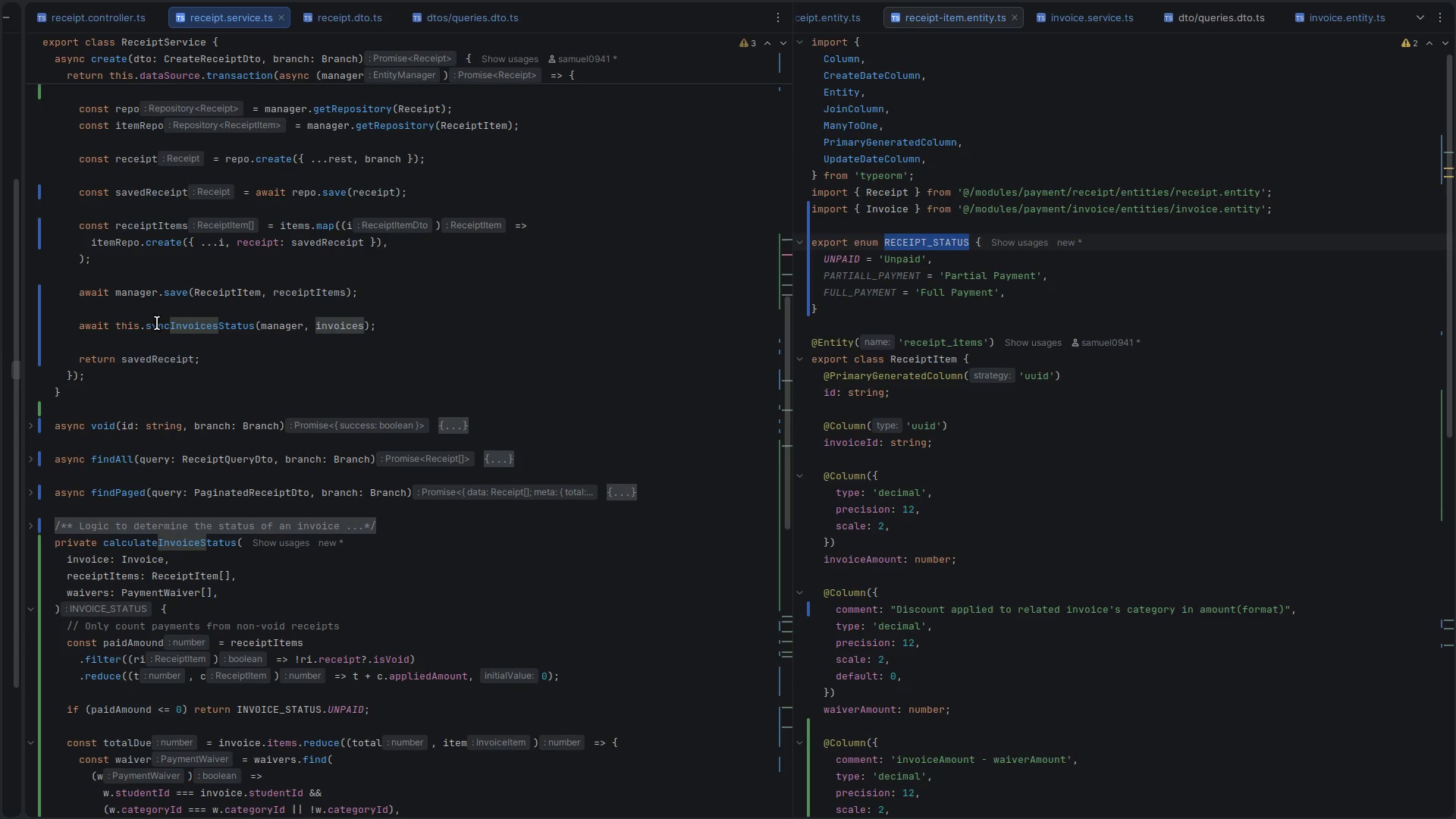 
double_click([155, 330])
 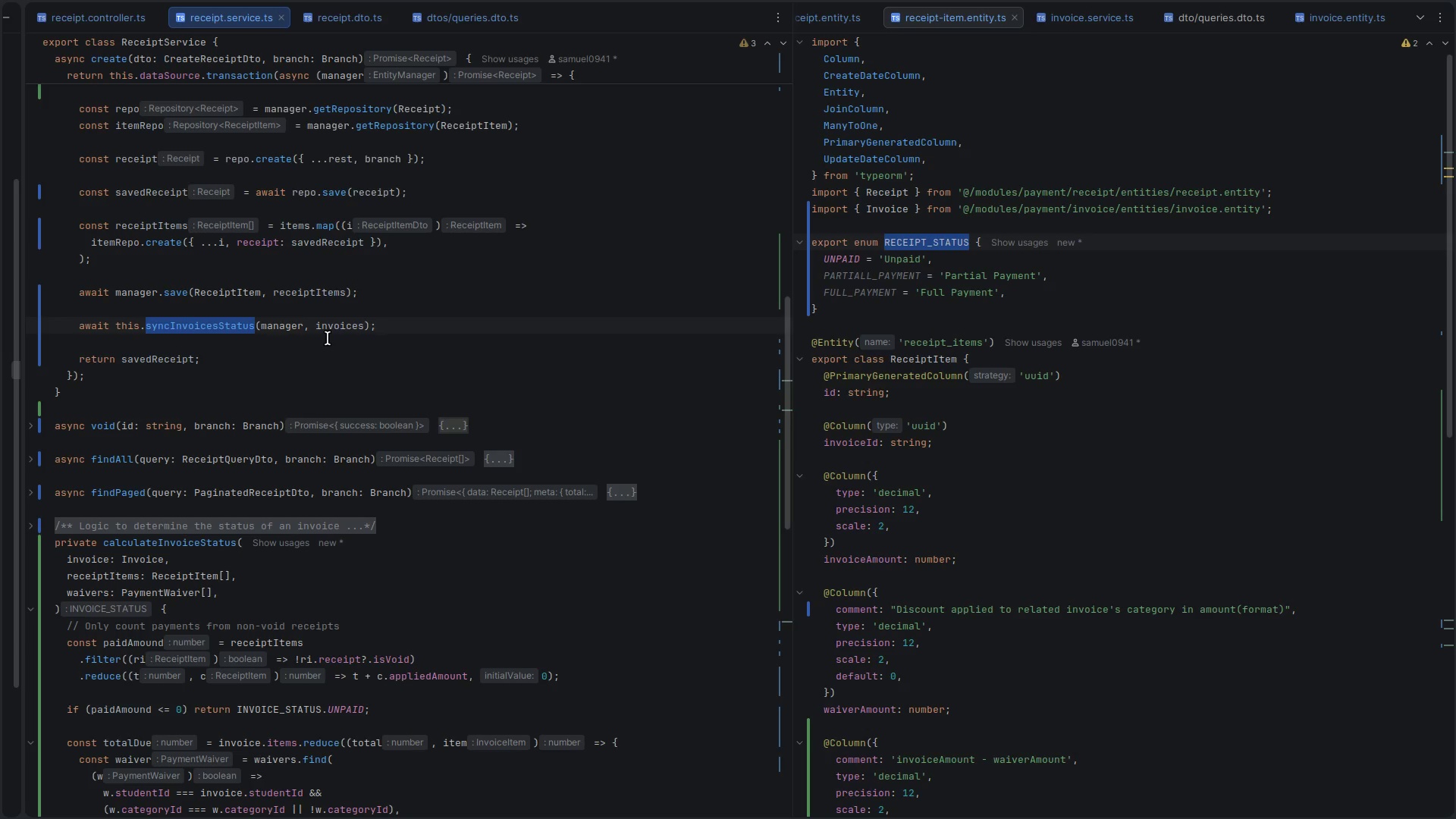 
wait(7.37)
 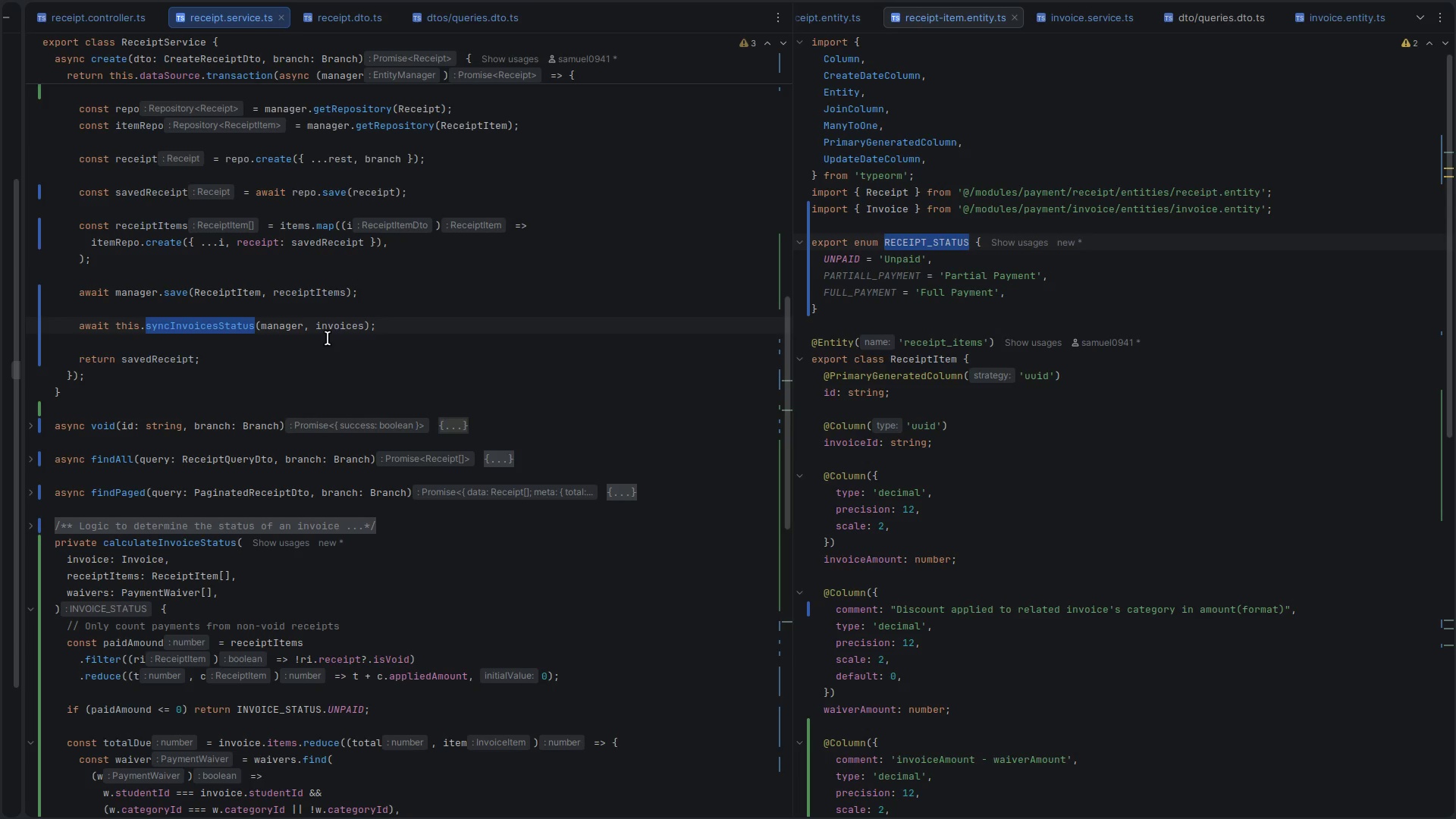 
scroll: coordinate [501, 544], scroll_direction: down, amount: 24.0
 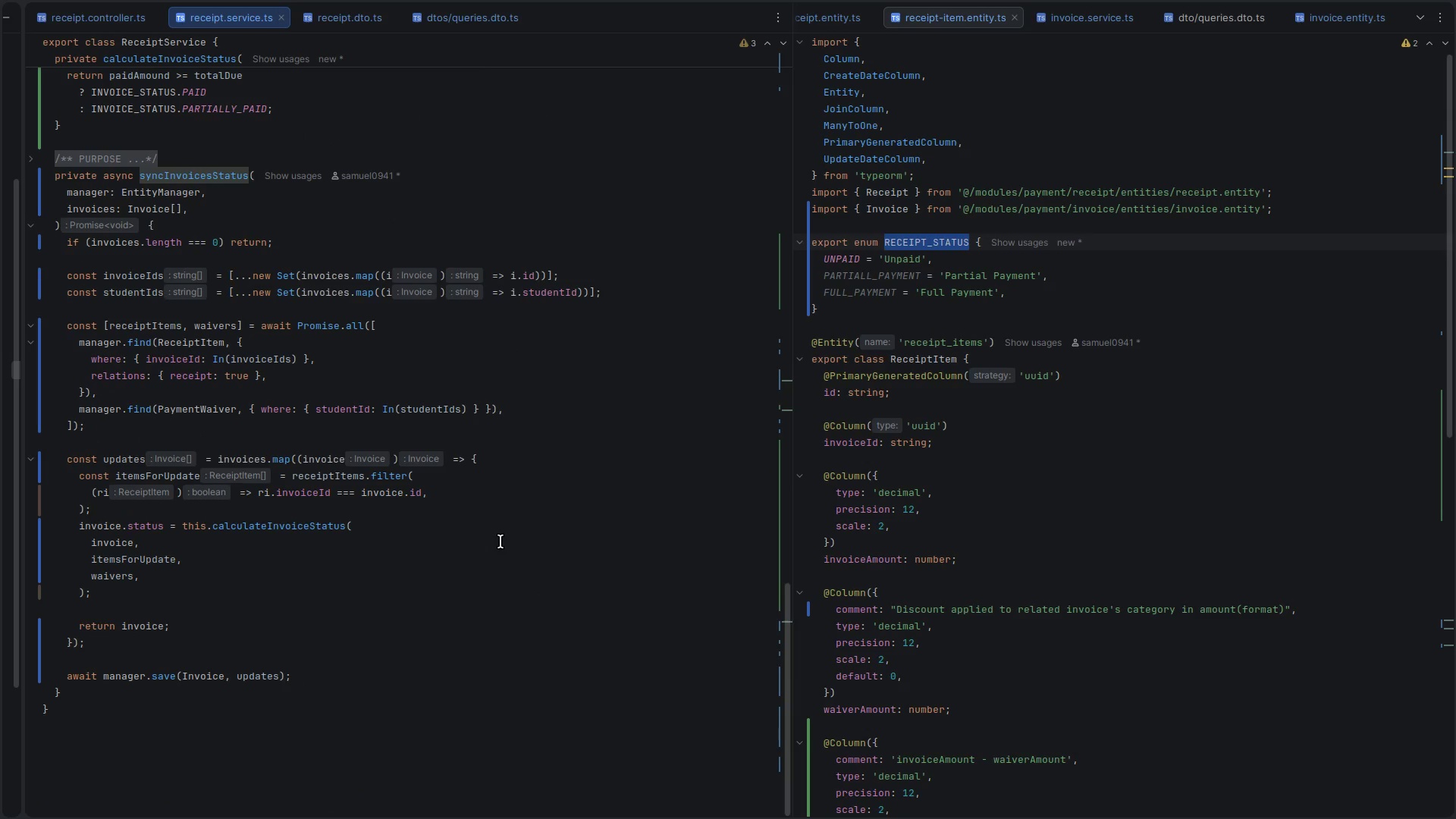 
scroll: coordinate [499, 538], scroll_direction: up, amount: 21.0
 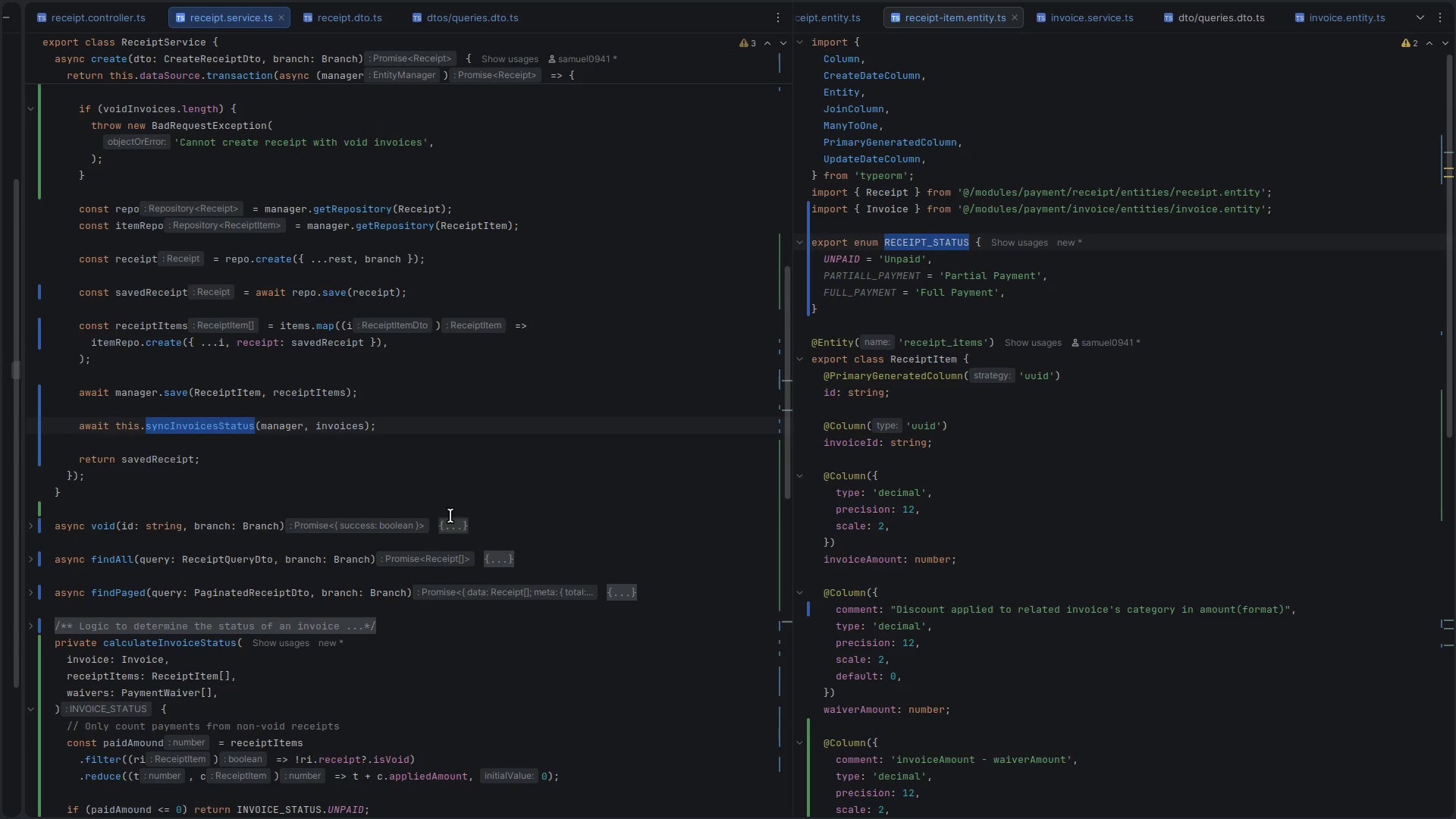 
left_click([303, 487])
 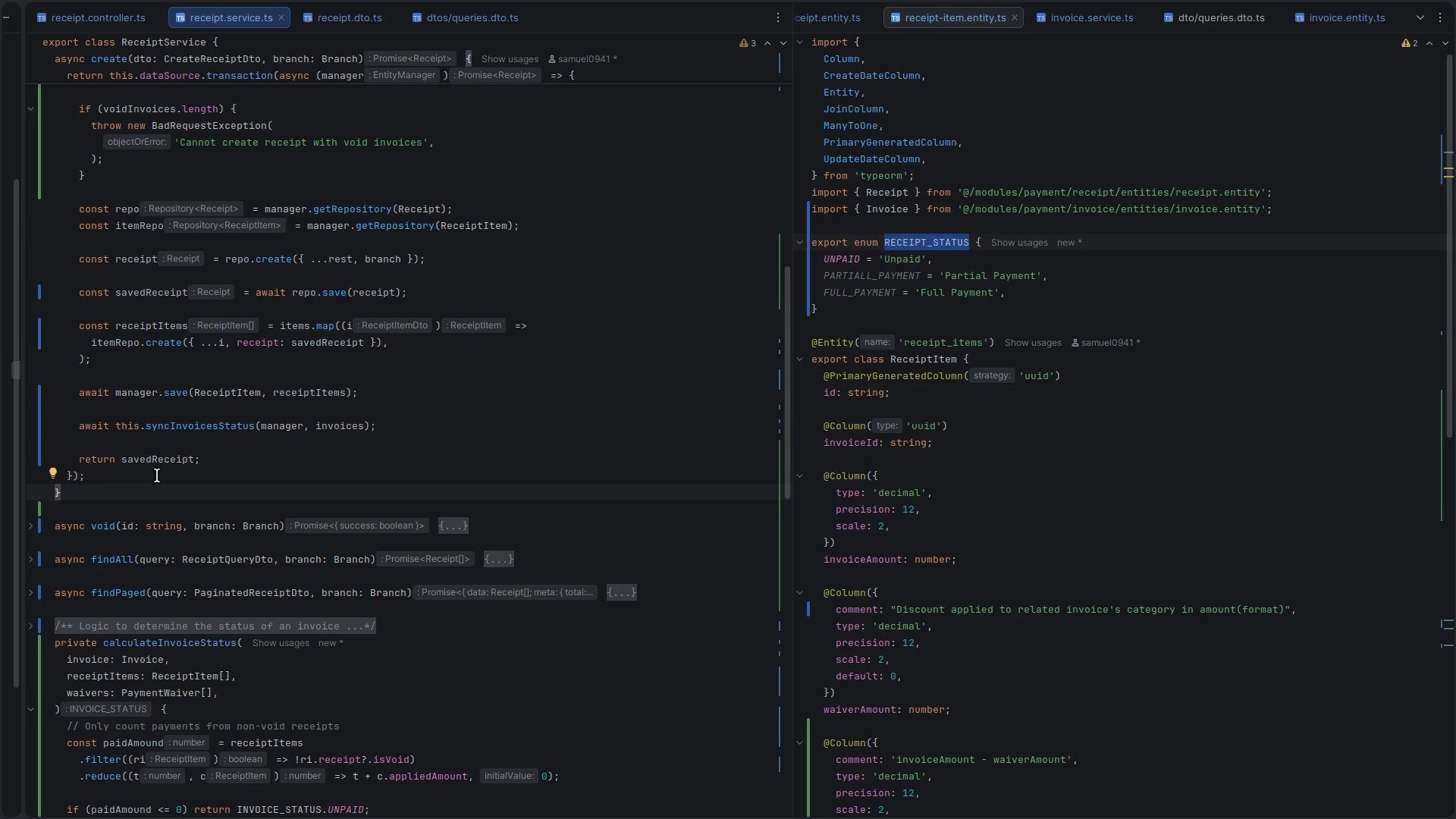 
scroll: coordinate [154, 476], scroll_direction: down, amount: 5.0
 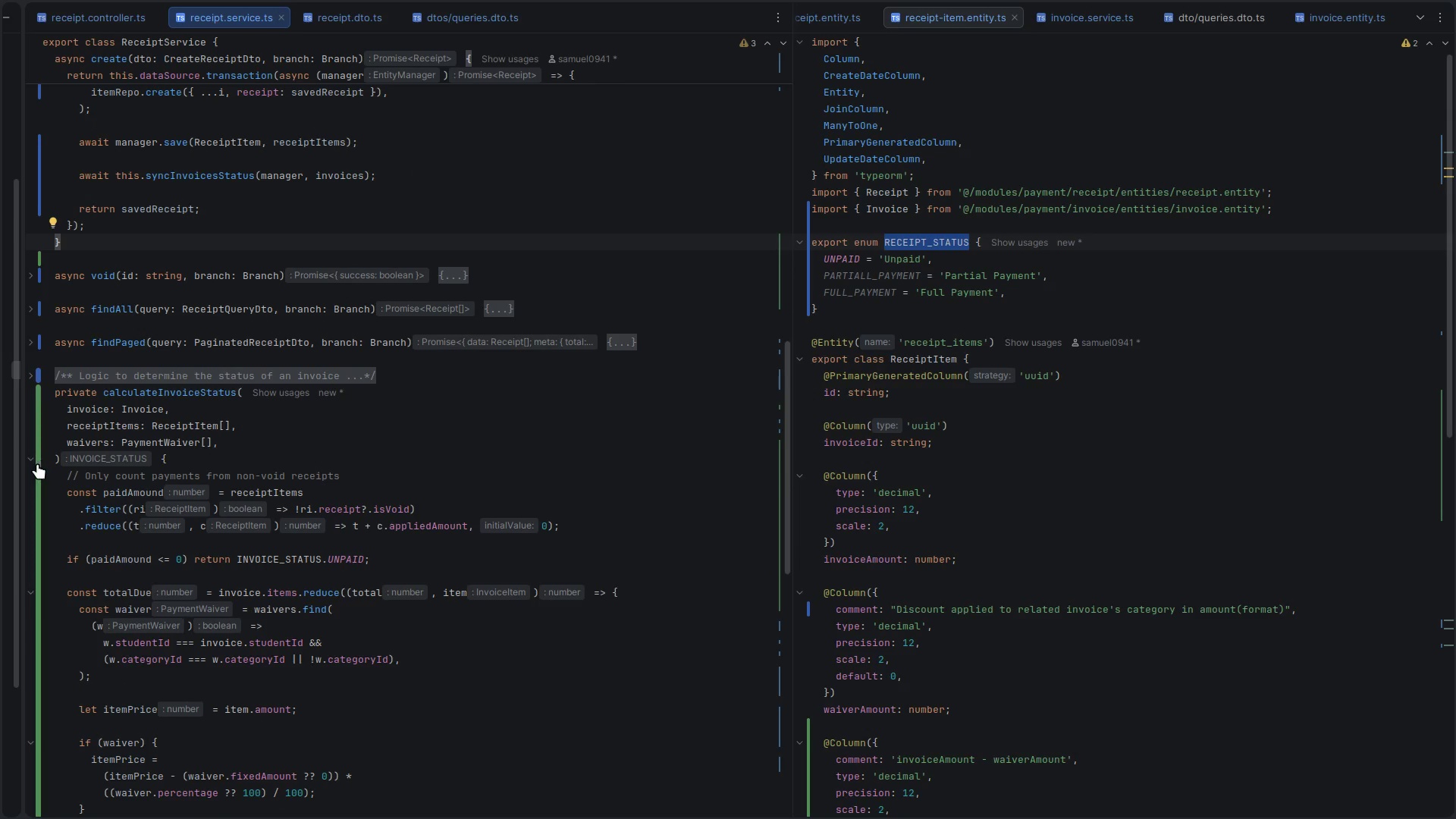 
scroll: coordinate [176, 428], scroll_direction: up, amount: 4.0
 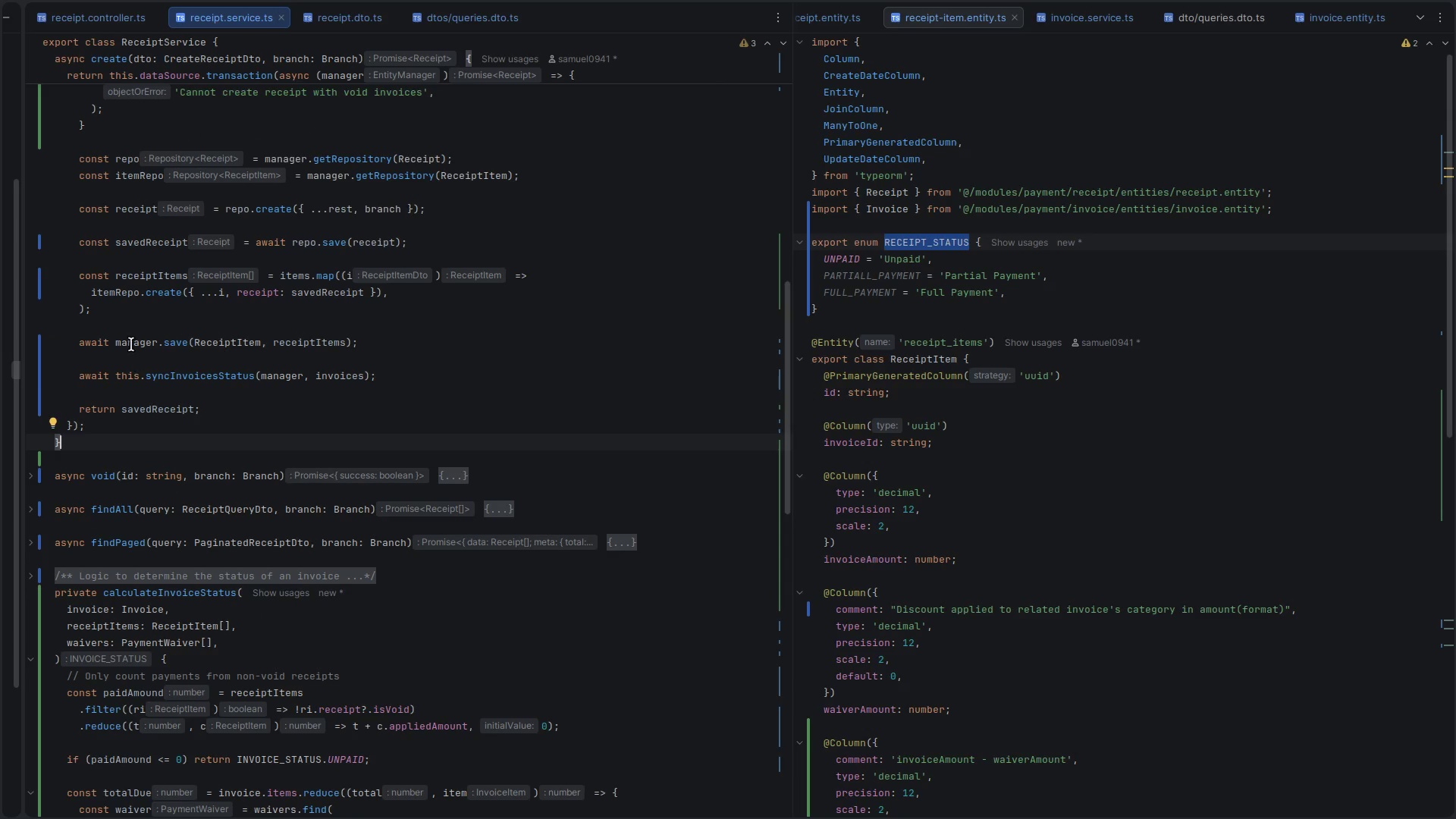 
left_click([118, 325])
 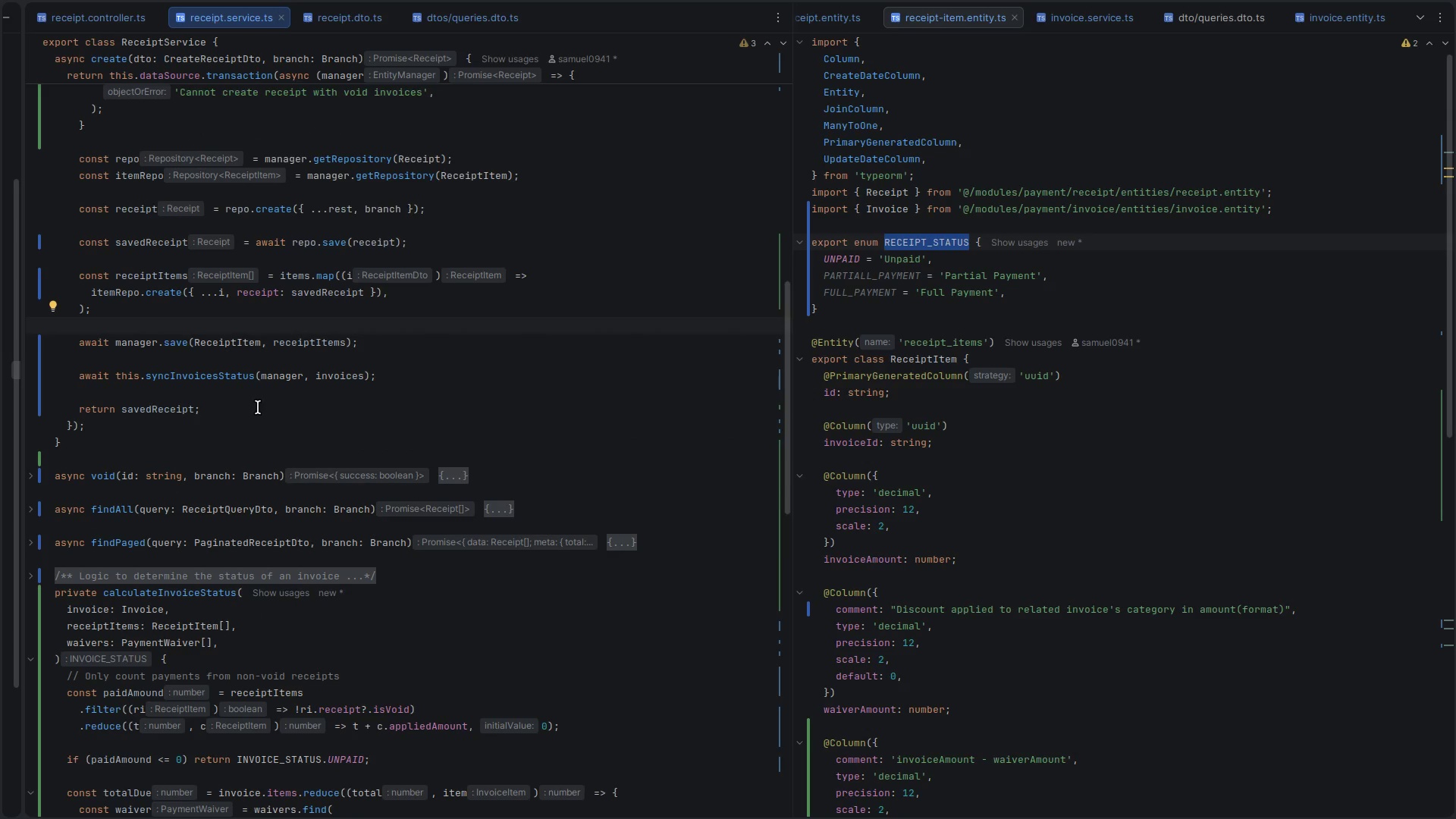 
wait(8.26)
 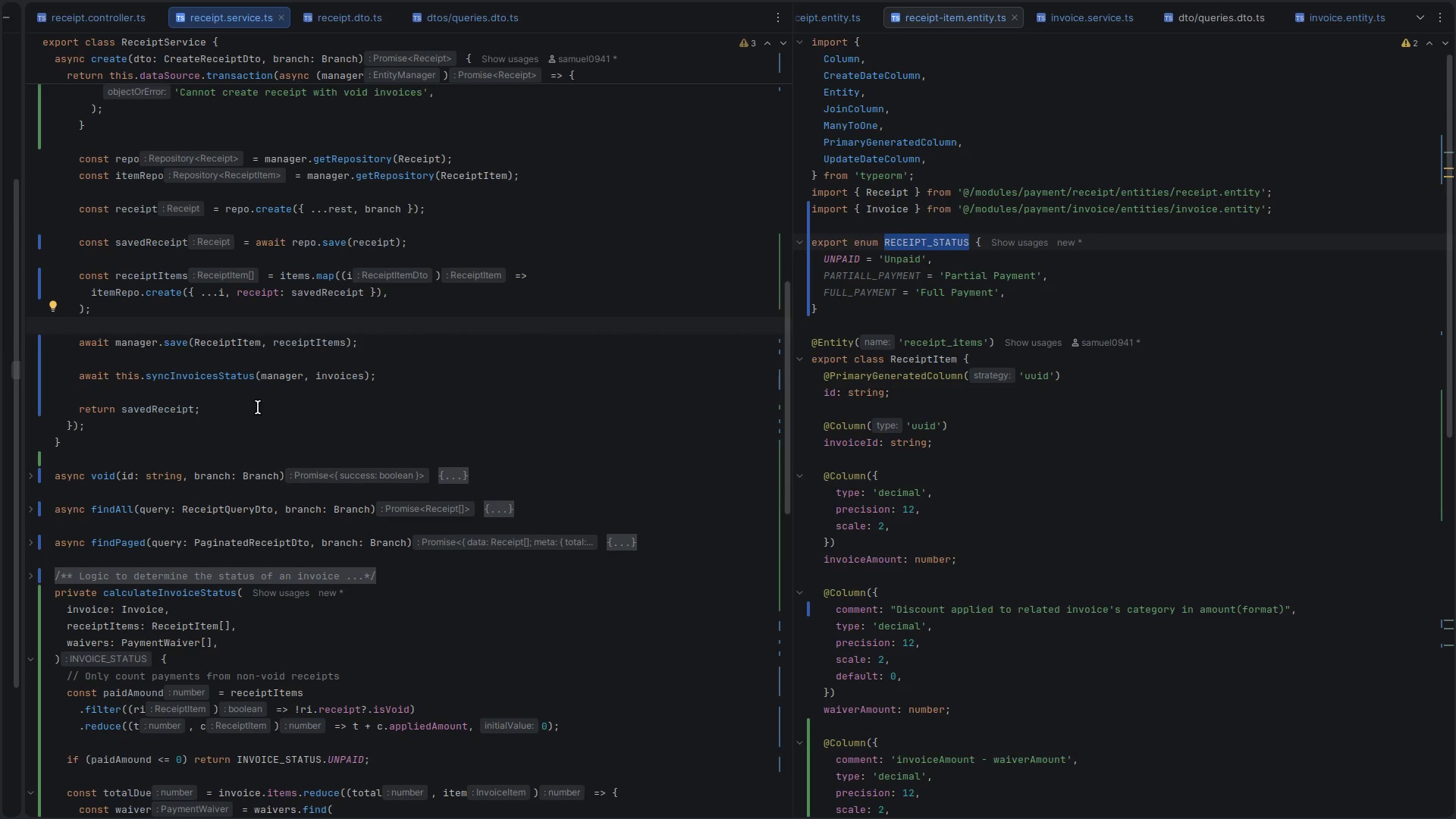 
left_click([1323, 15])
 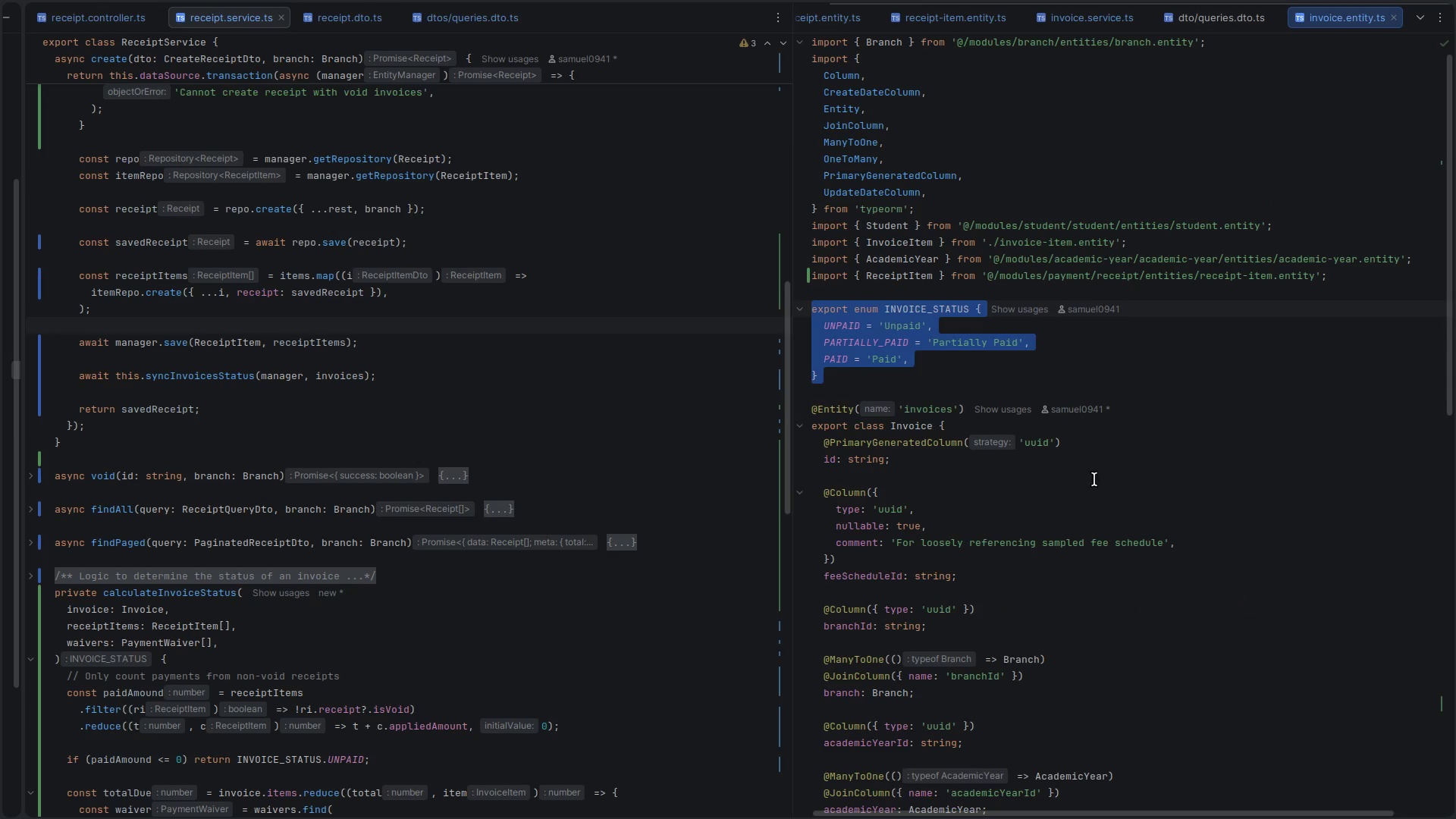 
scroll: coordinate [1034, 566], scroll_direction: down, amount: 13.0
 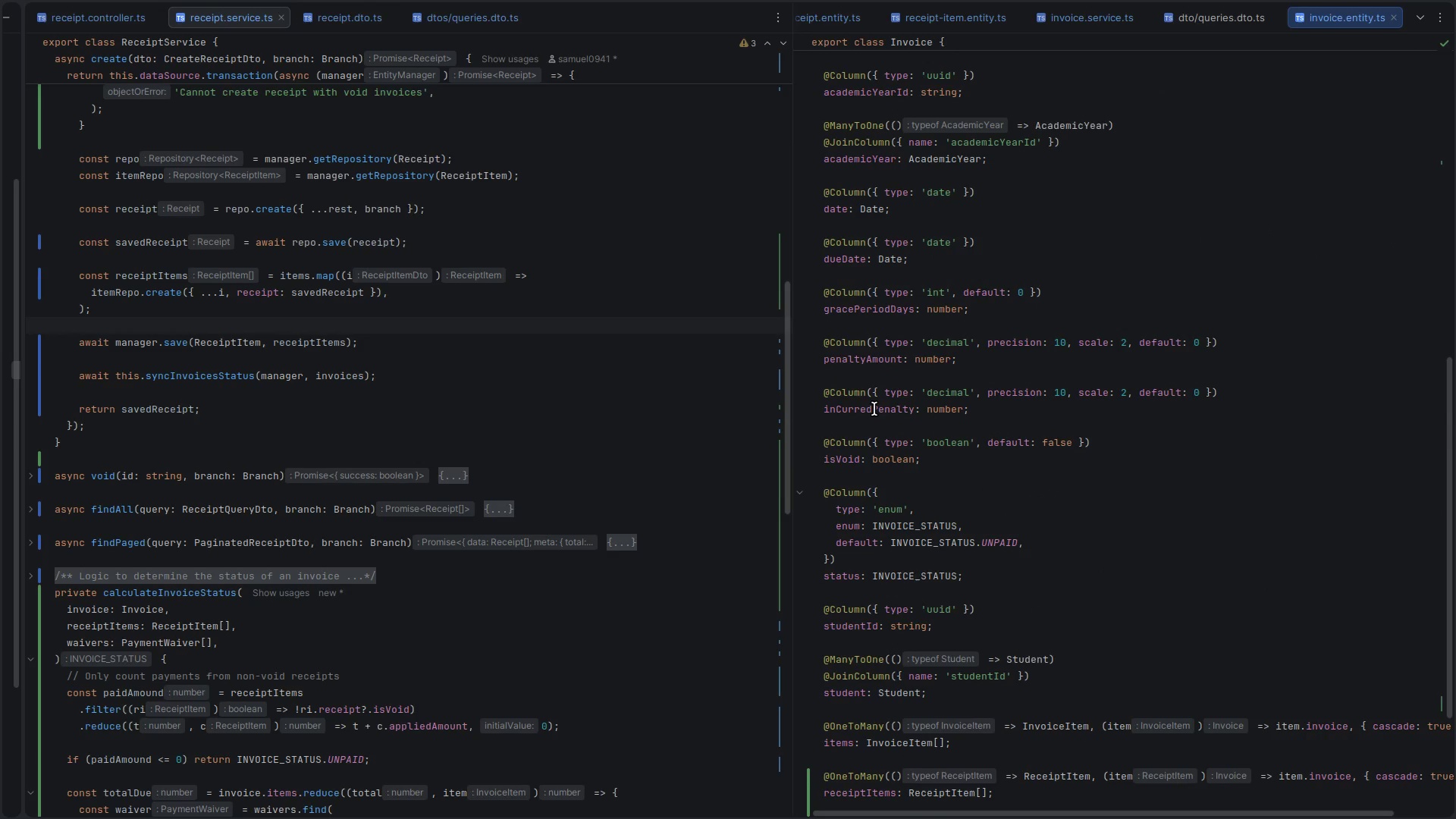 
double_click([874, 408])
 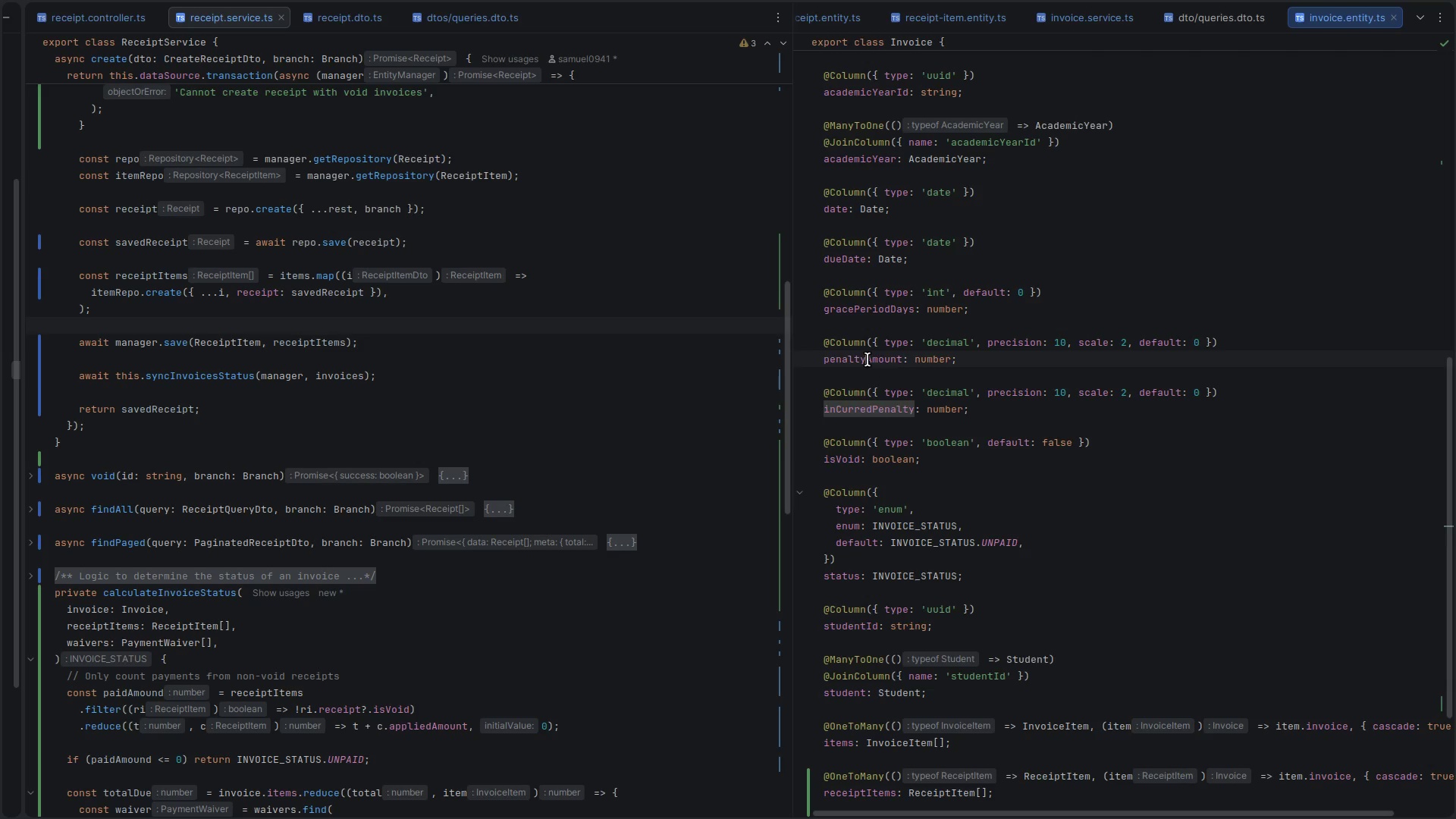 
double_click([868, 359])
 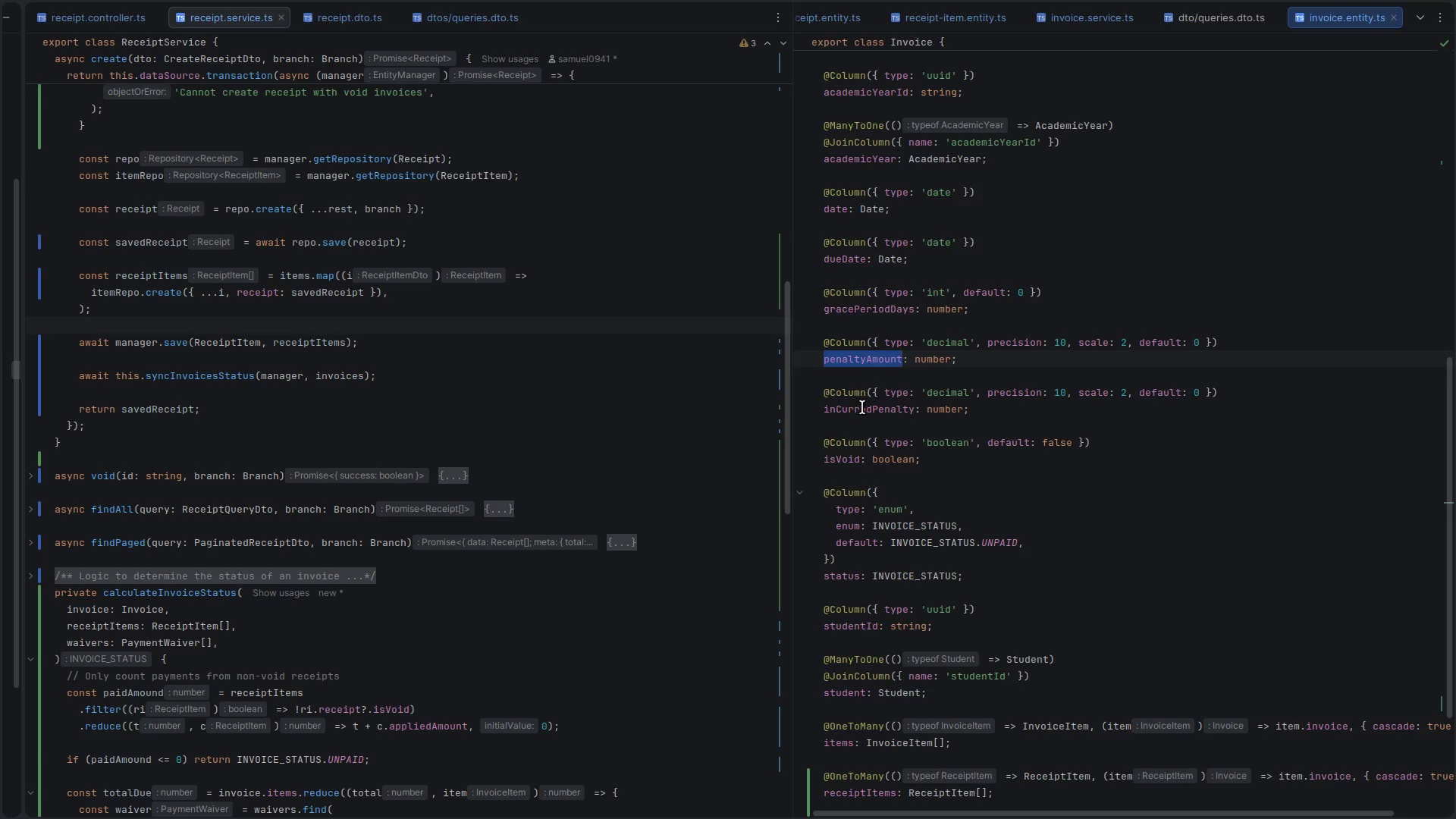 
double_click([863, 406])
 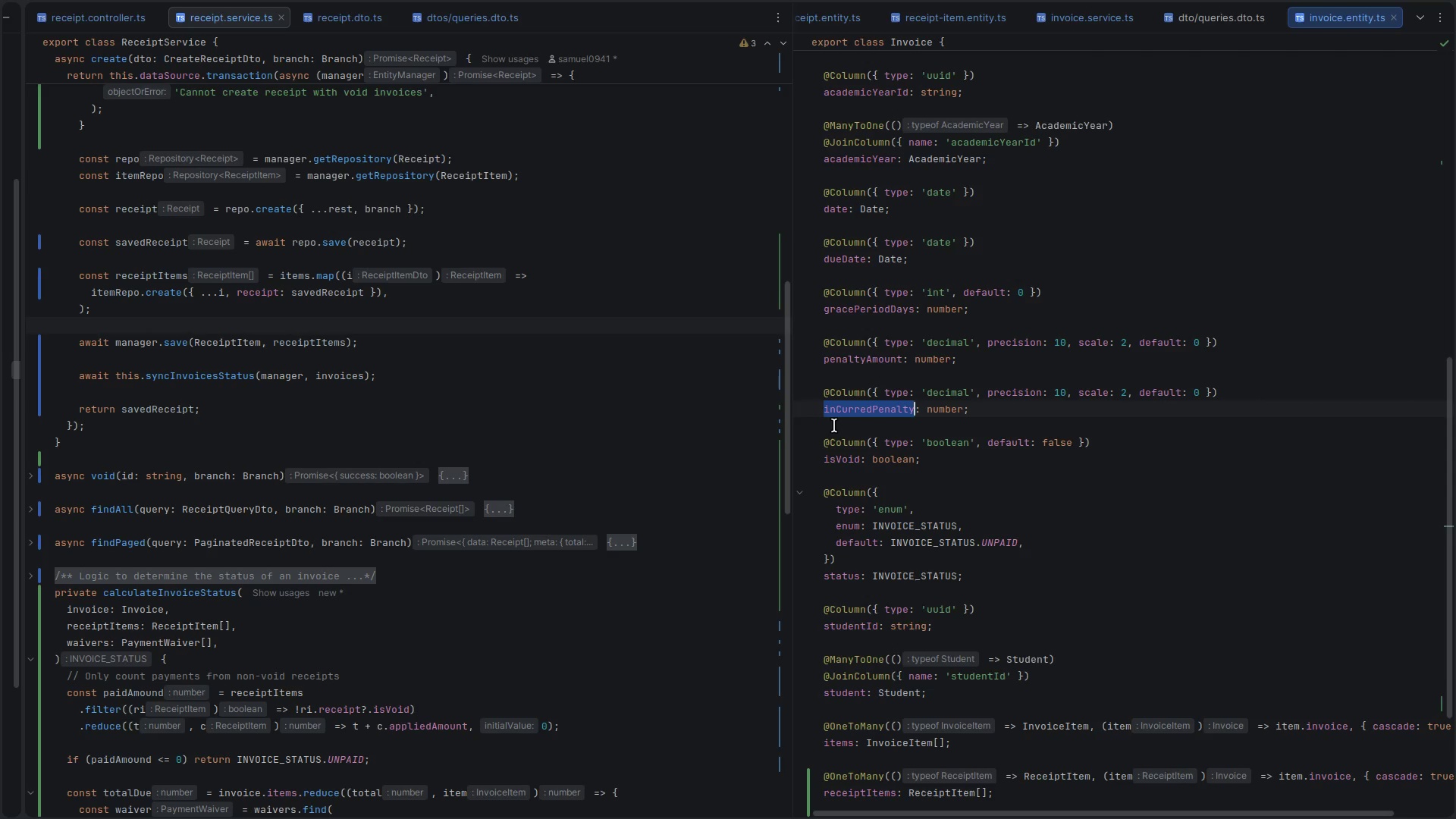 
left_click([834, 425])
 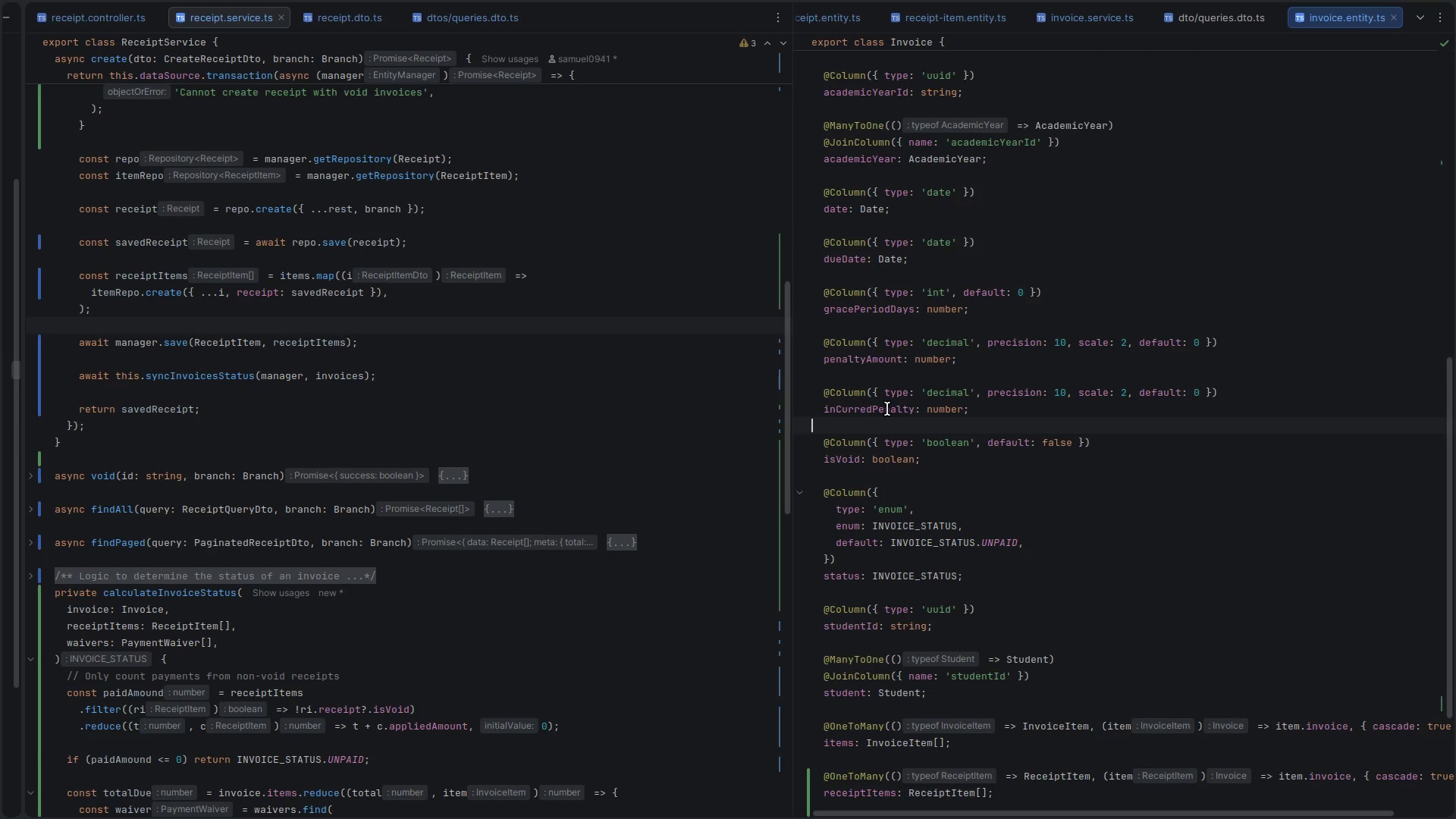 
double_click([887, 409])
 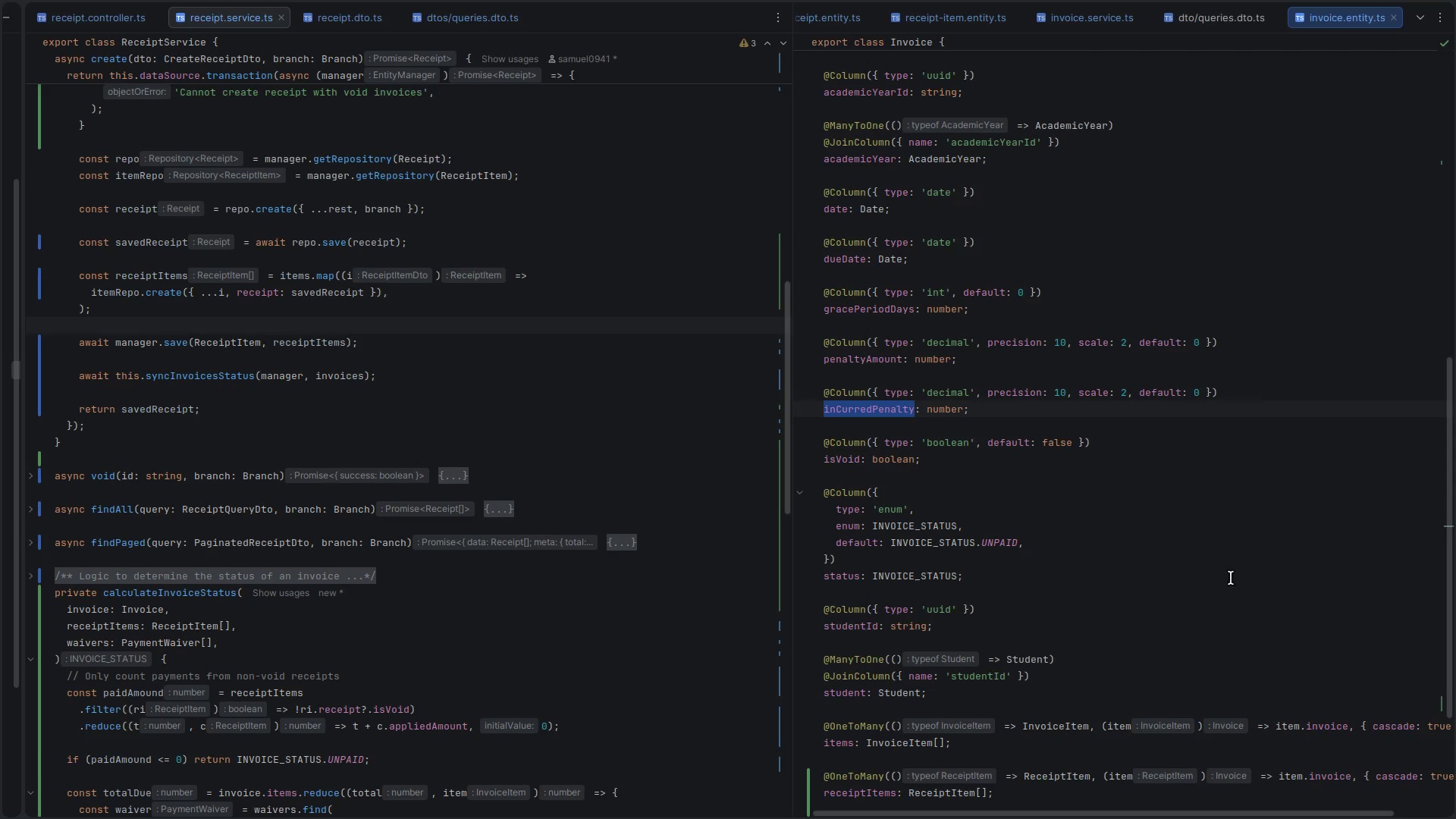 
key(Control+C)
 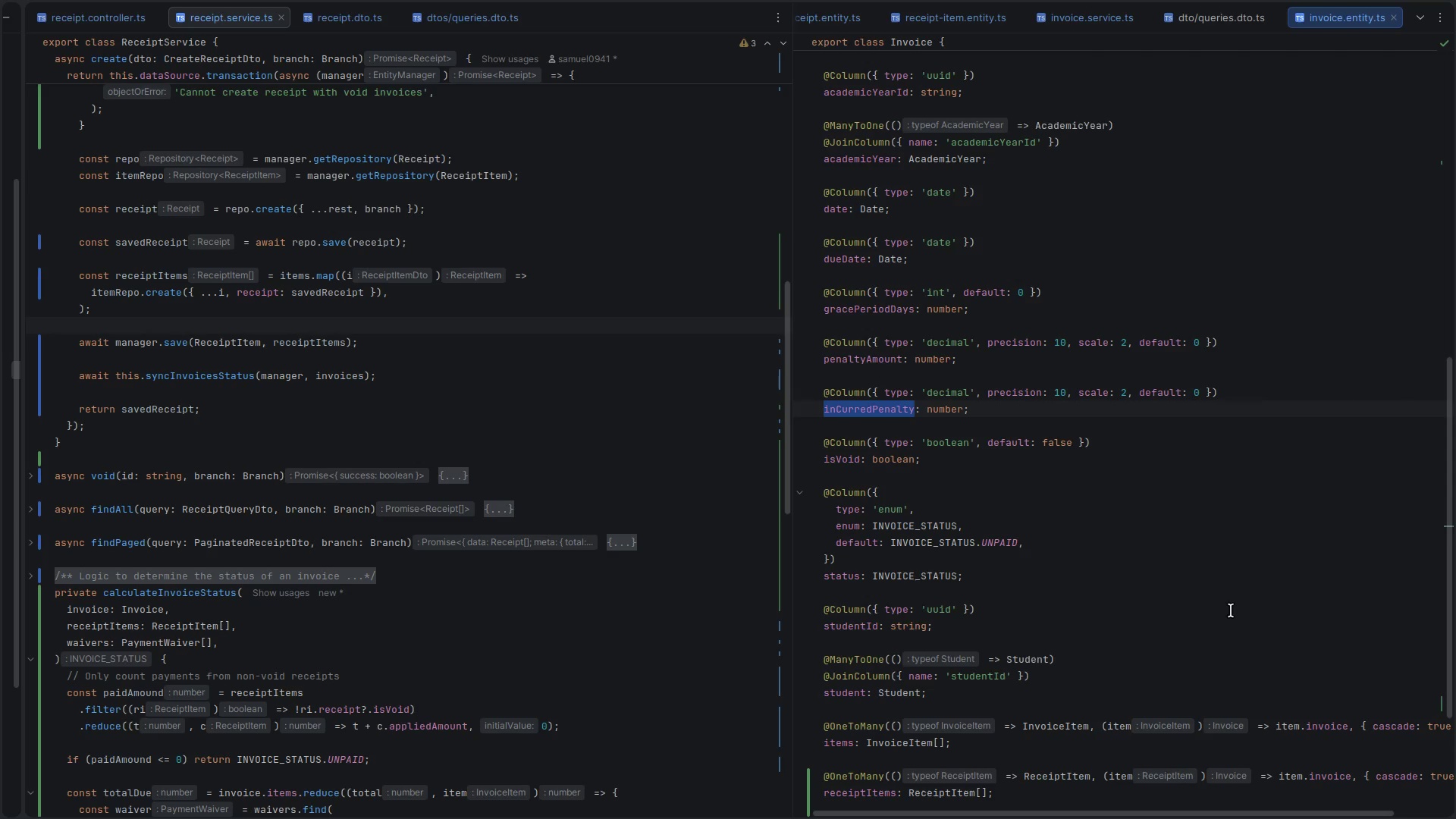 
key(Control+C)
 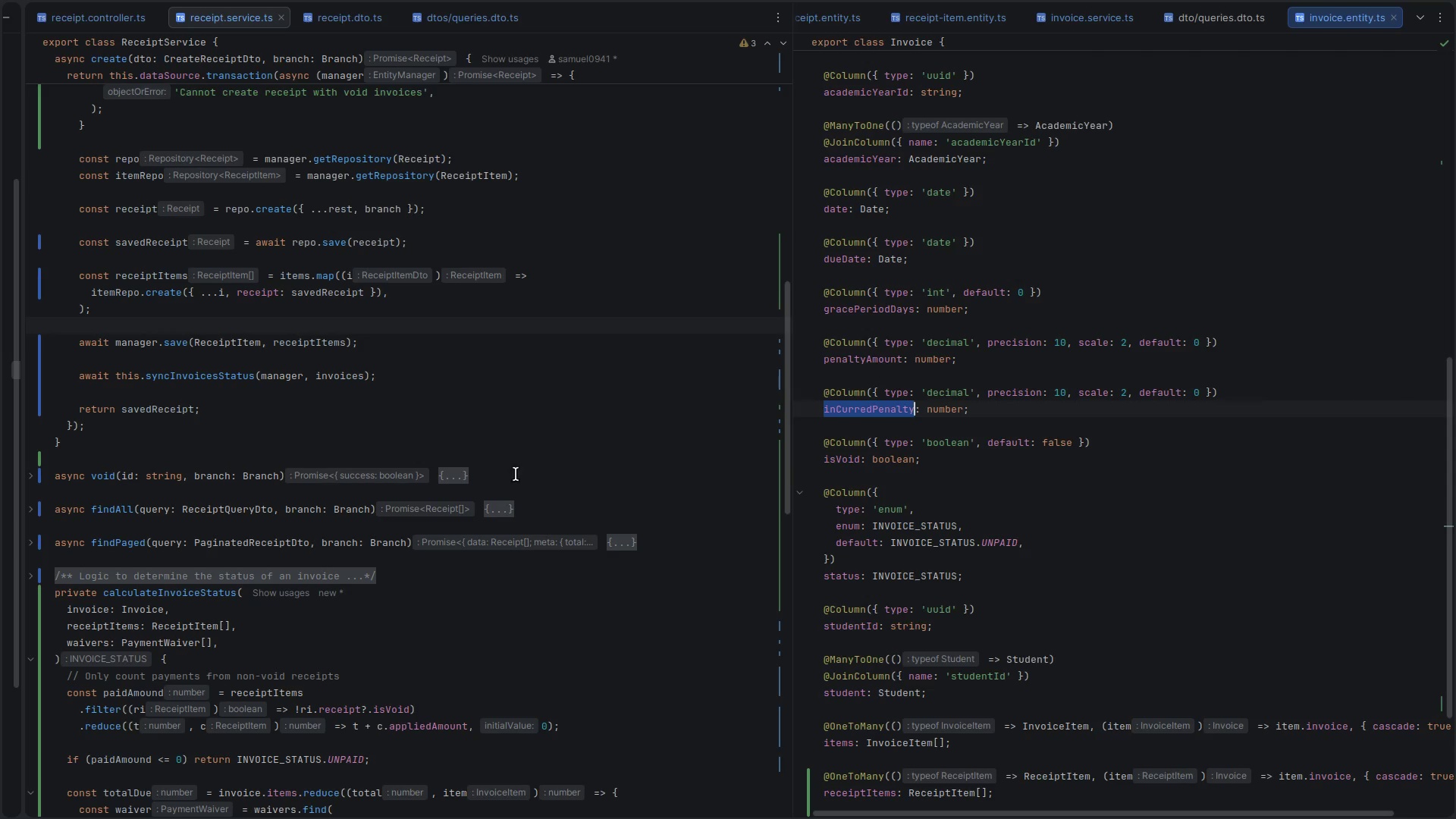 
key(Control+C)
 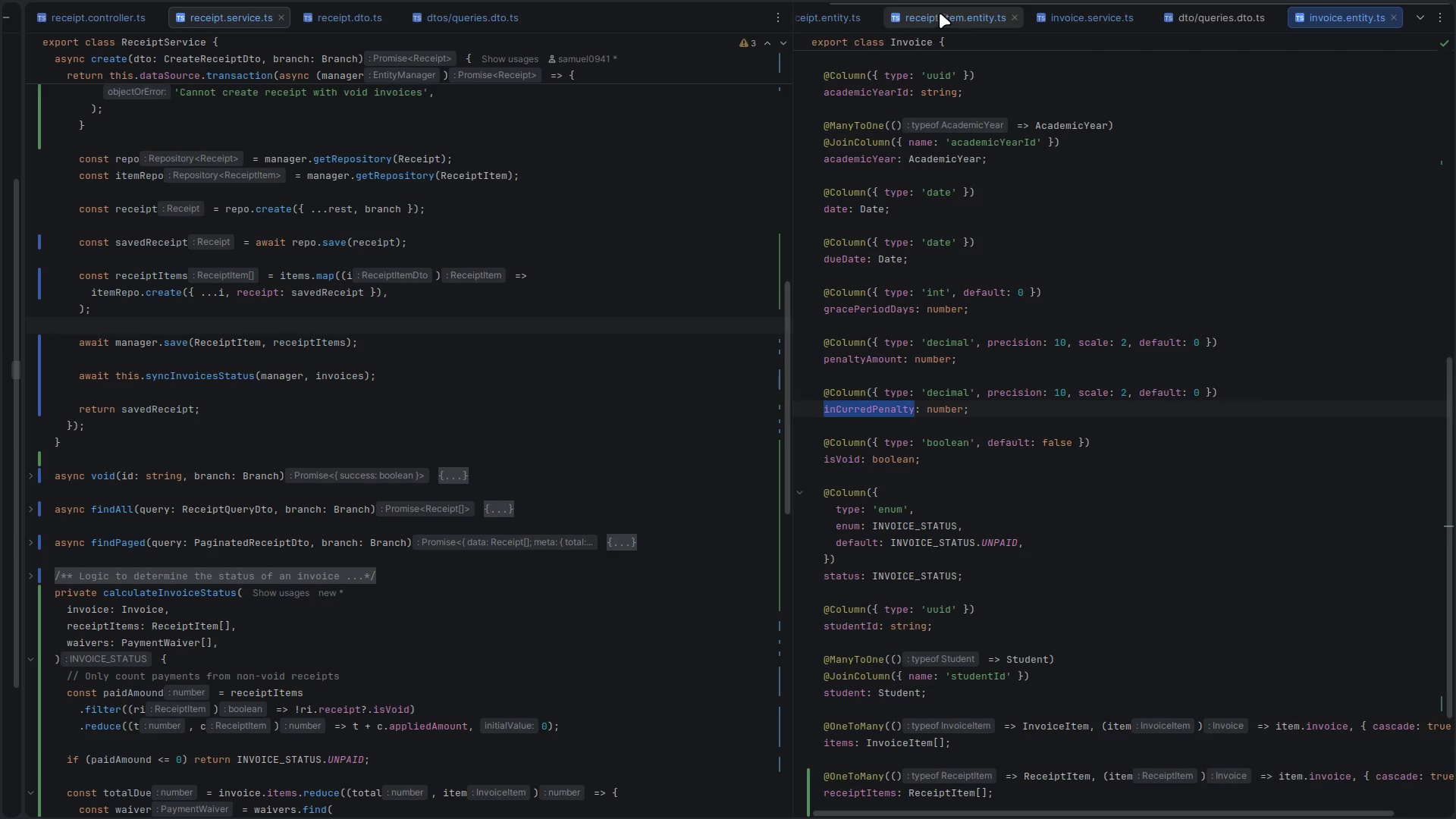 
double_click([939, 11])
 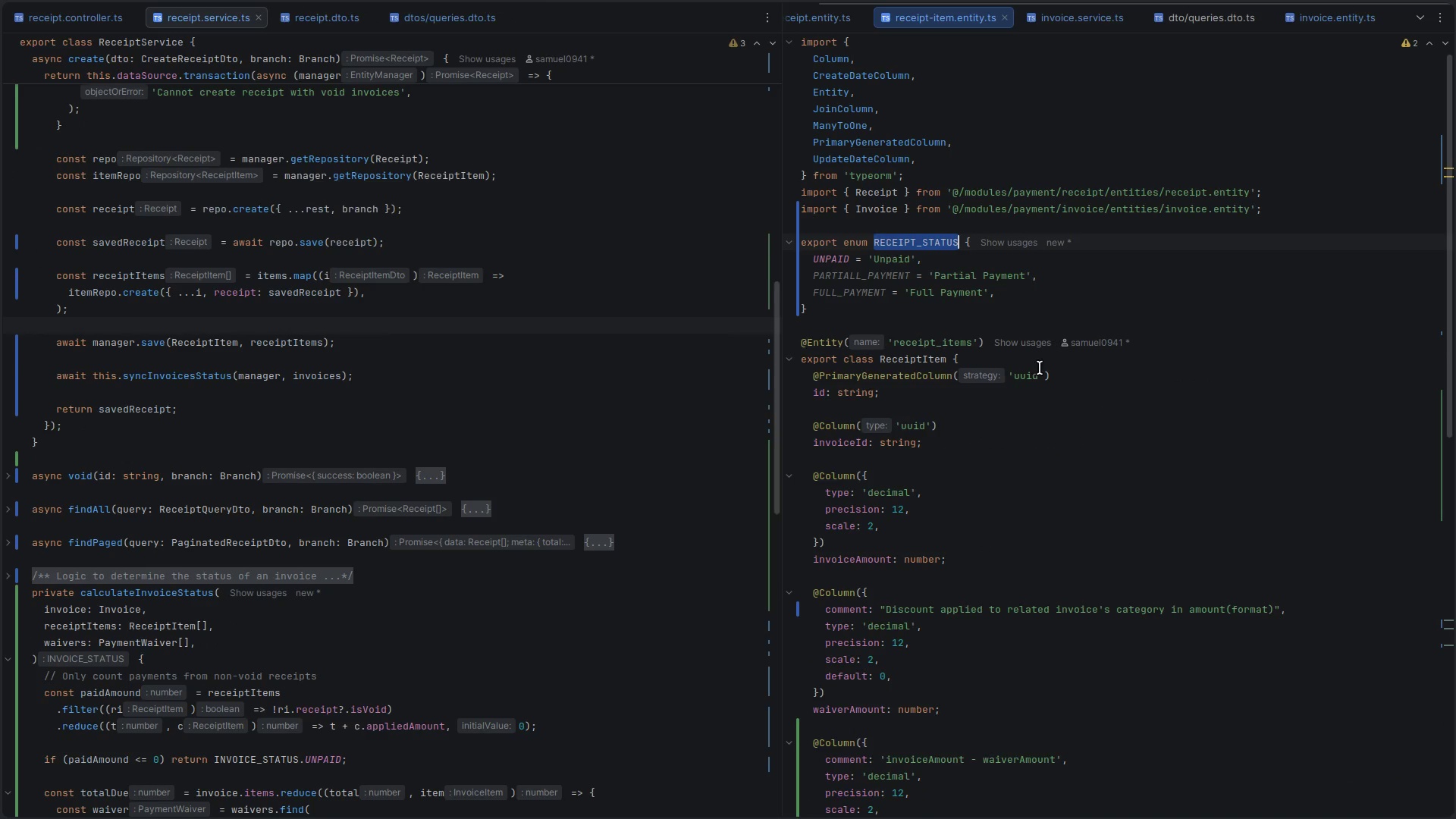 
scroll: coordinate [1021, 371], scroll_direction: down, amount: 7.0
 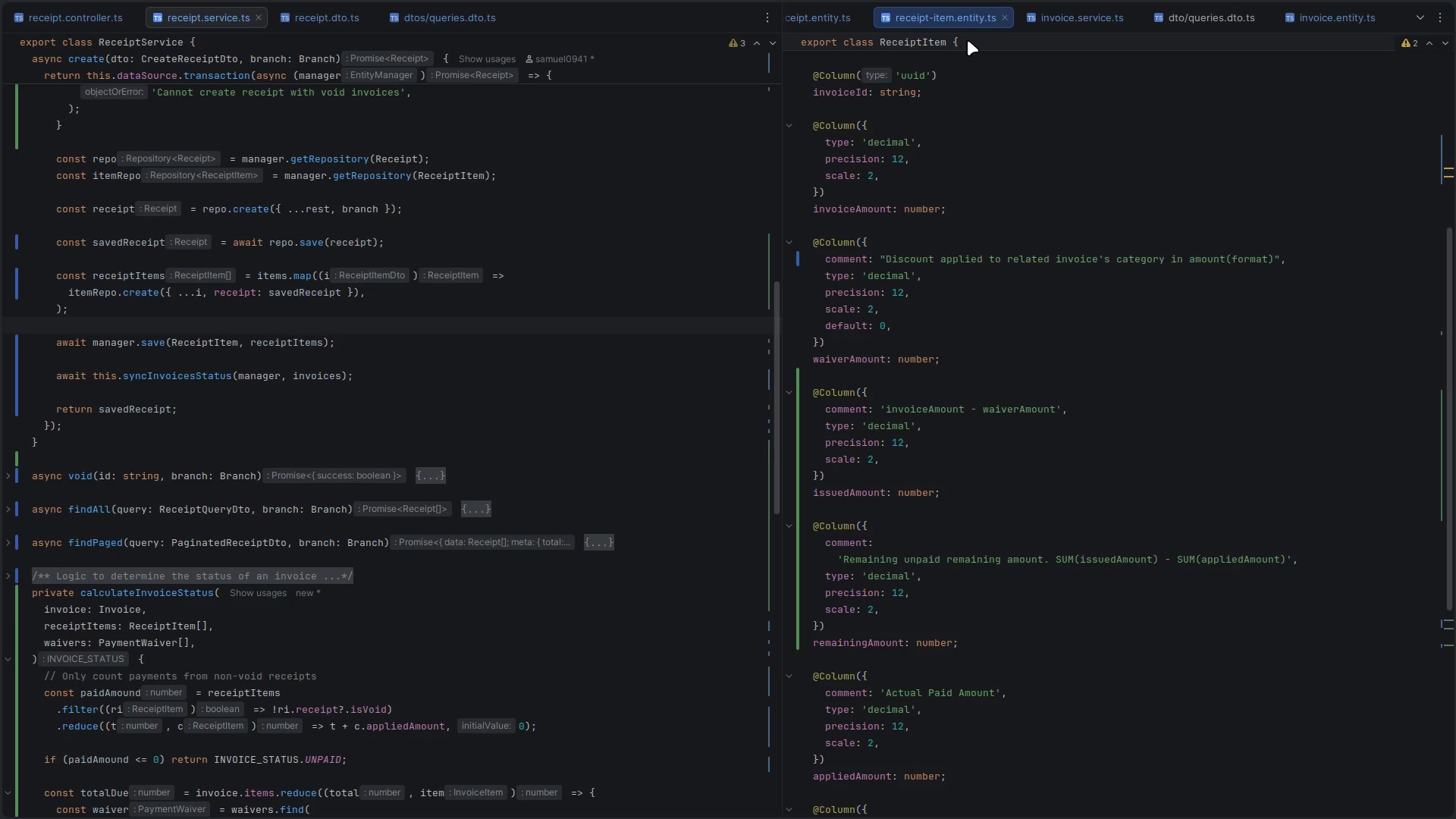 
scroll: coordinate [965, 20], scroll_direction: up, amount: 5.0
 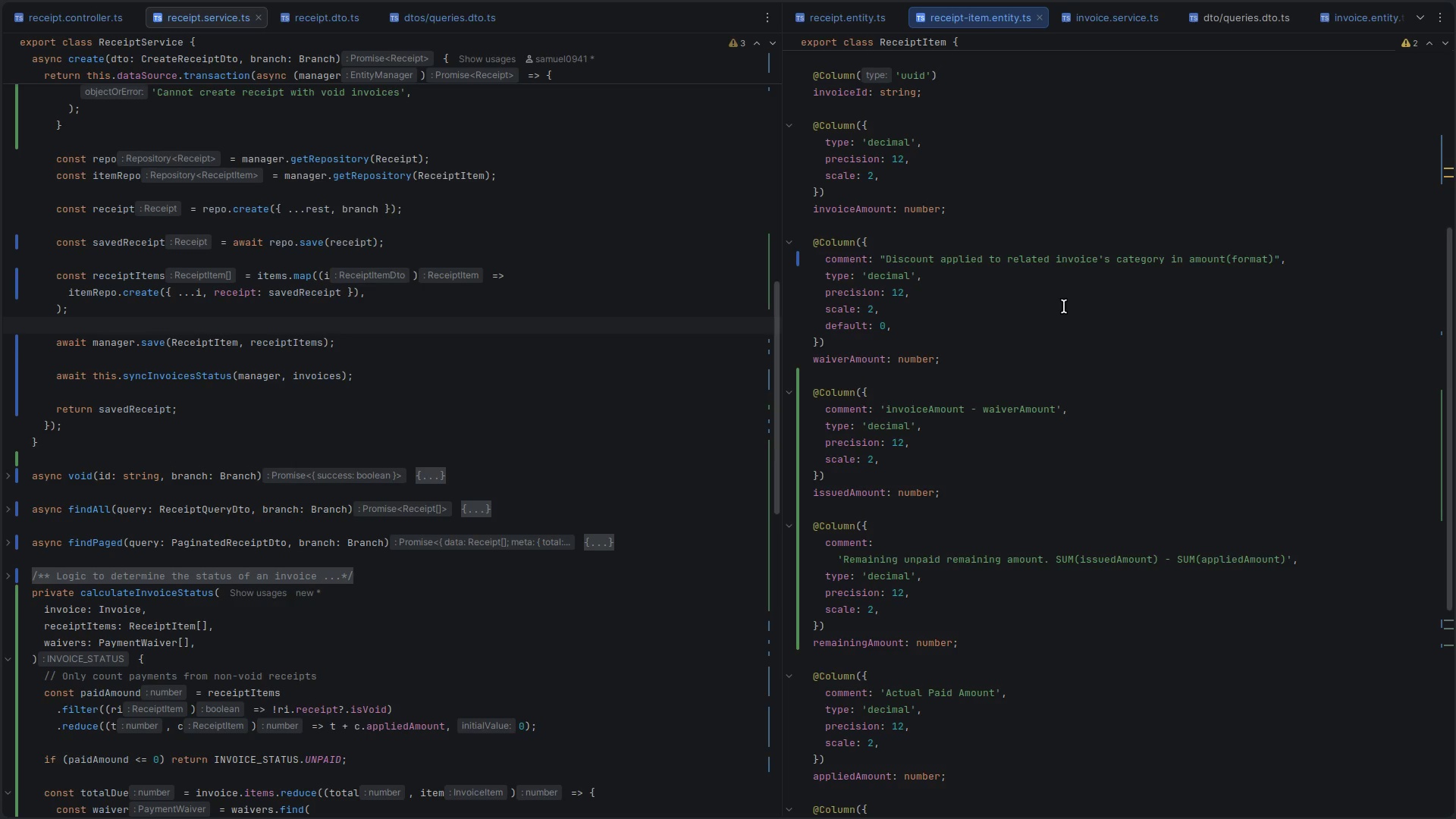 
wait(13.91)
 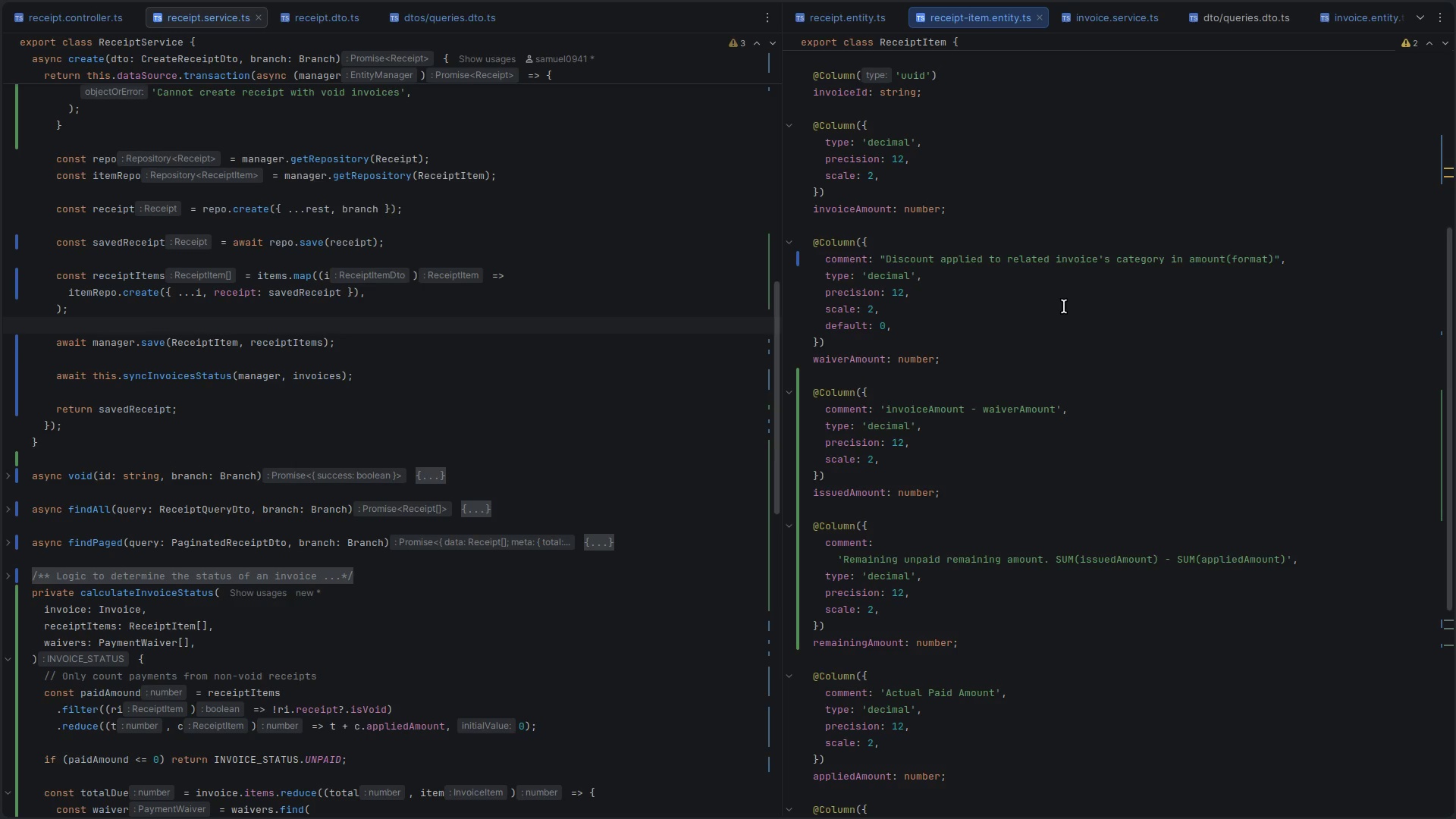 
scroll: coordinate [1031, 387], scroll_direction: up, amount: 4.0
 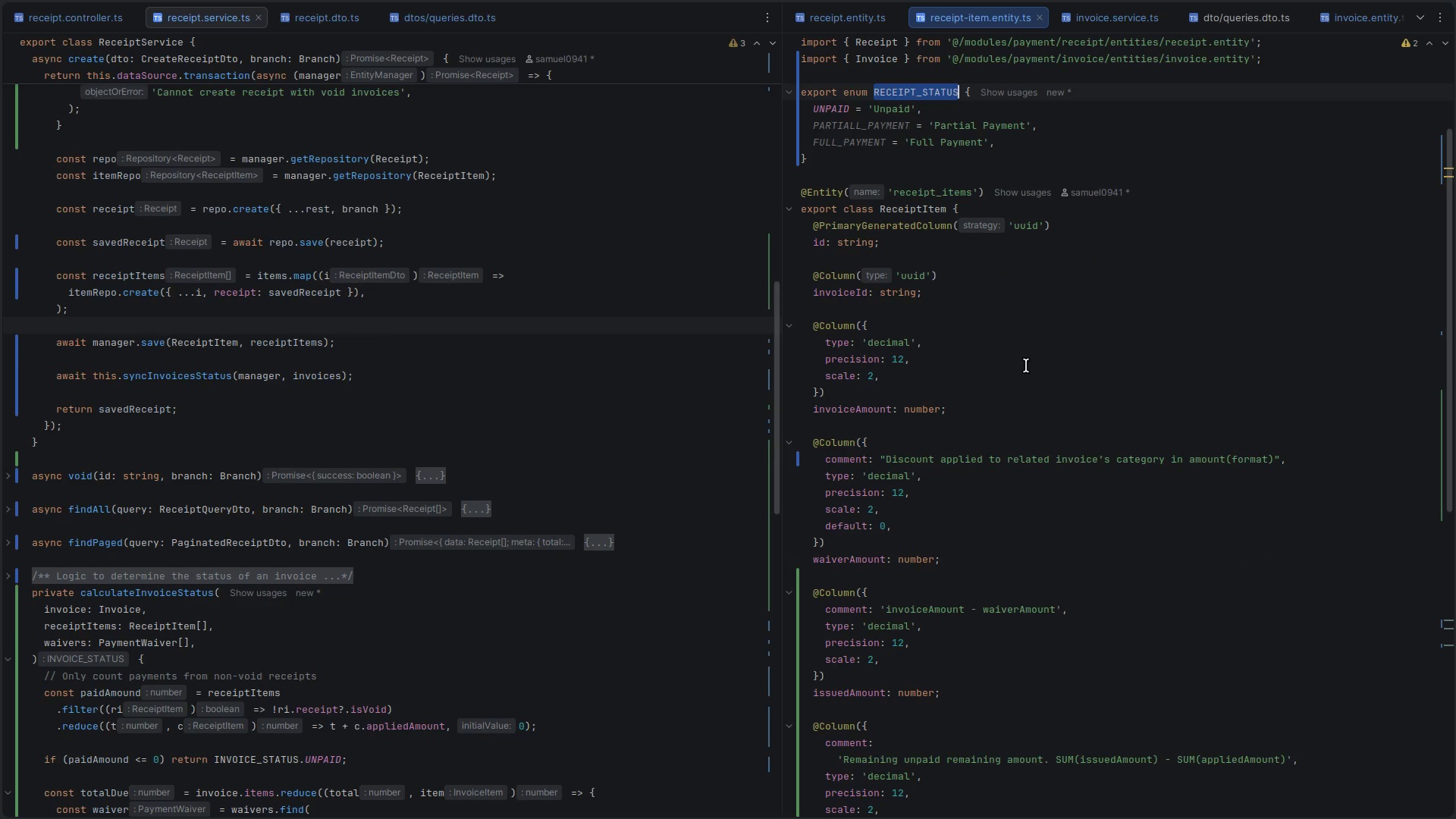 
scroll: coordinate [933, 465], scroll_direction: down, amount: 9.0
 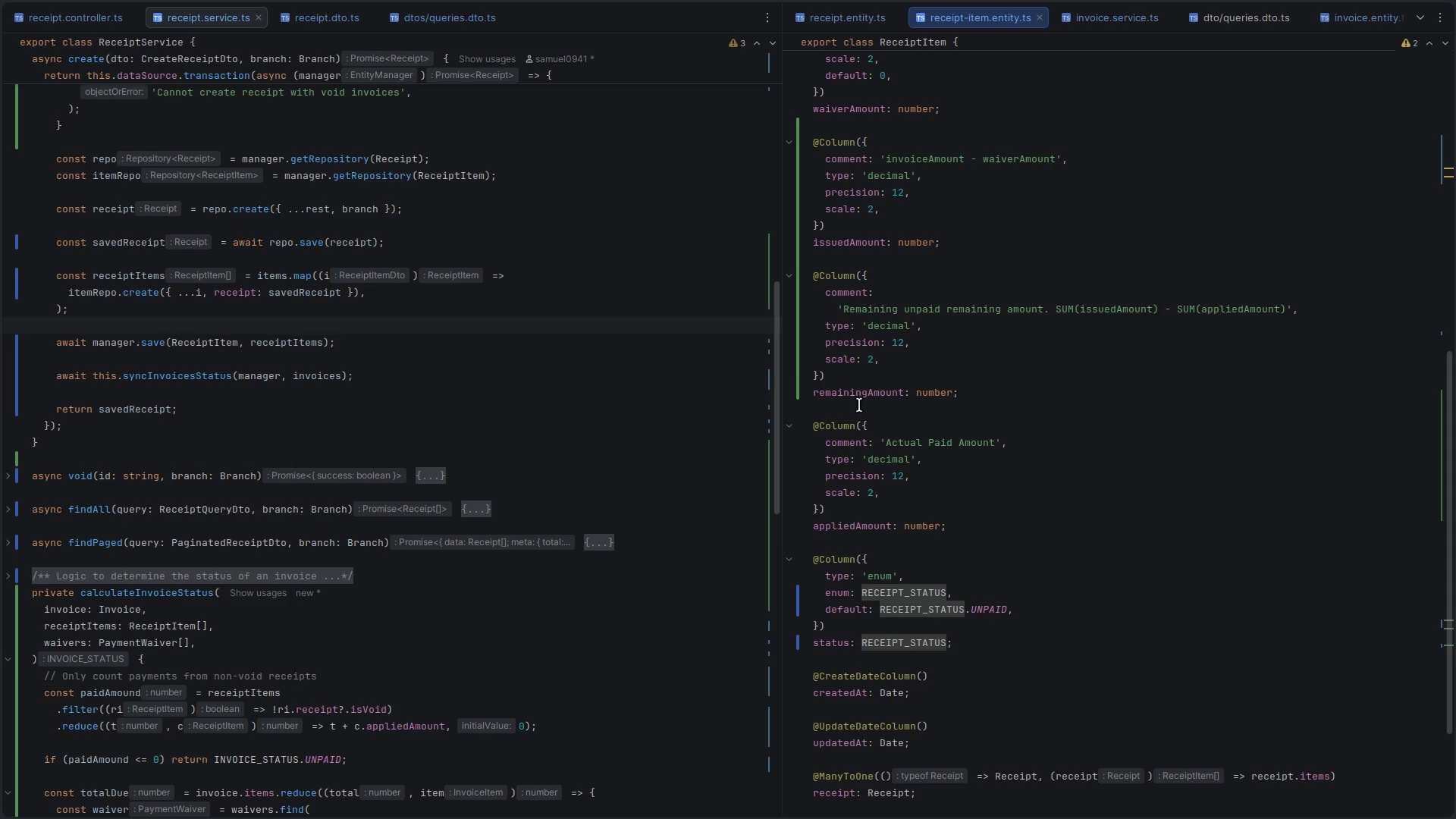 
double_click([862, 398])
 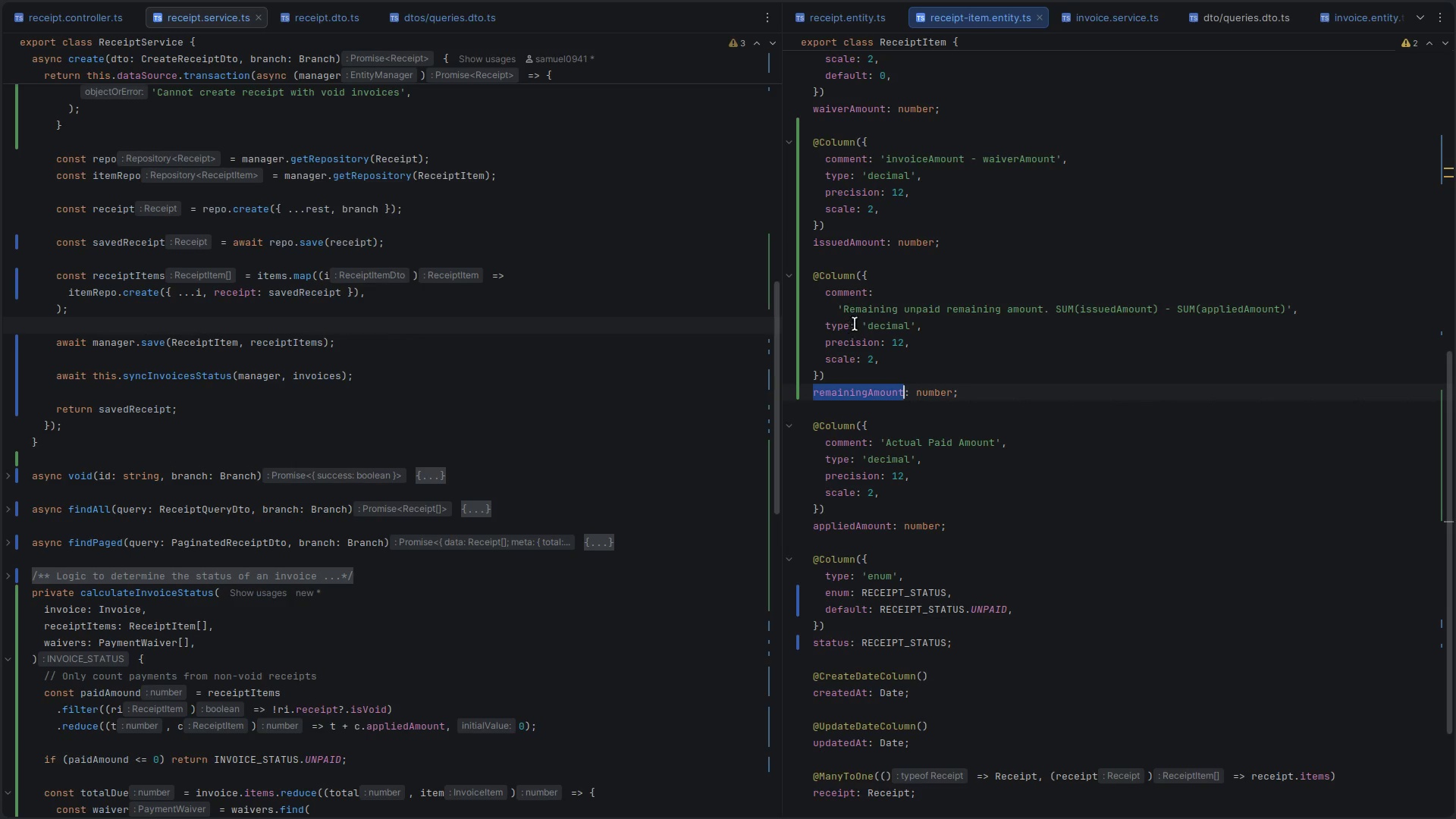 
left_click_drag(start_coordinate=[855, 306], to_coordinate=[964, 308])
 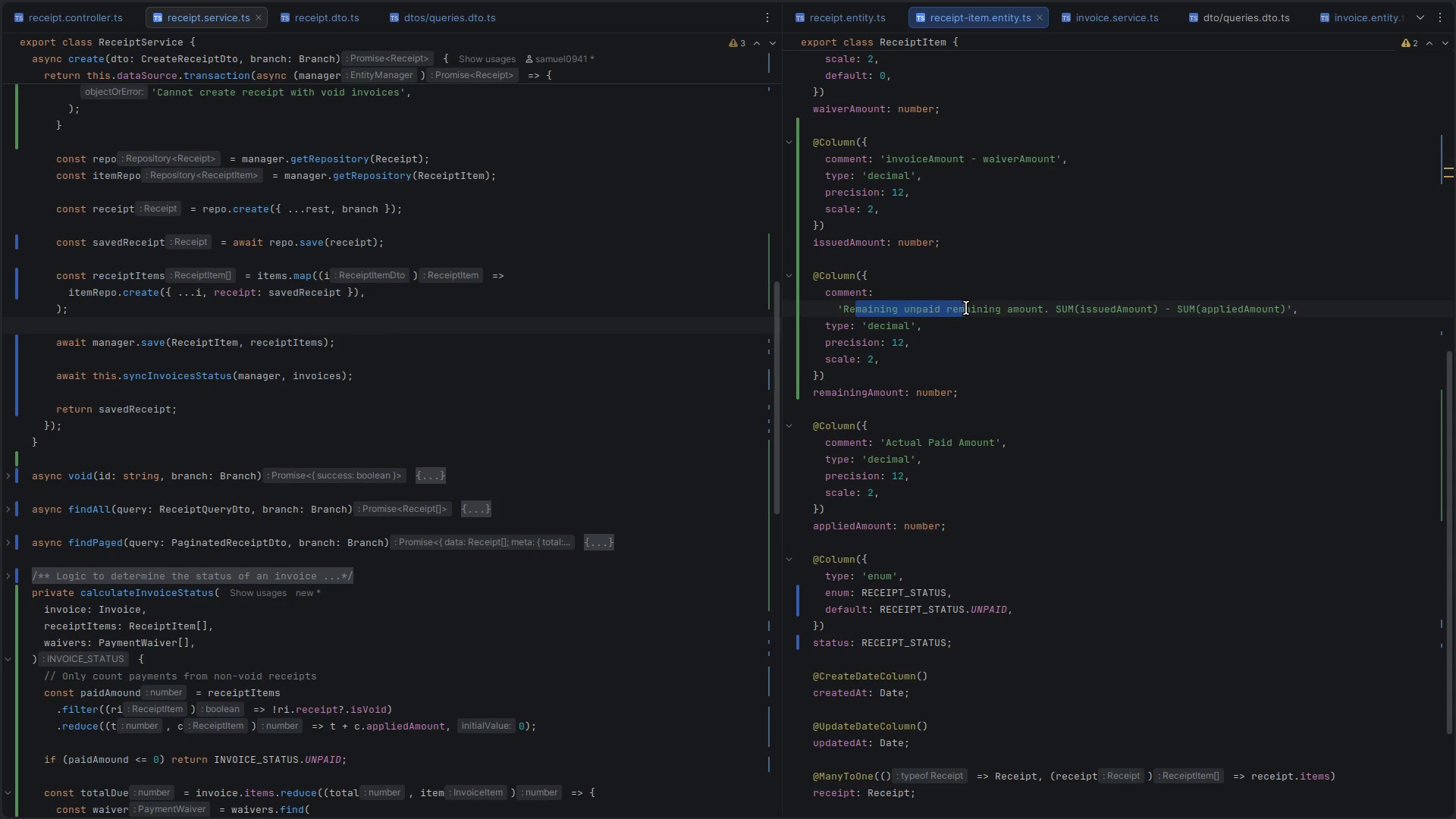 
left_click_drag(start_coordinate=[968, 308], to_coordinate=[997, 306])
 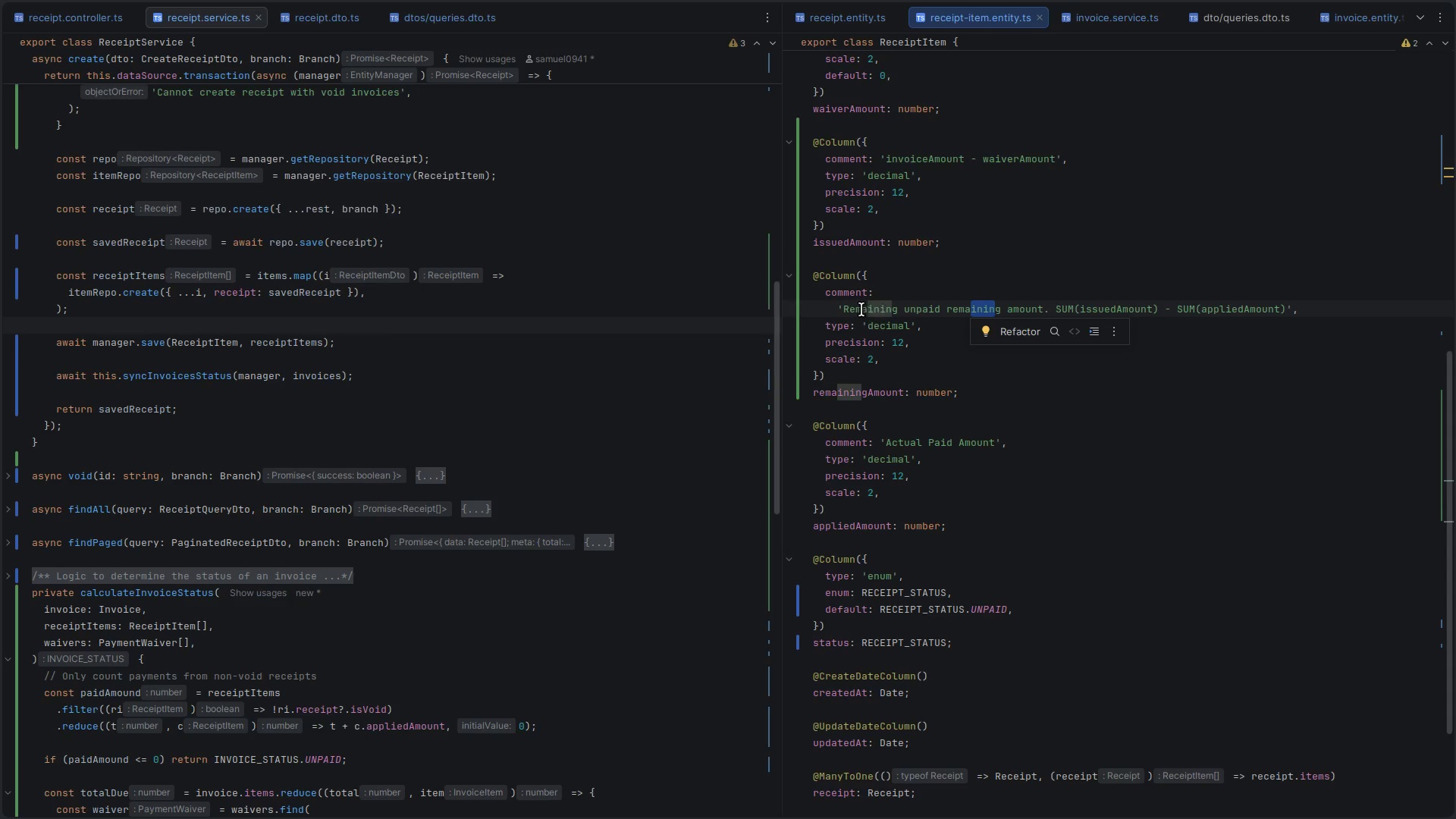 
double_click([861, 309])
 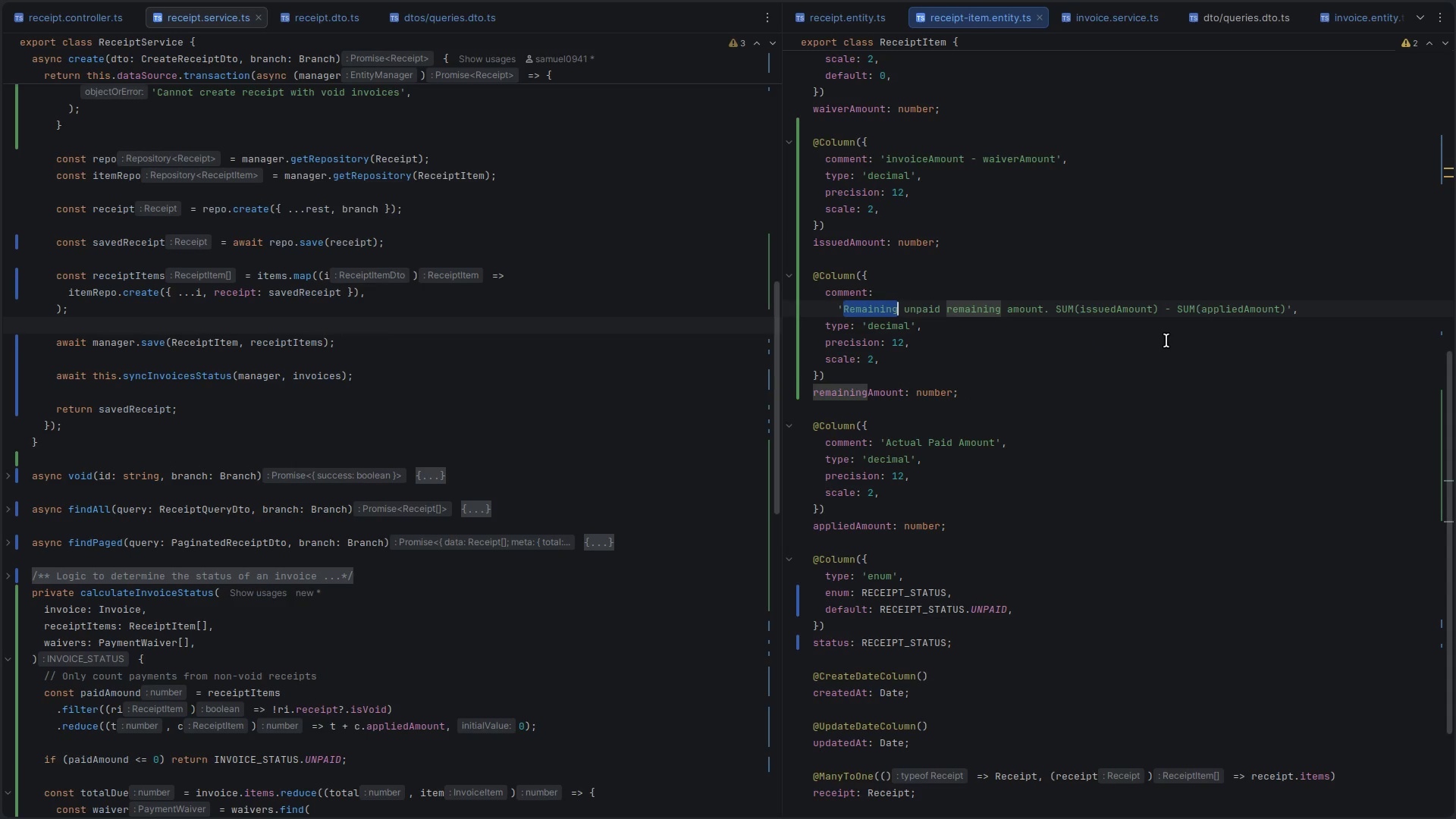 
key(Shift+ArrowRight)
 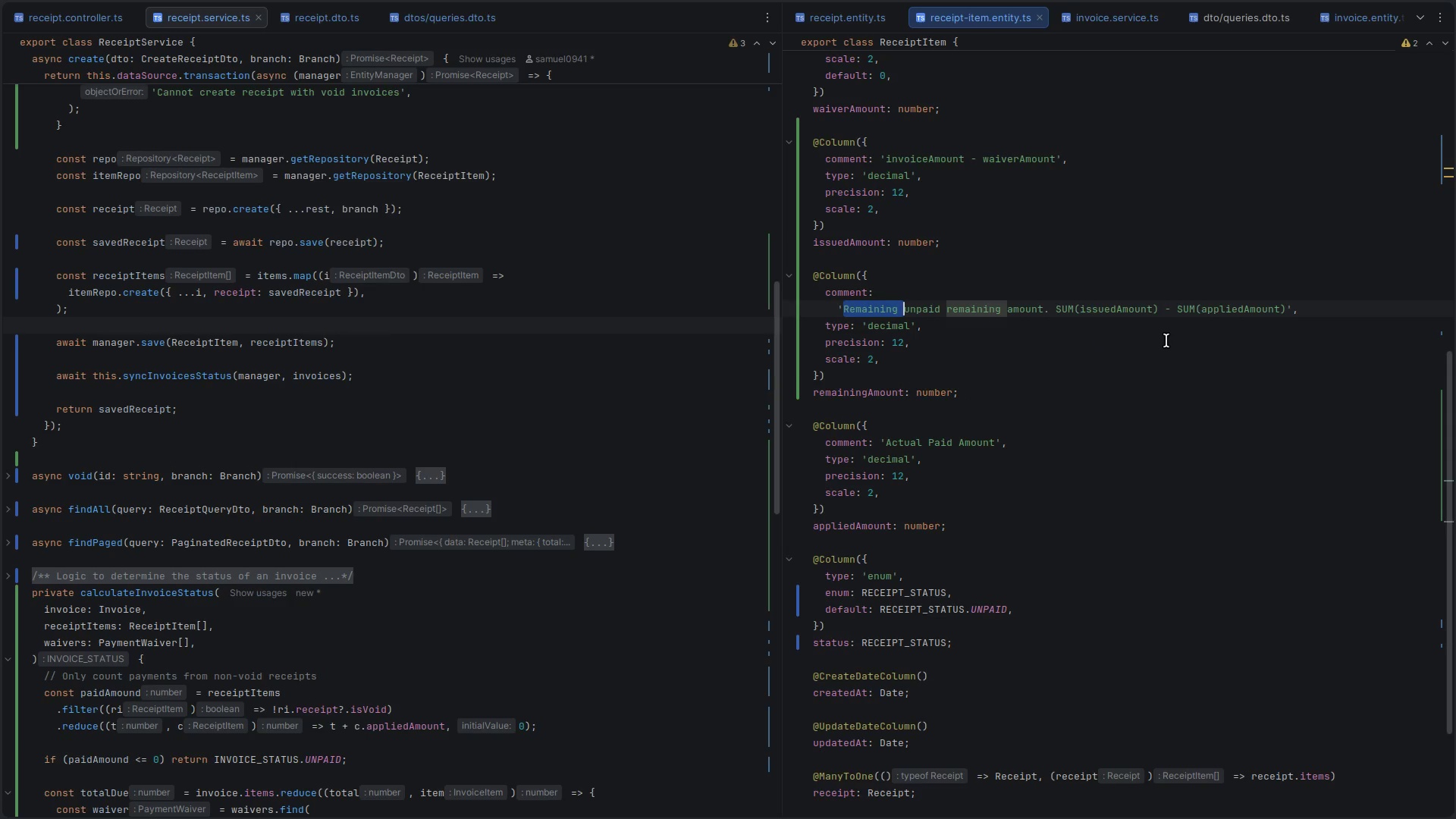 
key(Shift+ArrowRight)
 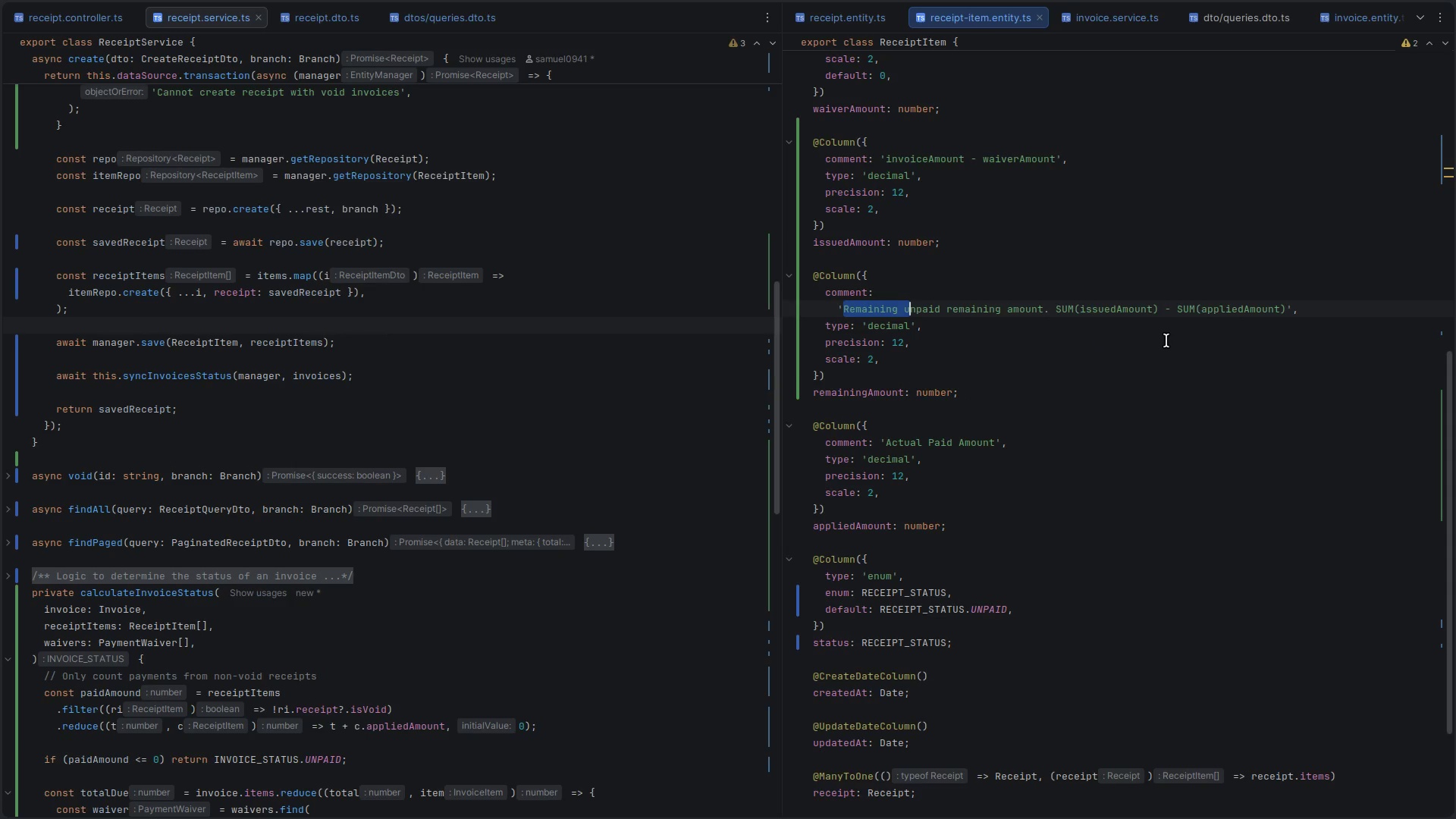 
key(Shift+ShiftLeft)
 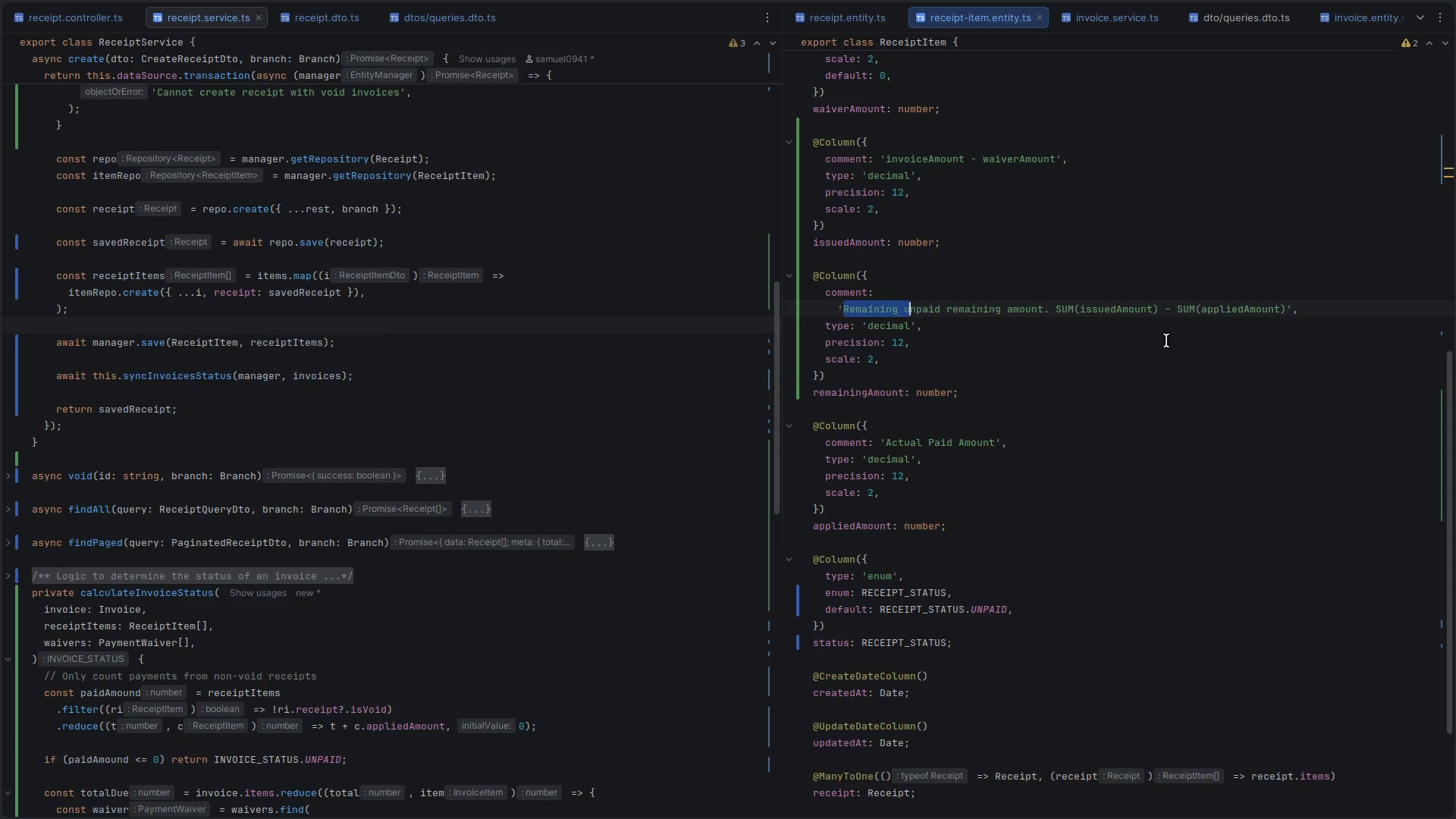 
key(Shift+U)
 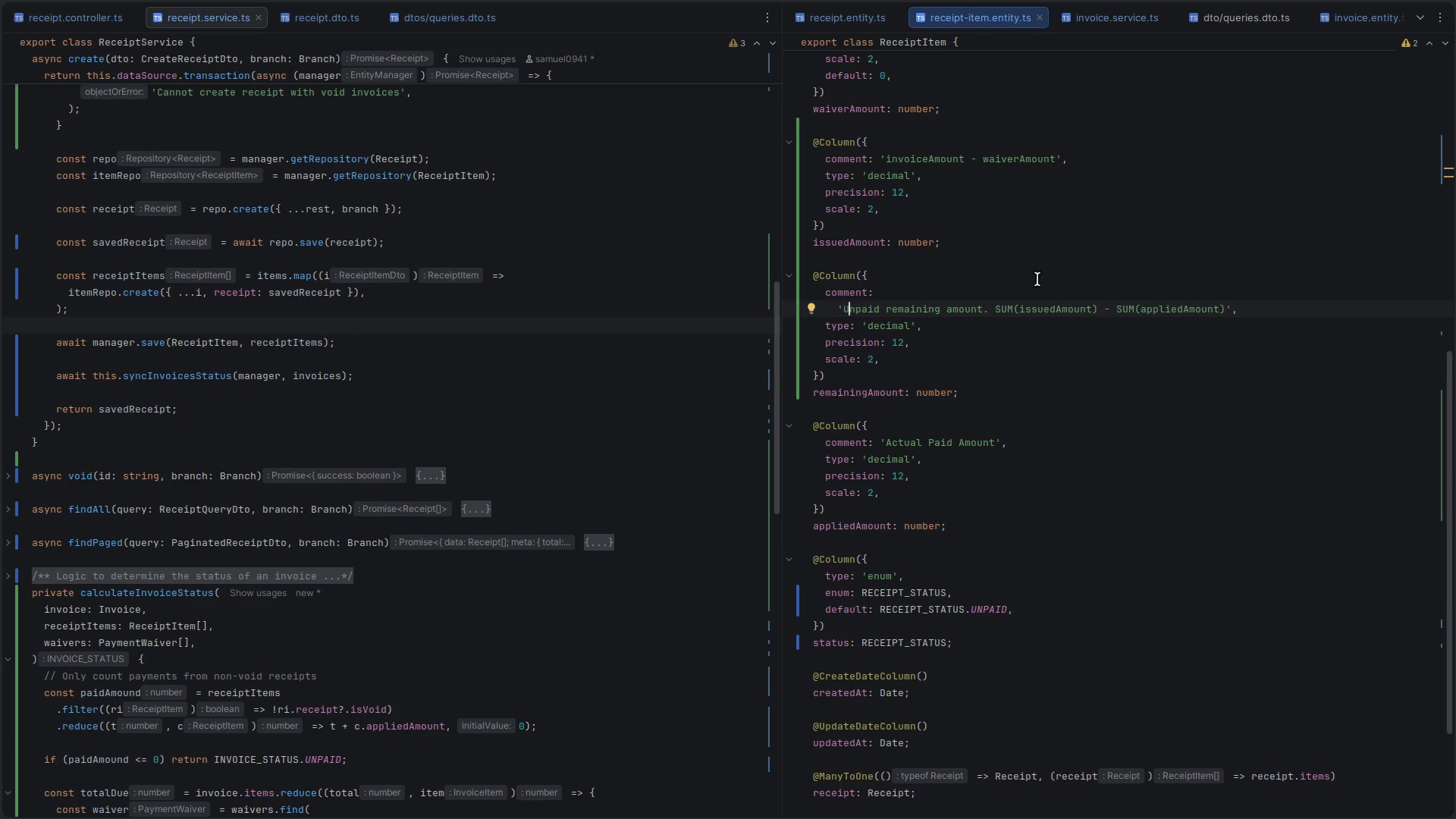 
double_click([1039, 310])
 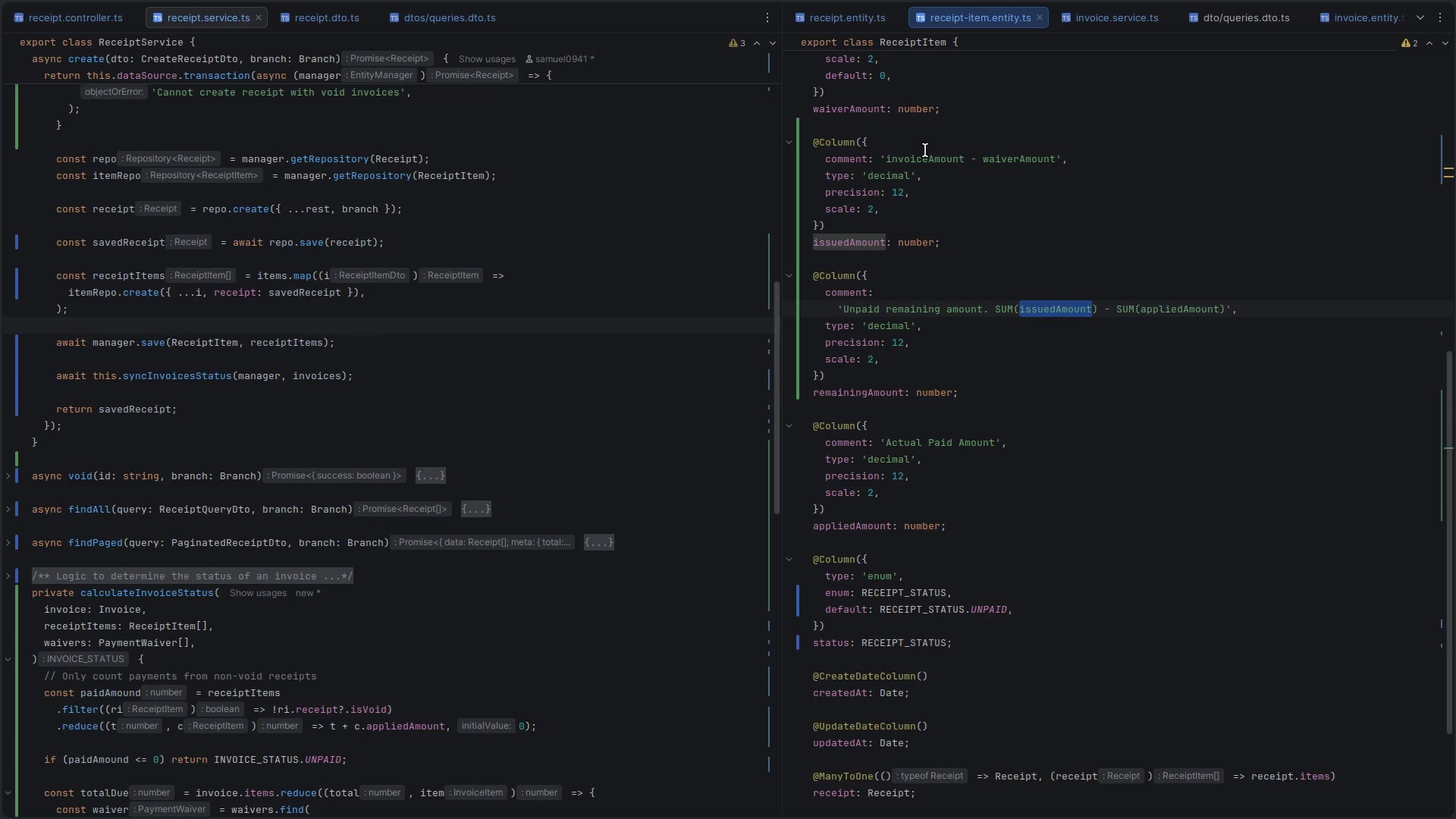 
double_click([912, 162])
 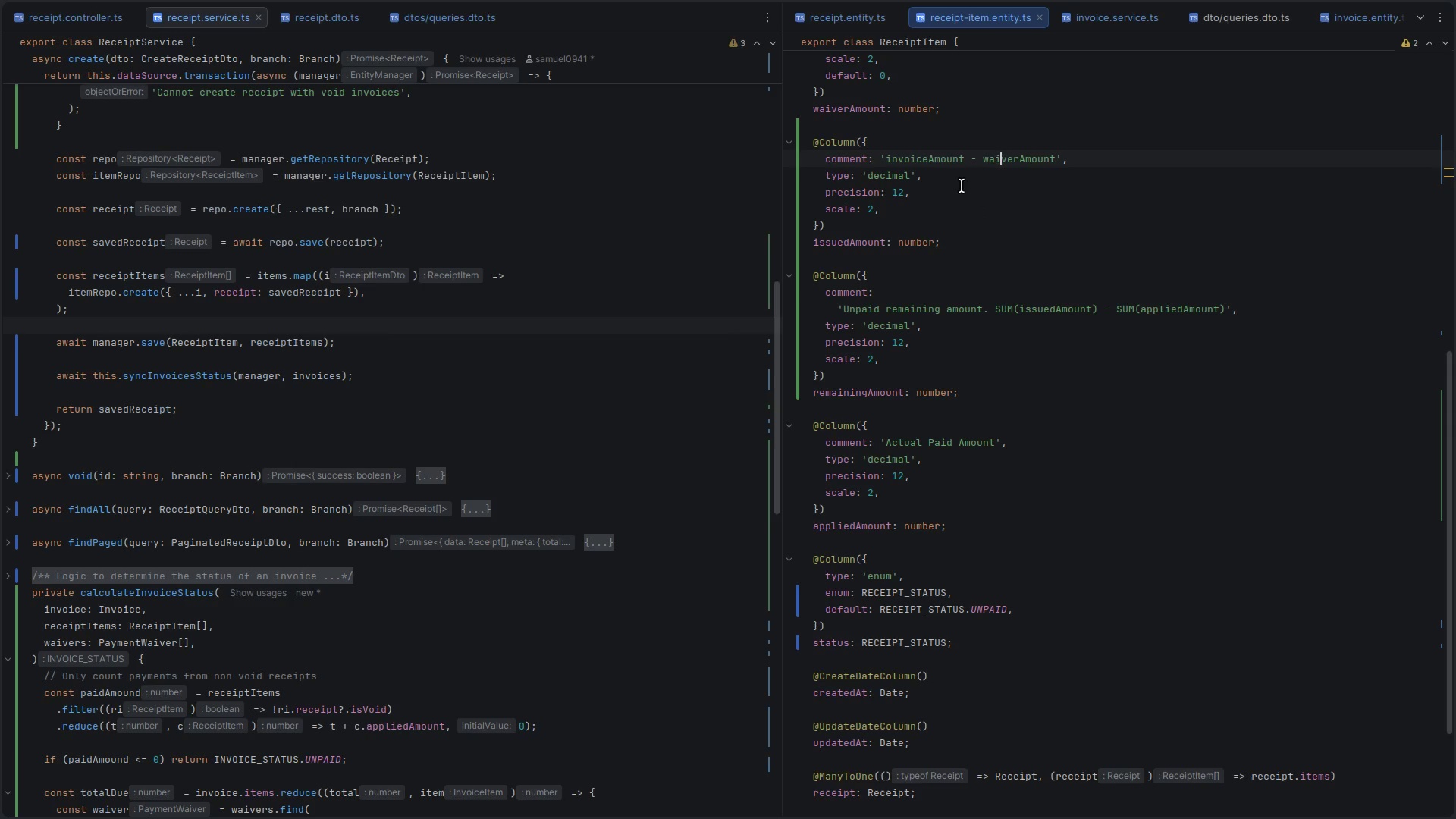 
left_click([928, 162])
 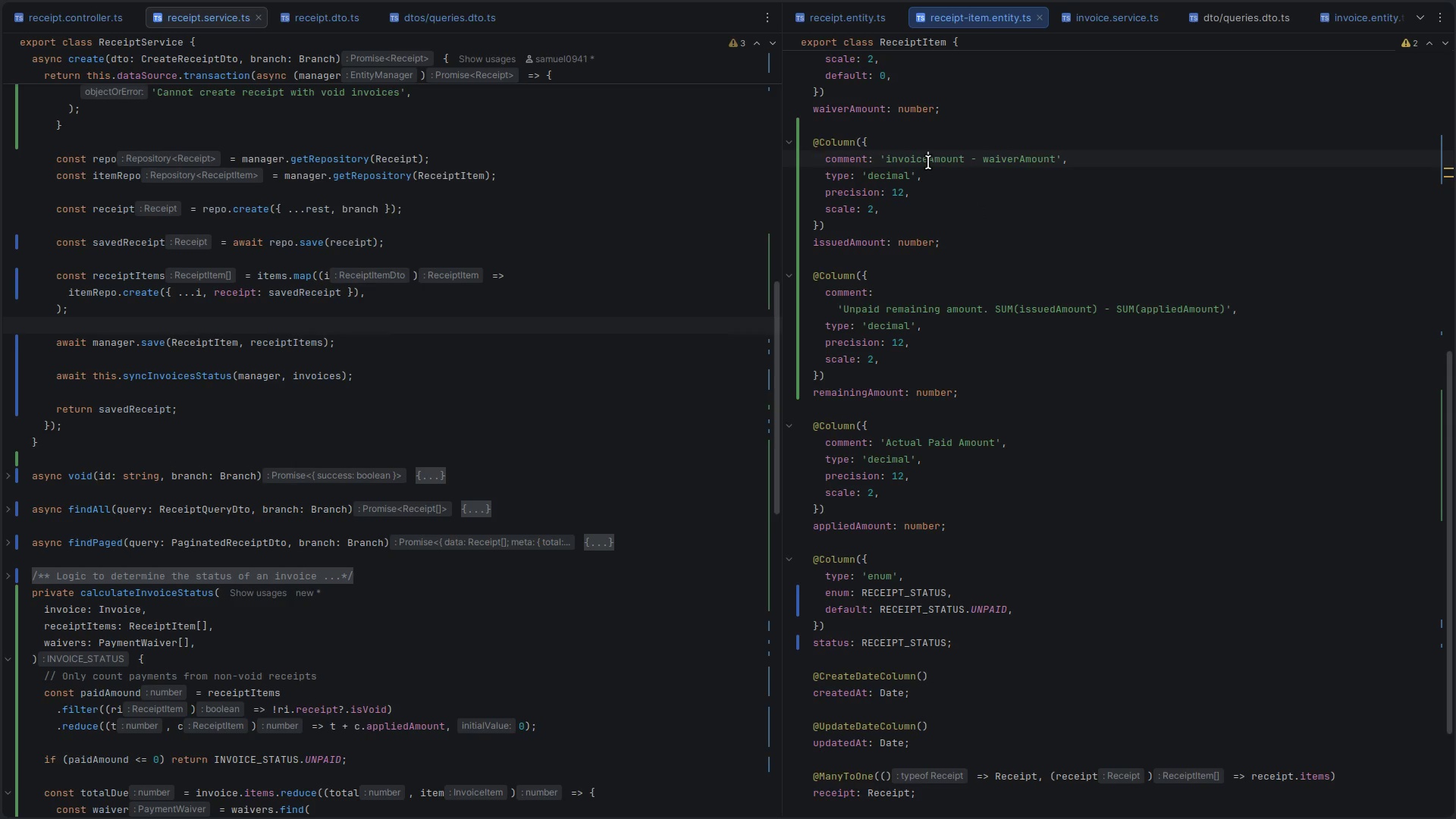 
left_click([928, 162])
 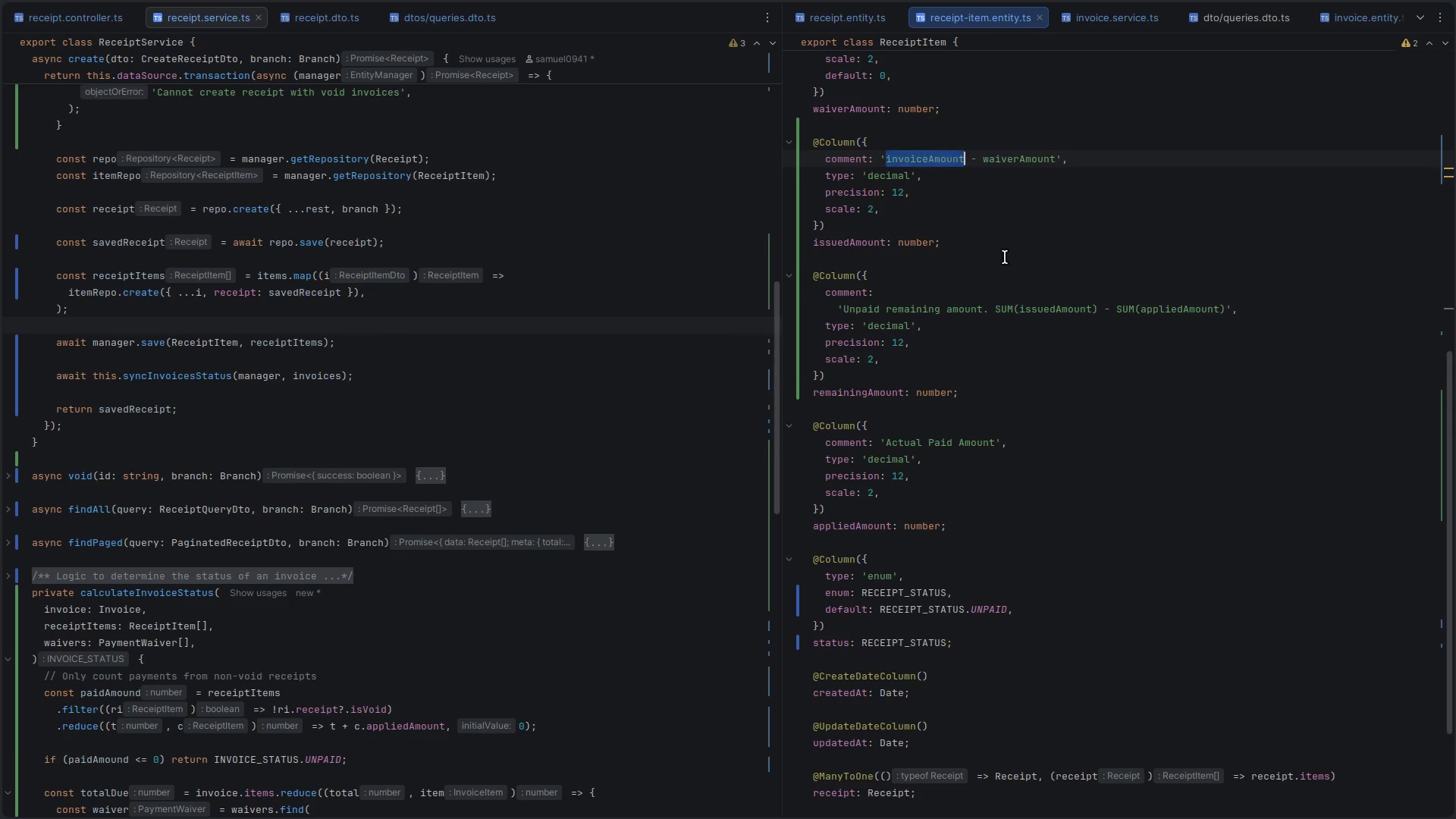 
scroll: coordinate [988, 313], scroll_direction: up, amount: 8.0
 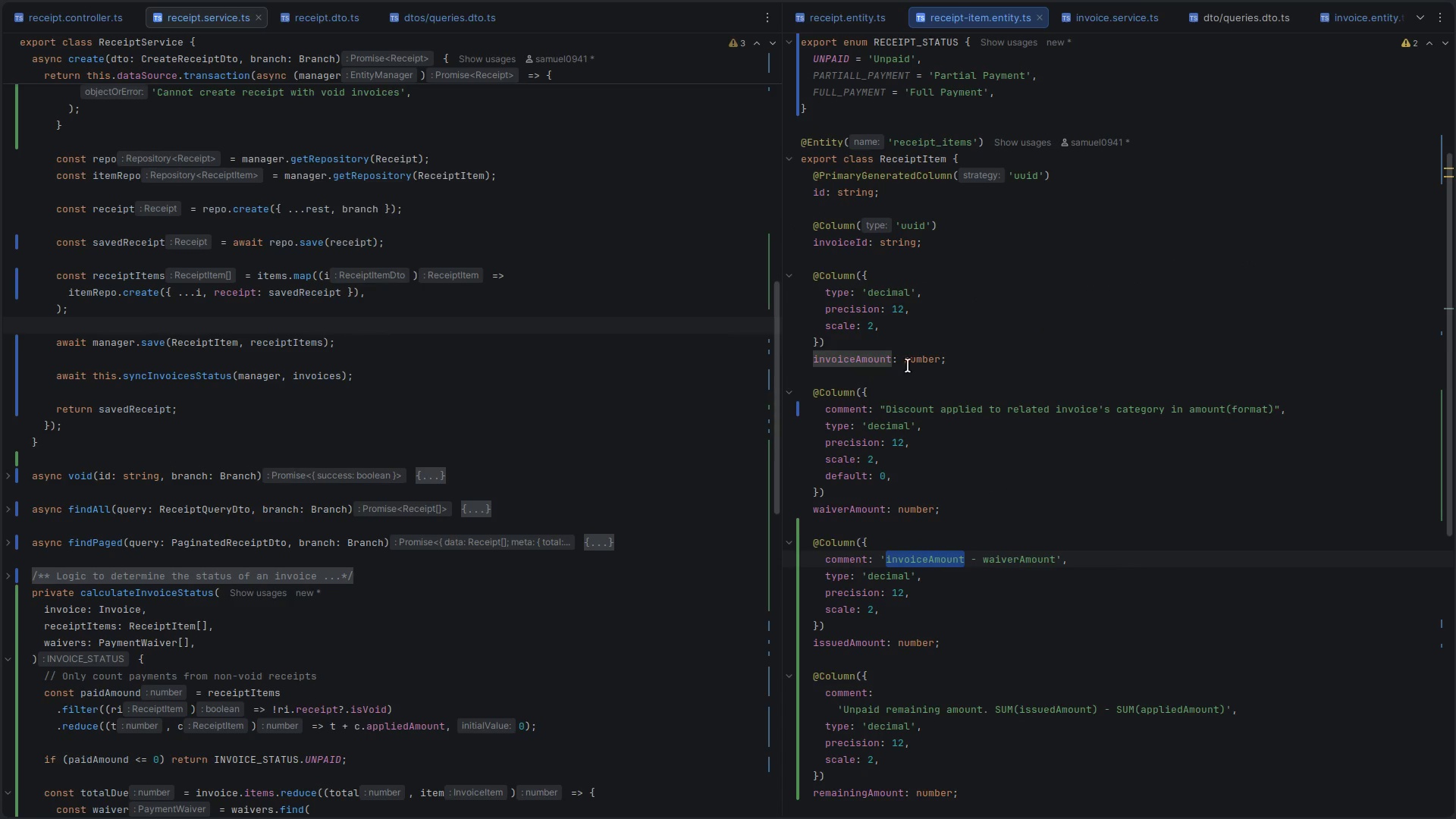 
left_click([1003, 359])
 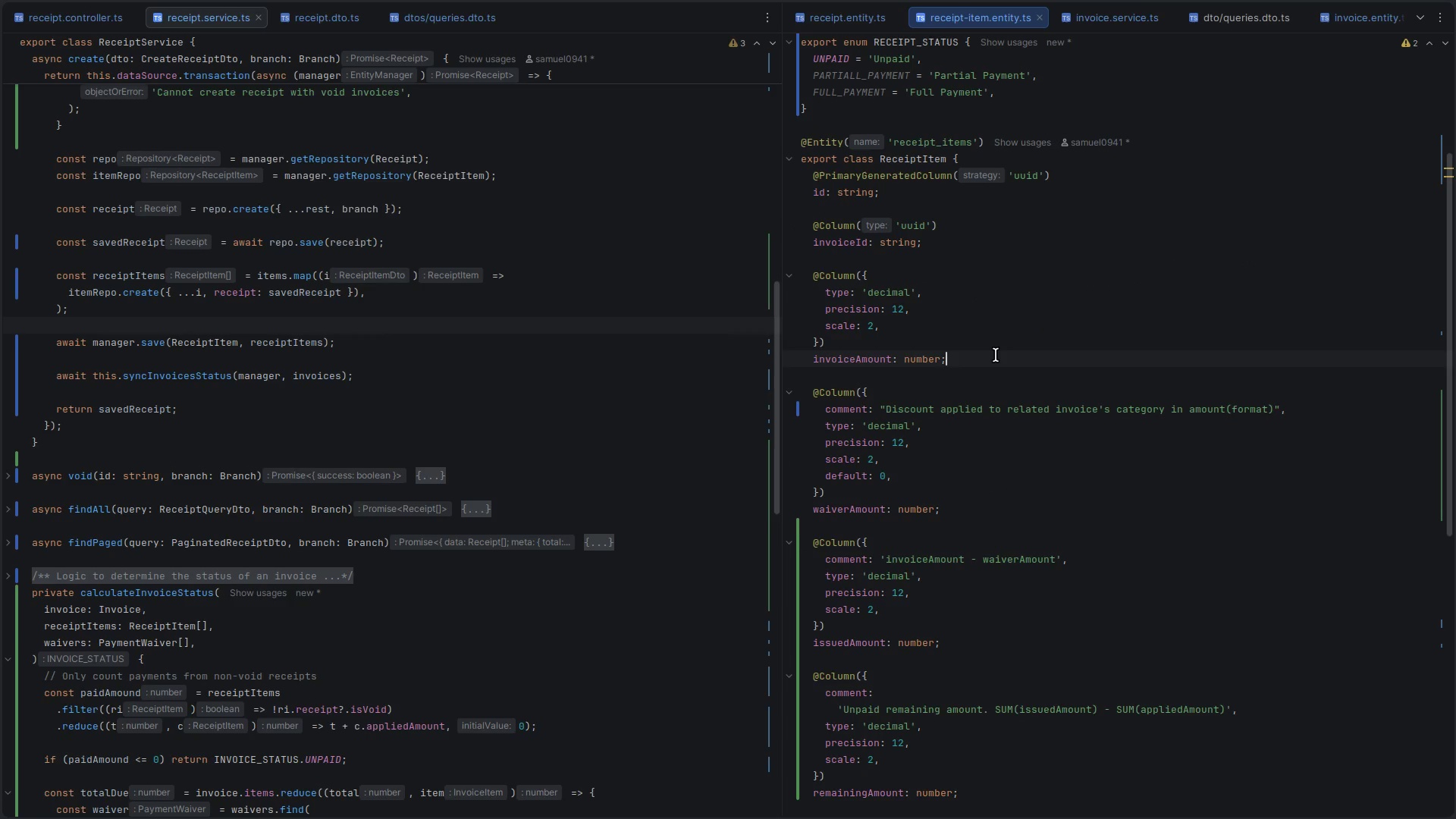 
key(Shift+ArrowUp)
 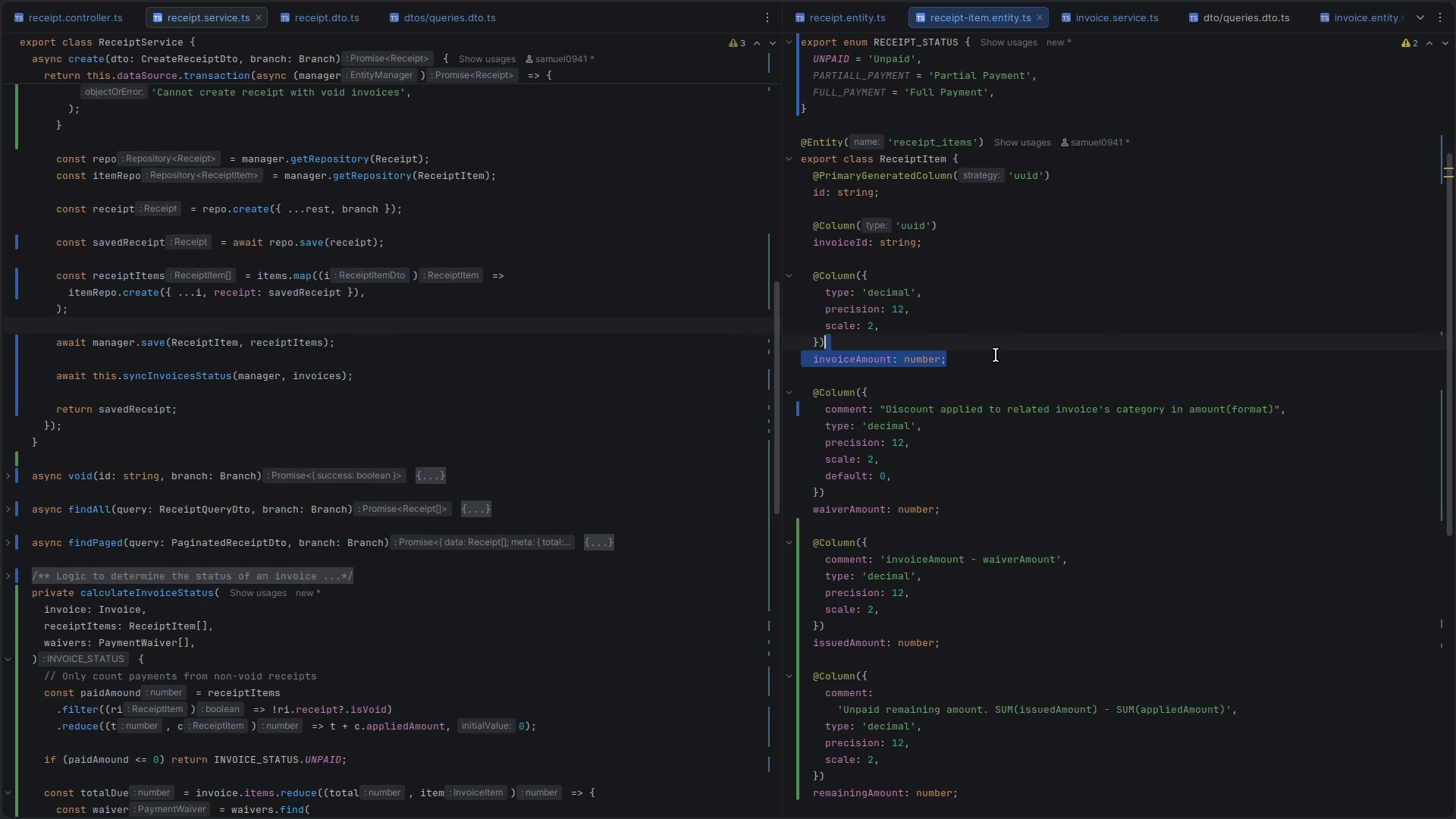 
key(Shift+ArrowUp)
 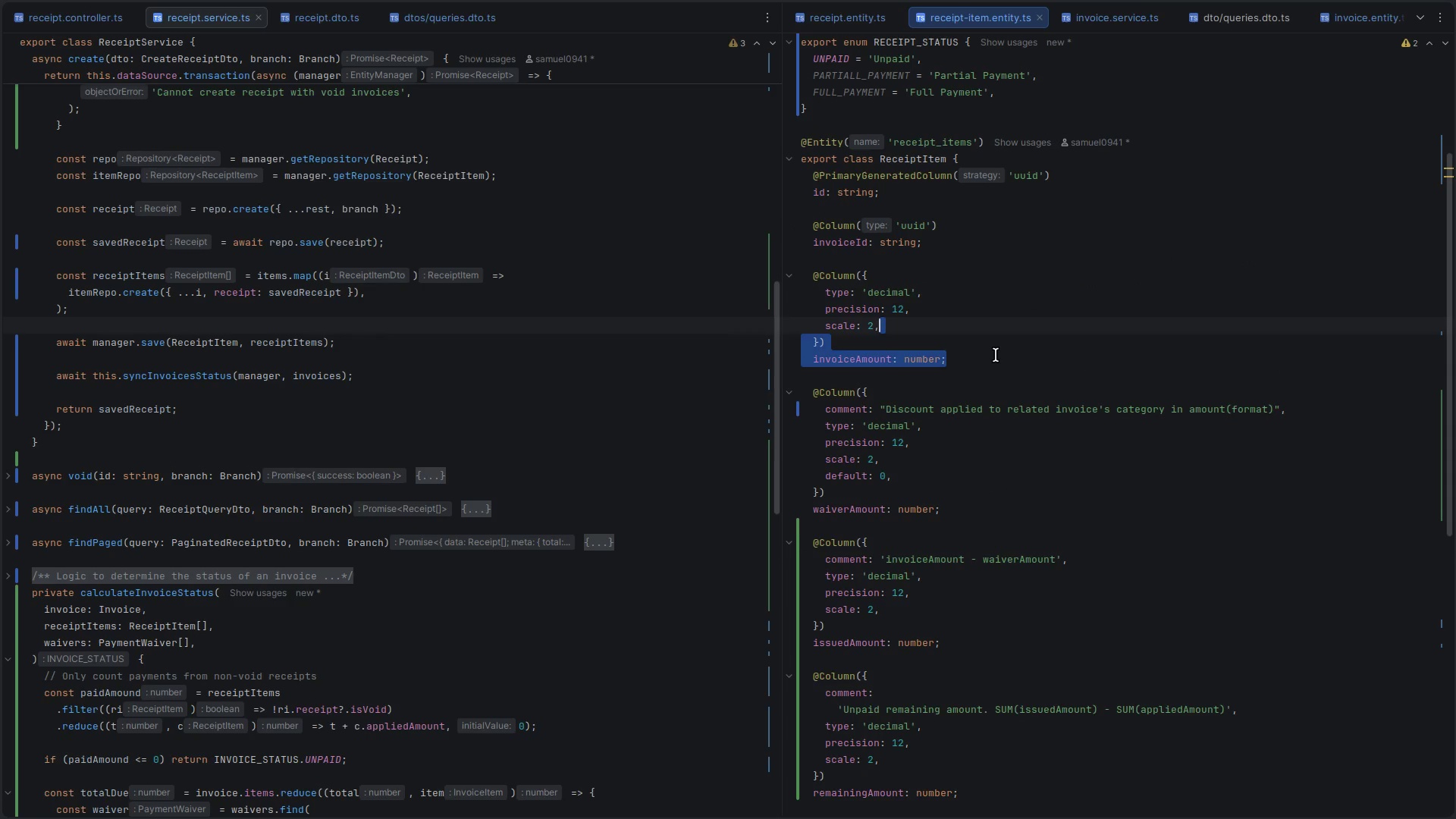 
key(Shift+ArrowUp)
 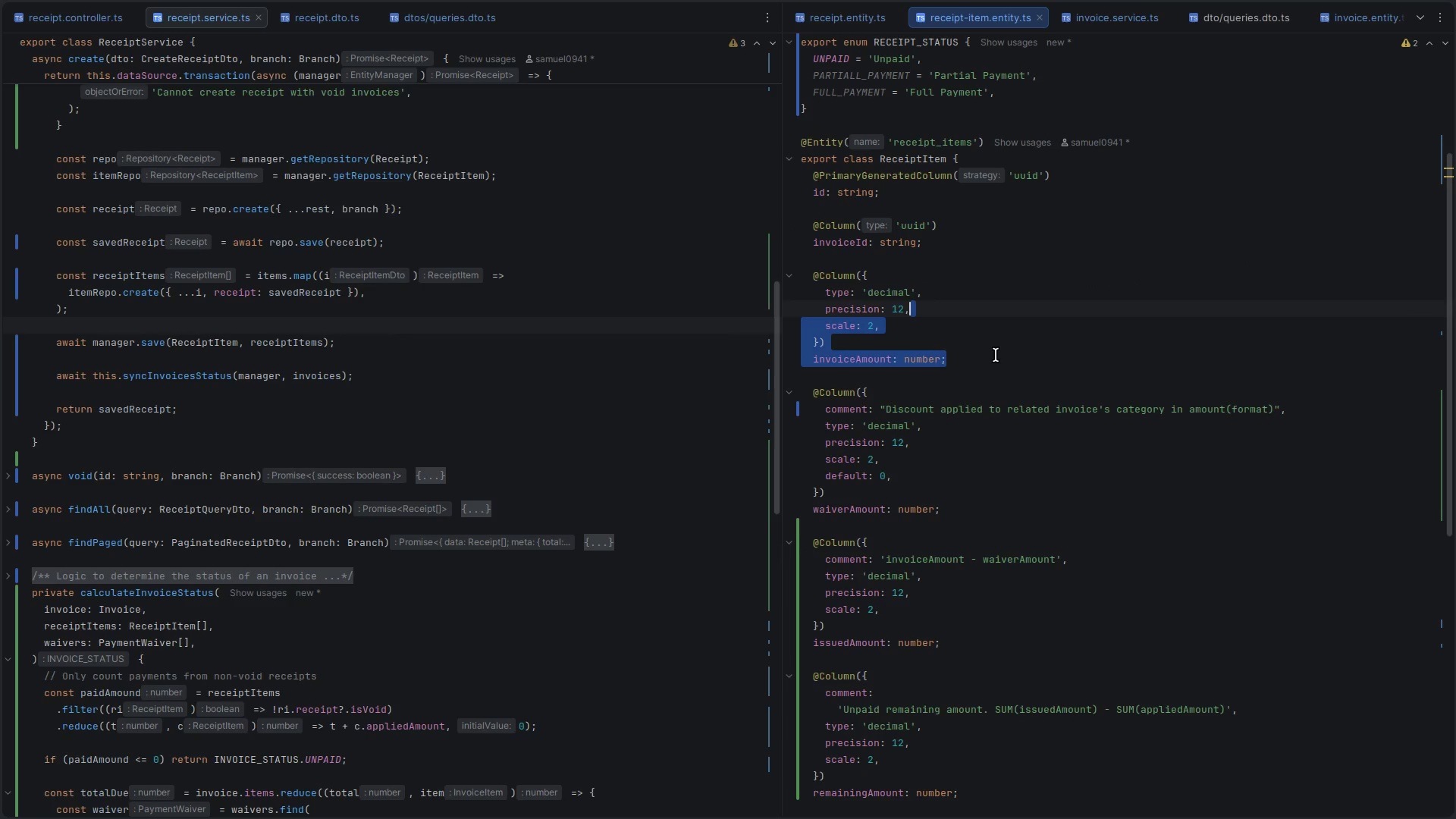 
key(Shift+ArrowUp)
 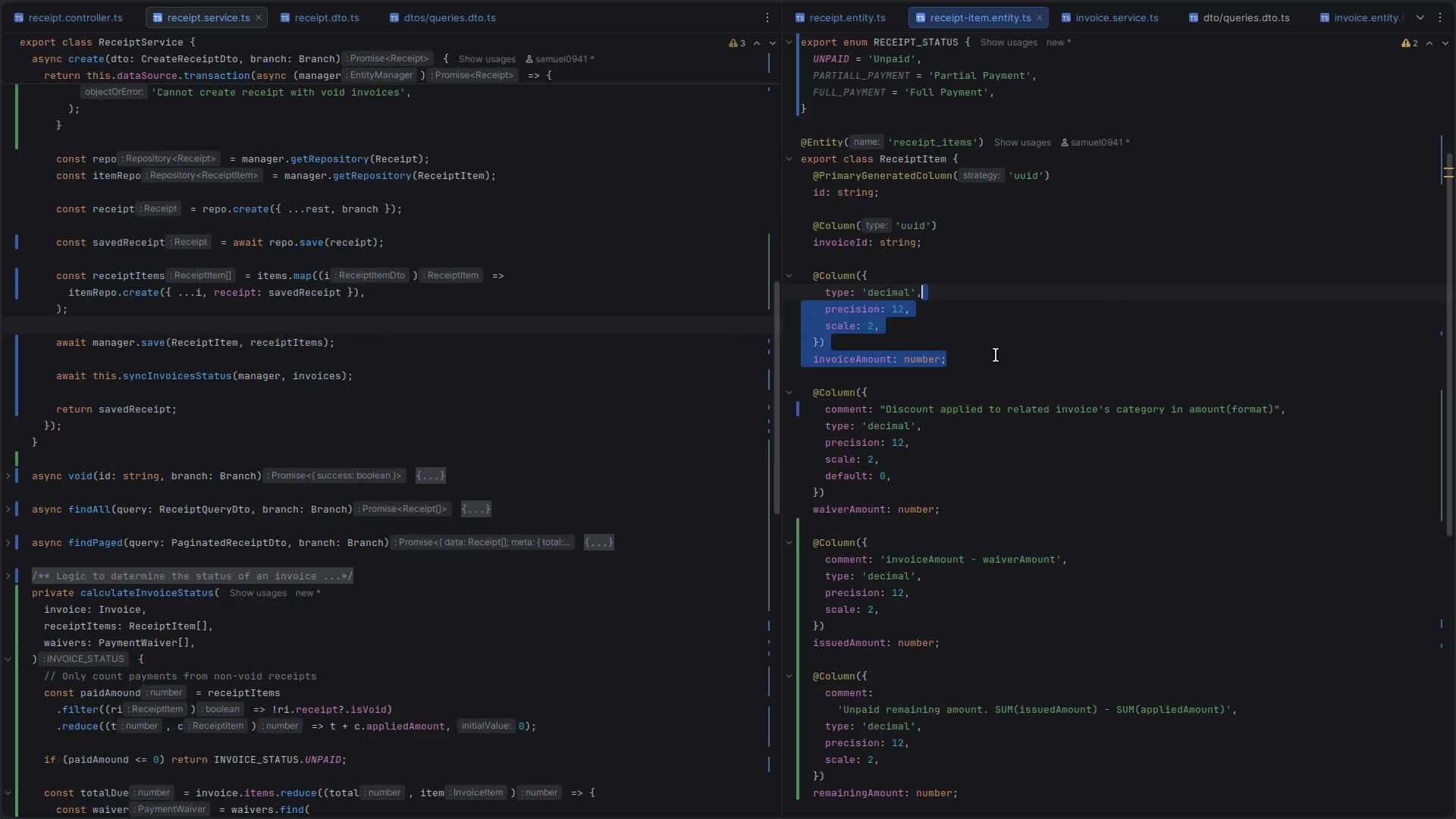 
key(Shift+ArrowUp)
 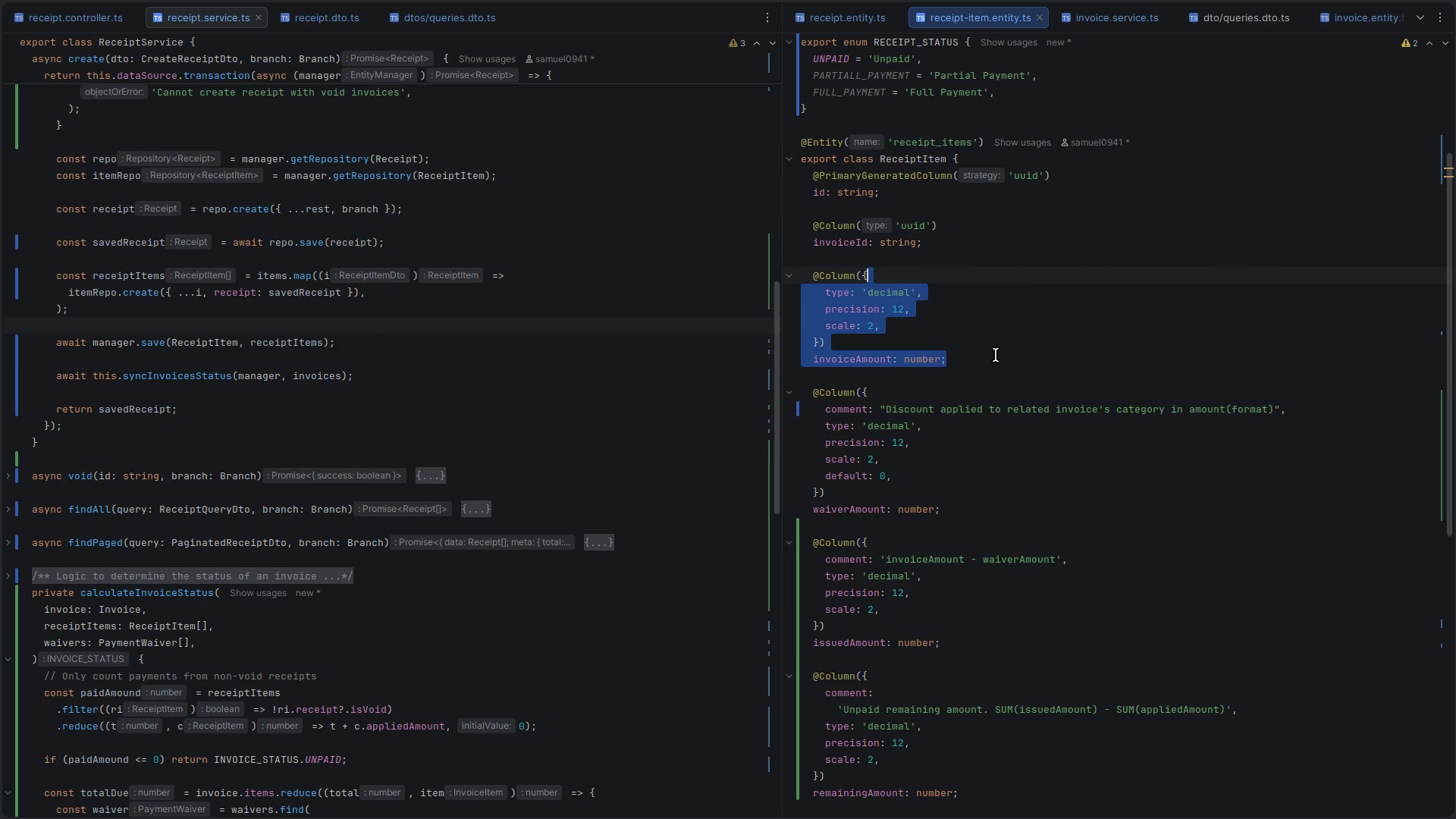 
key(Shift+ArrowUp)
 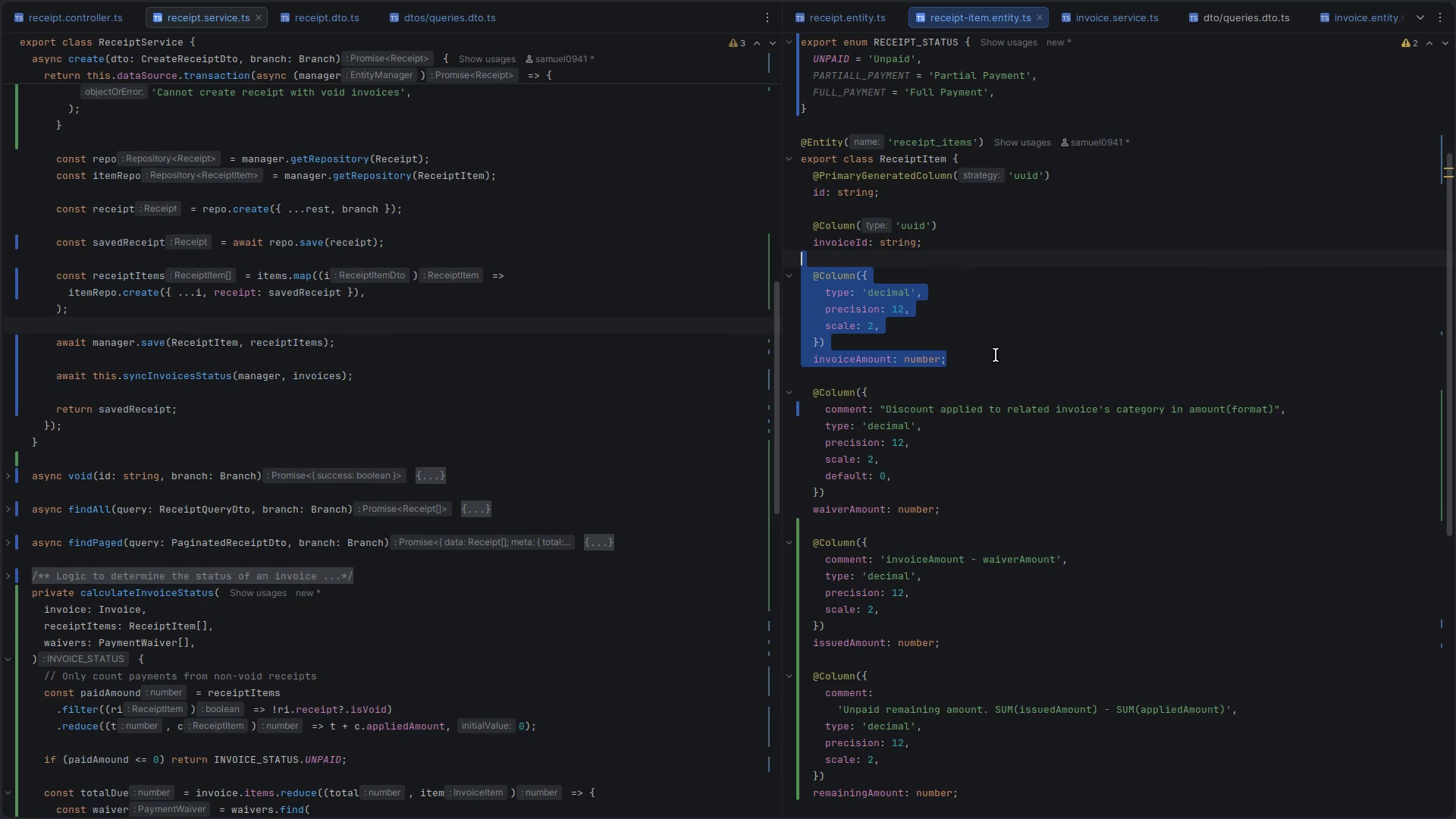 
key(Control+ControlLeft)
 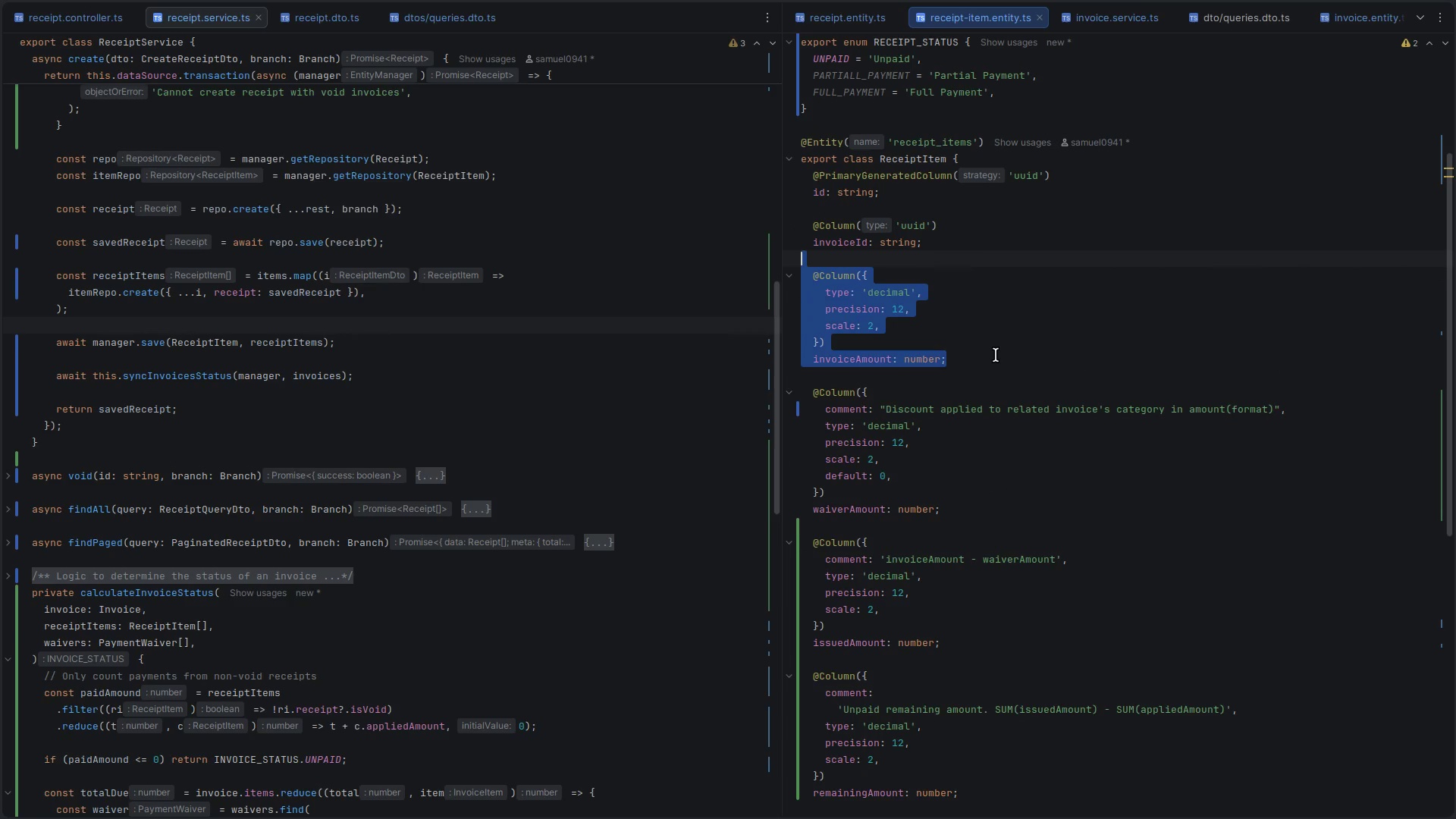 
key(Control+C)
 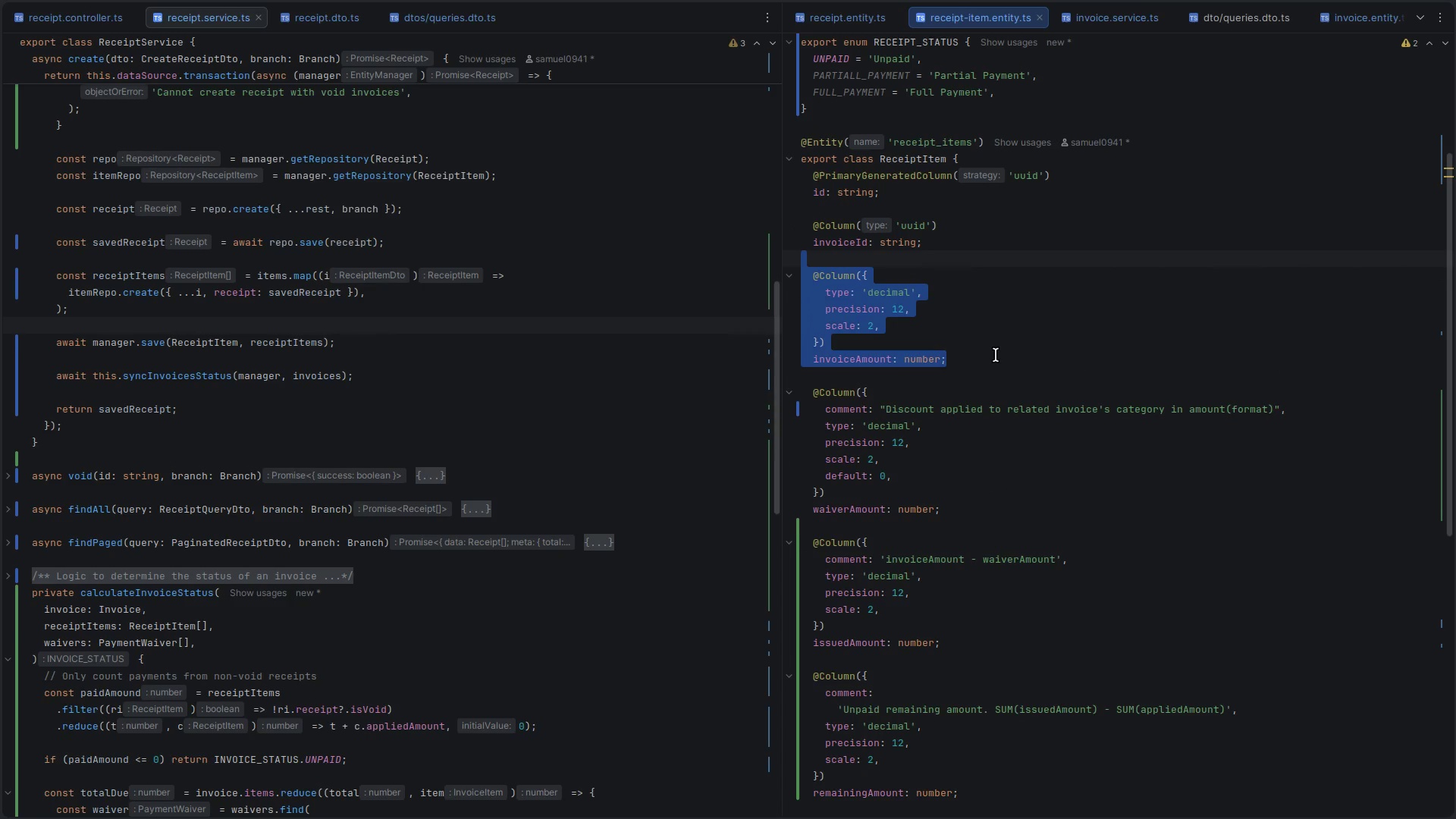 
key(ArrowDown)
 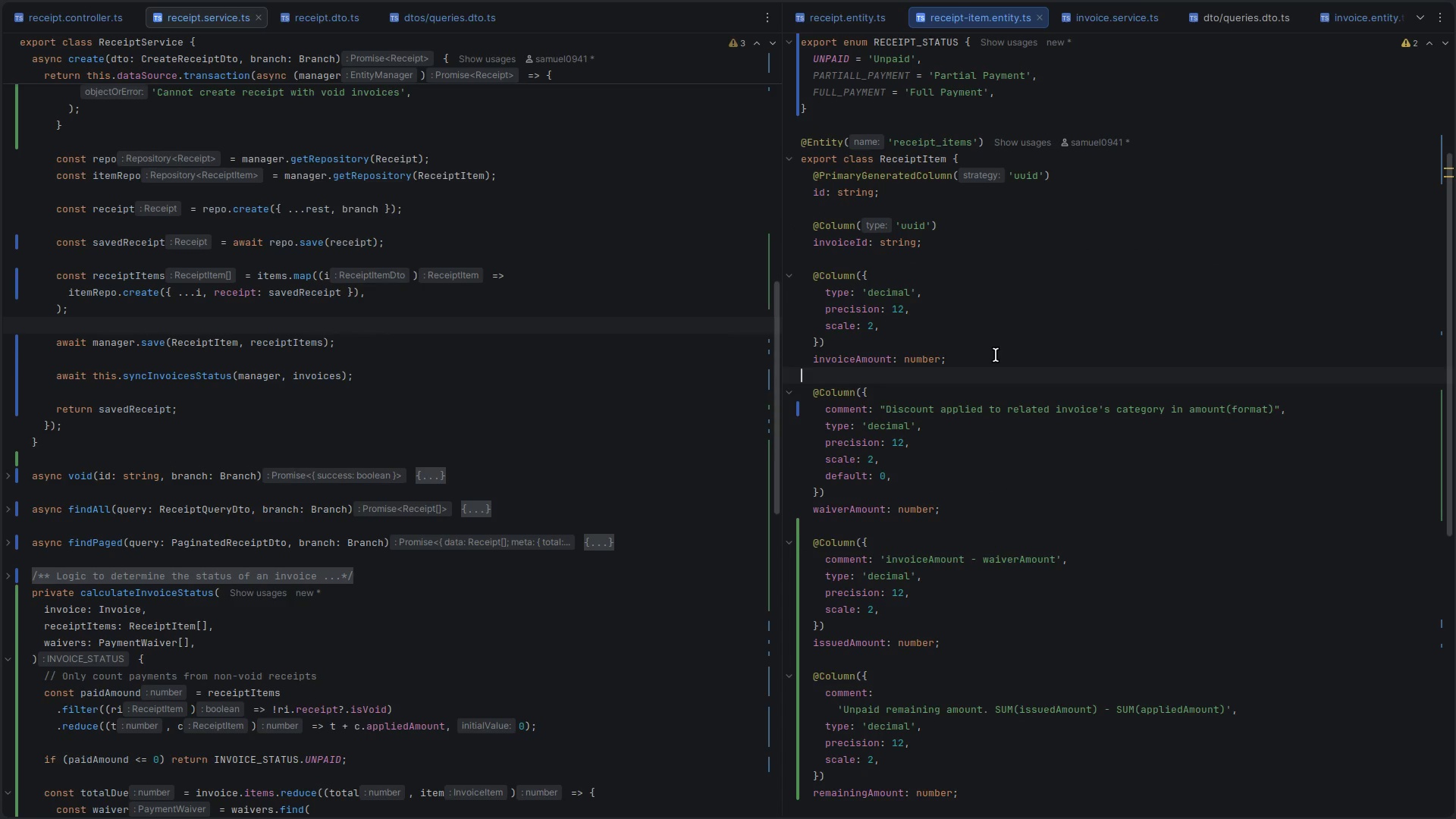 
key(Enter)
 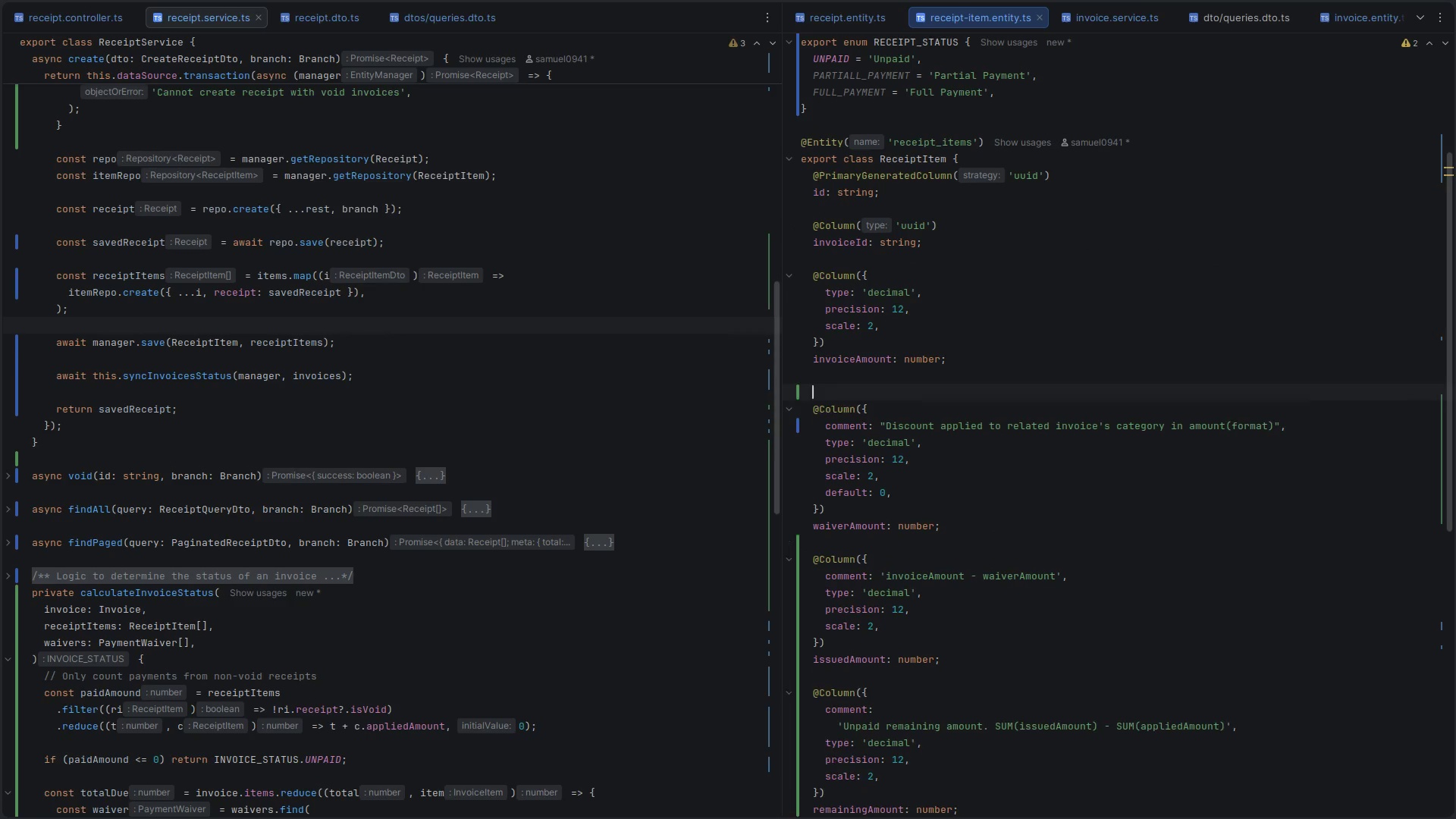 
key(Enter)
 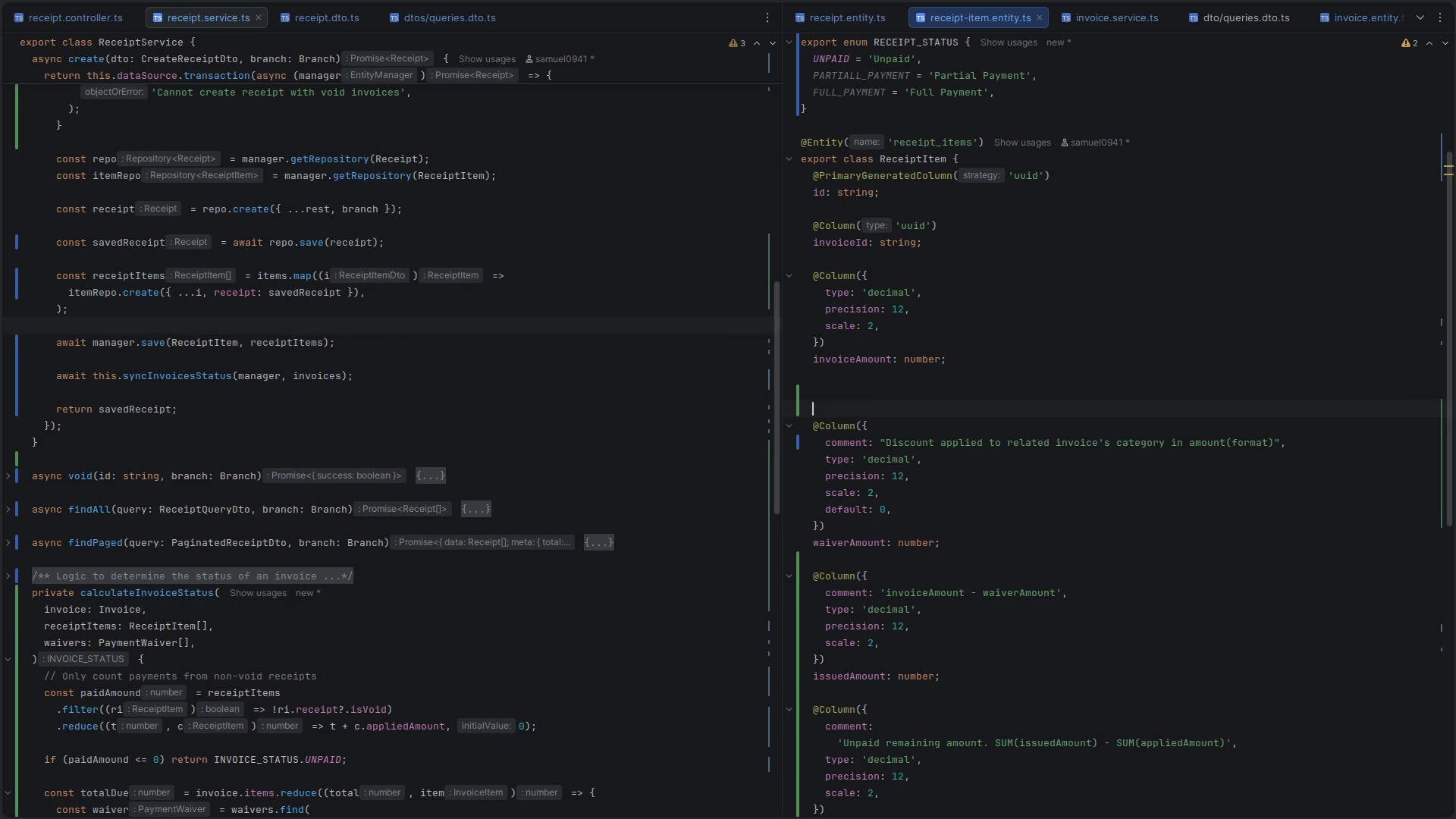 
key(ArrowUp)
 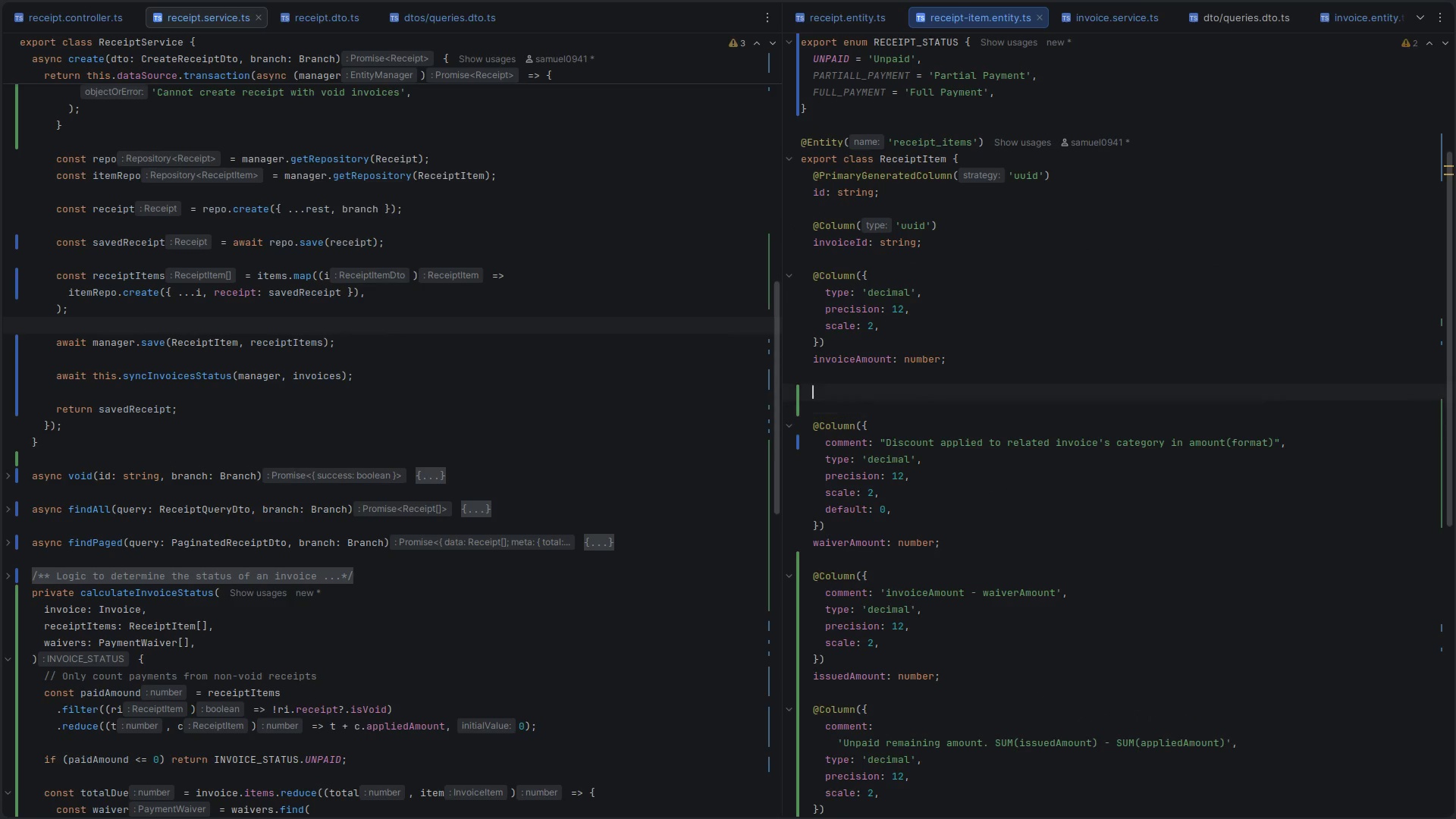 
key(Control+ControlLeft)
 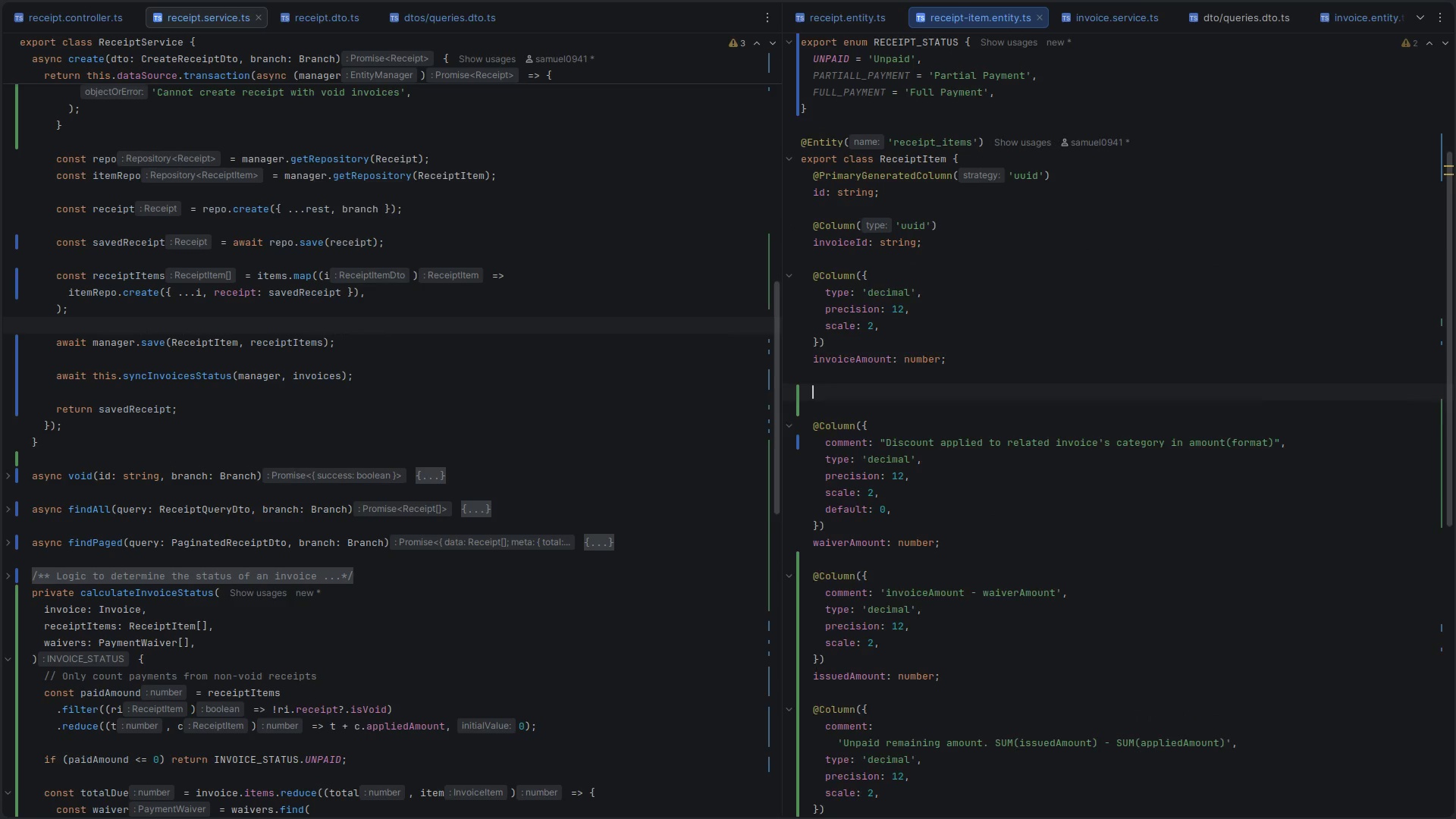 
key(Control+V)
 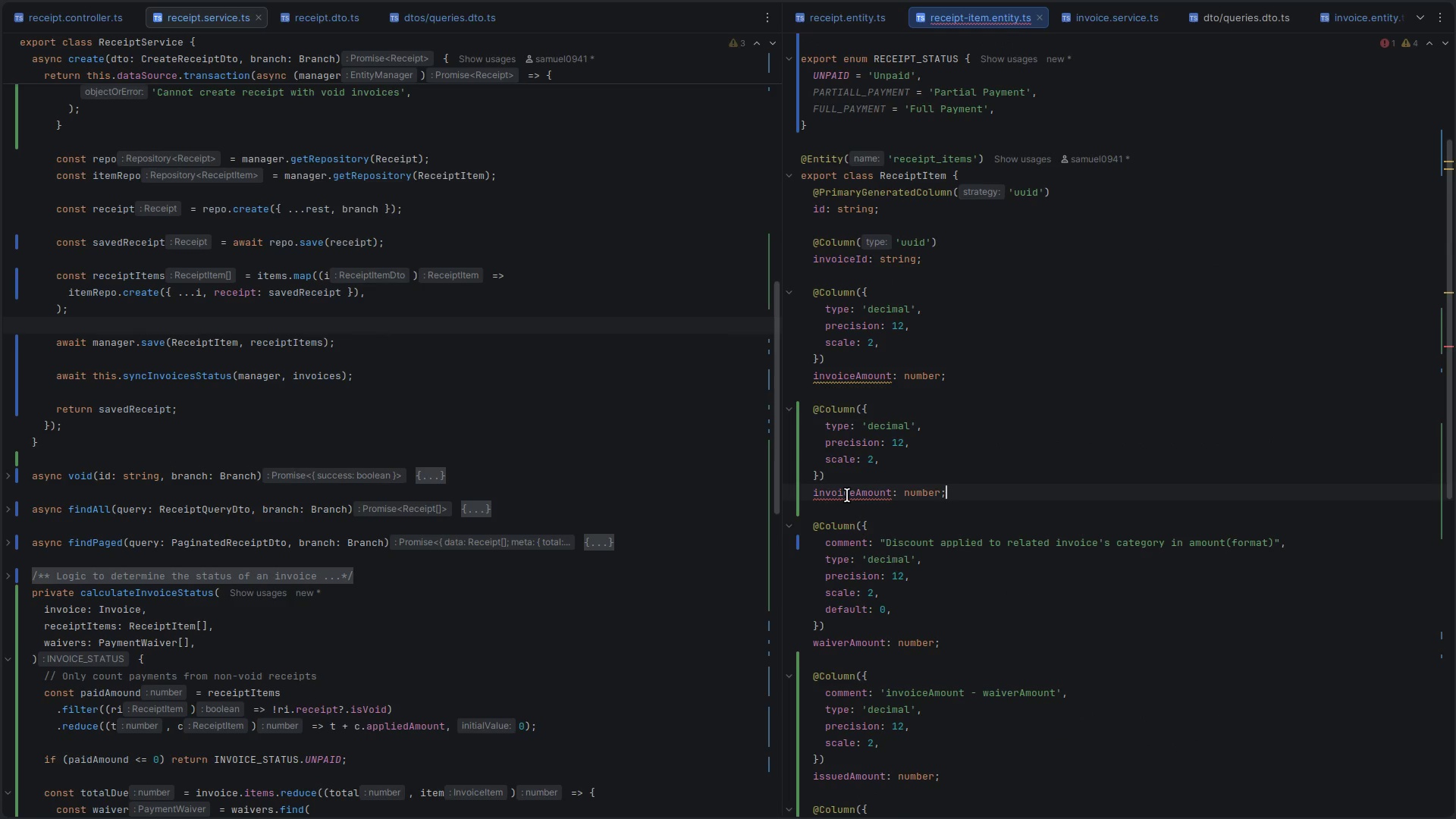 
double_click([847, 495])
 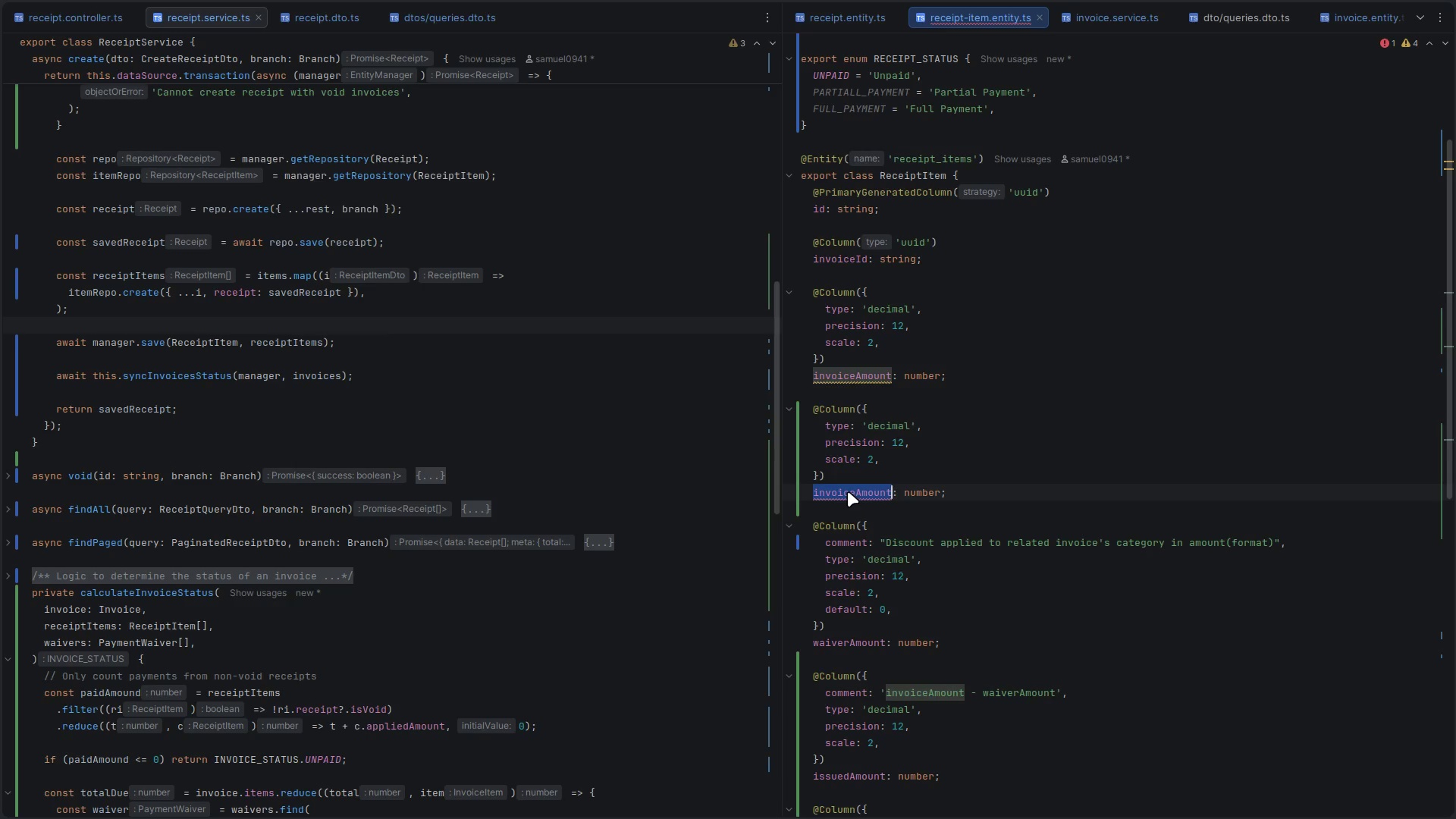 
type(penality)
 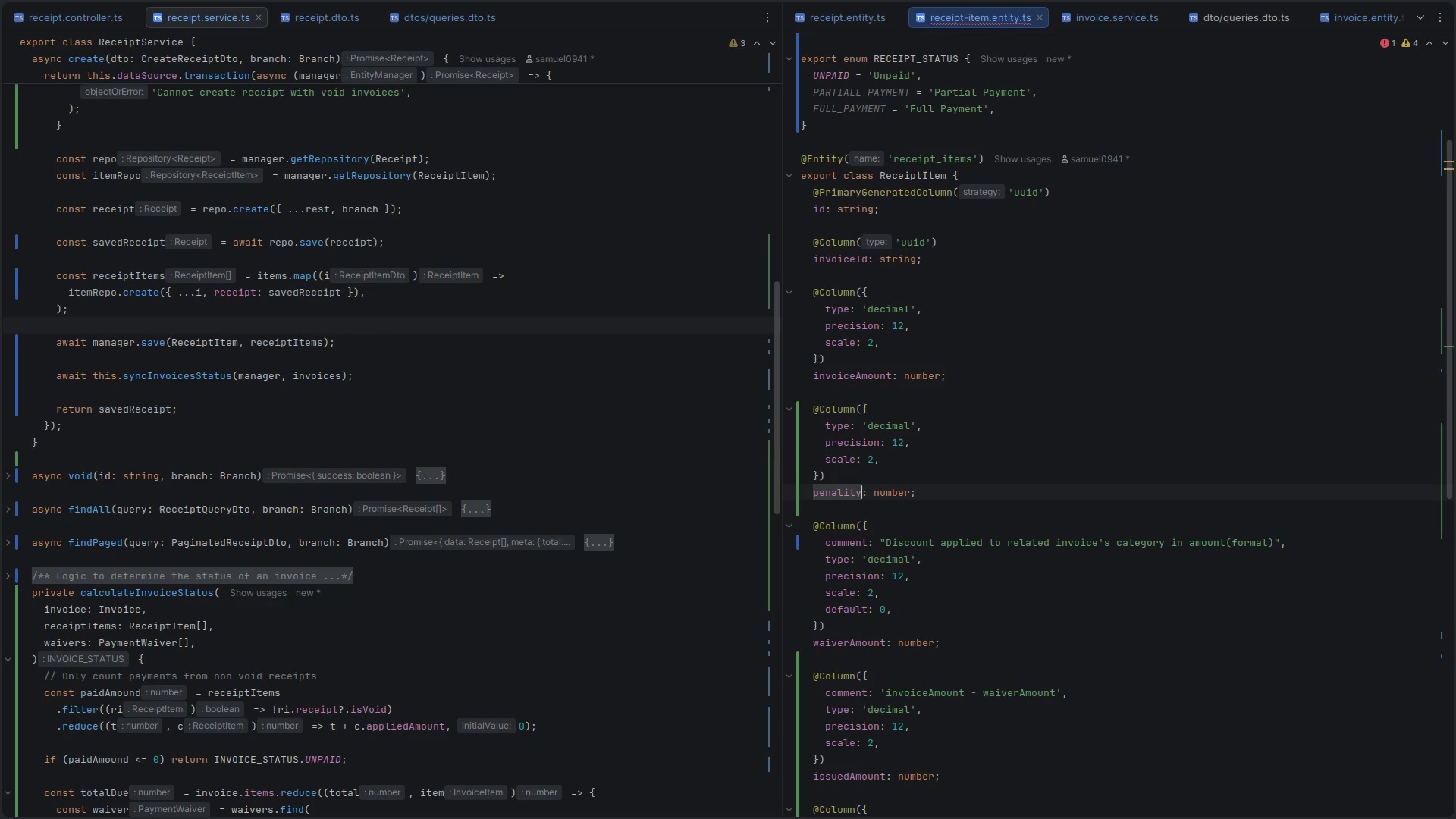 
key(ArrowLeft)
 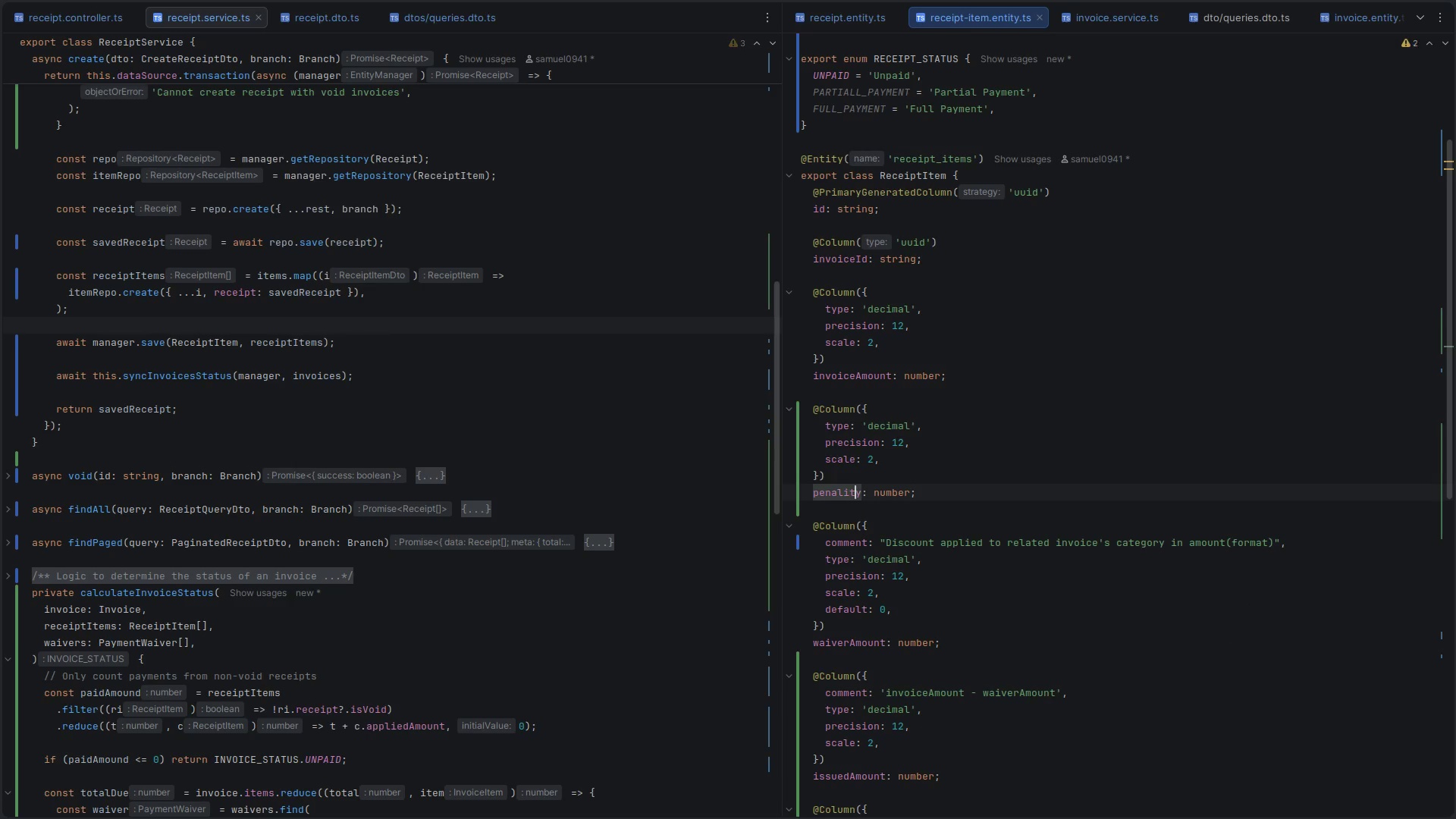 
key(ArrowLeft)
 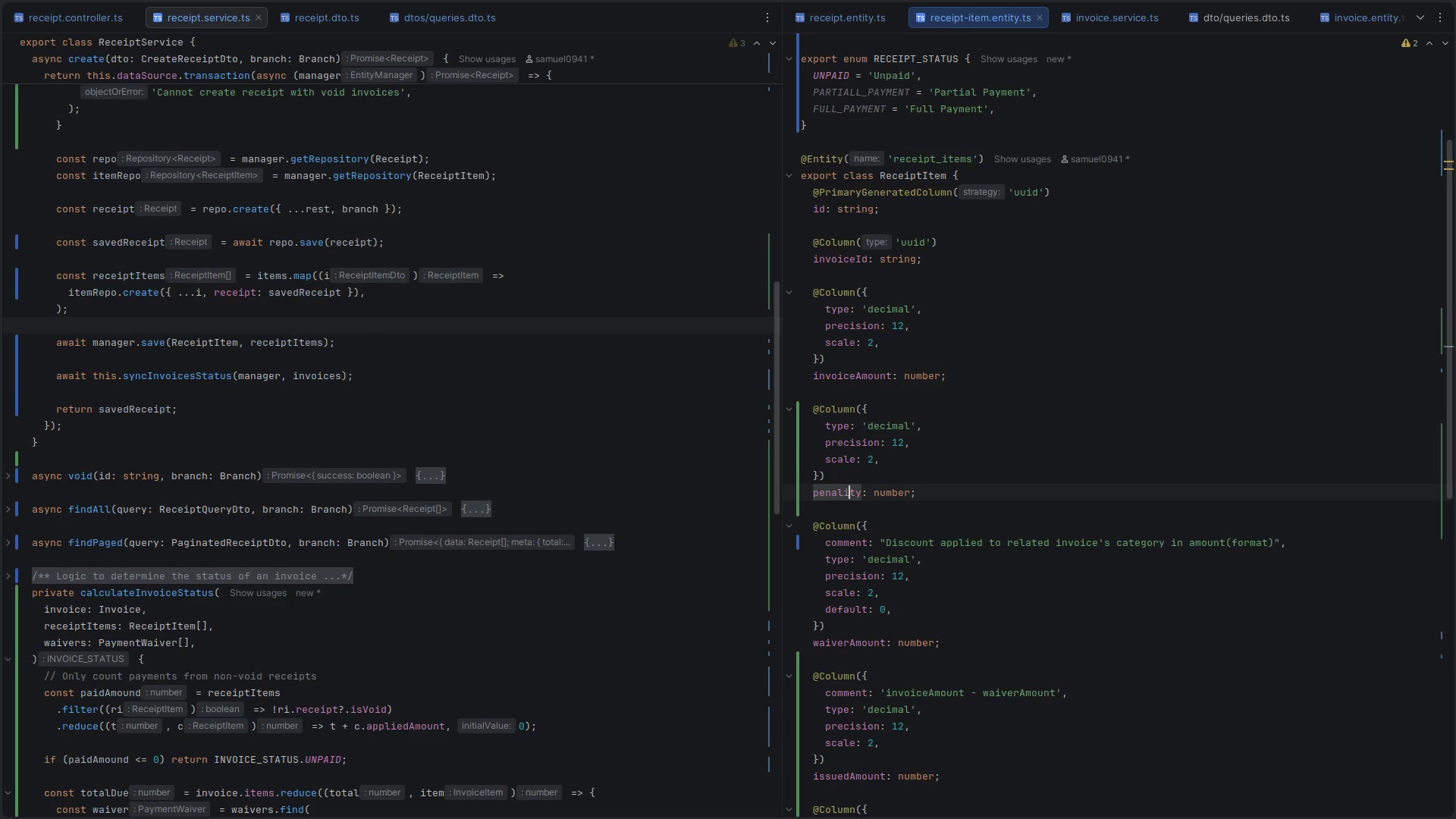 
key(ArrowLeft)
 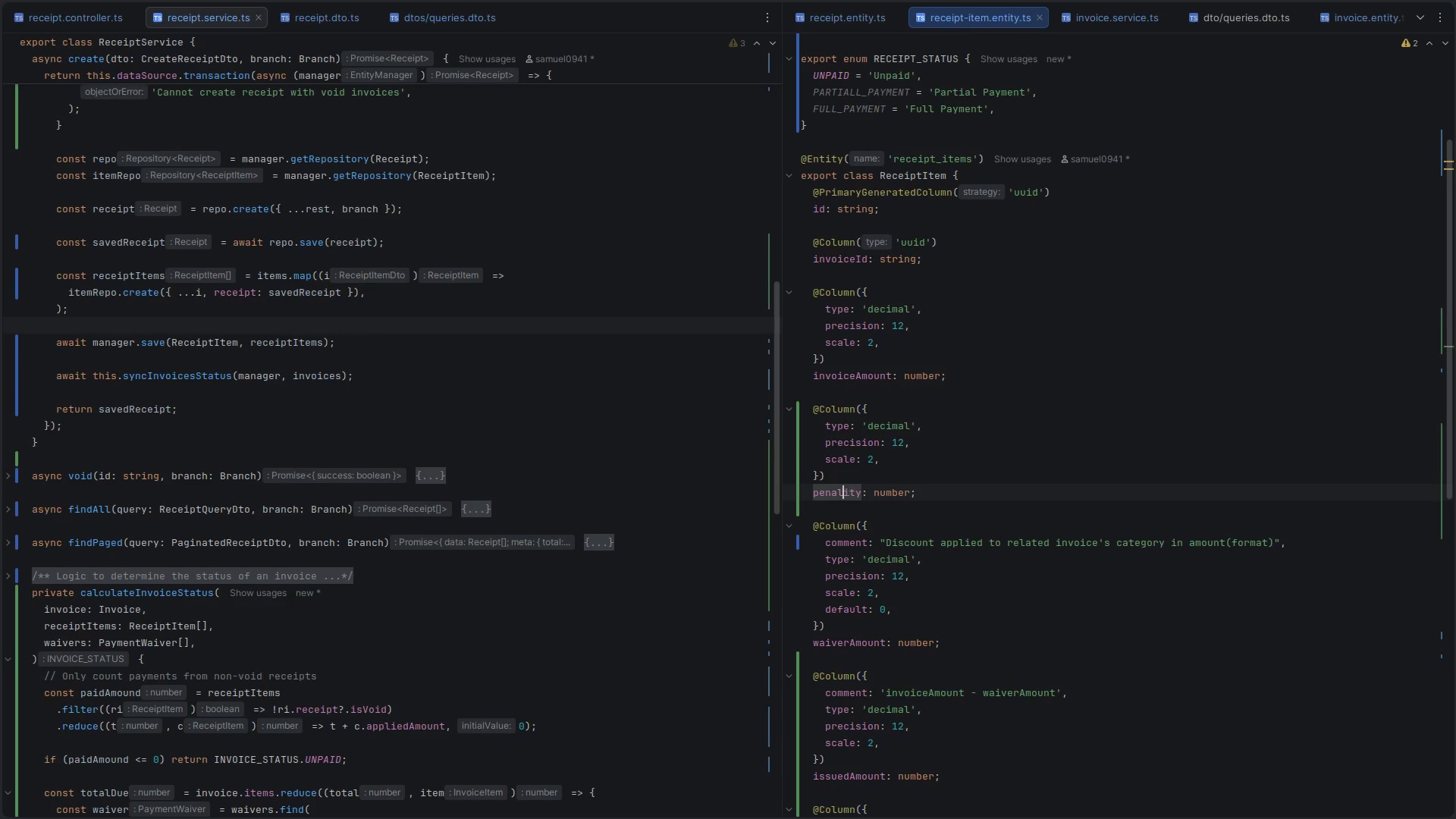 
key(ArrowLeft)
 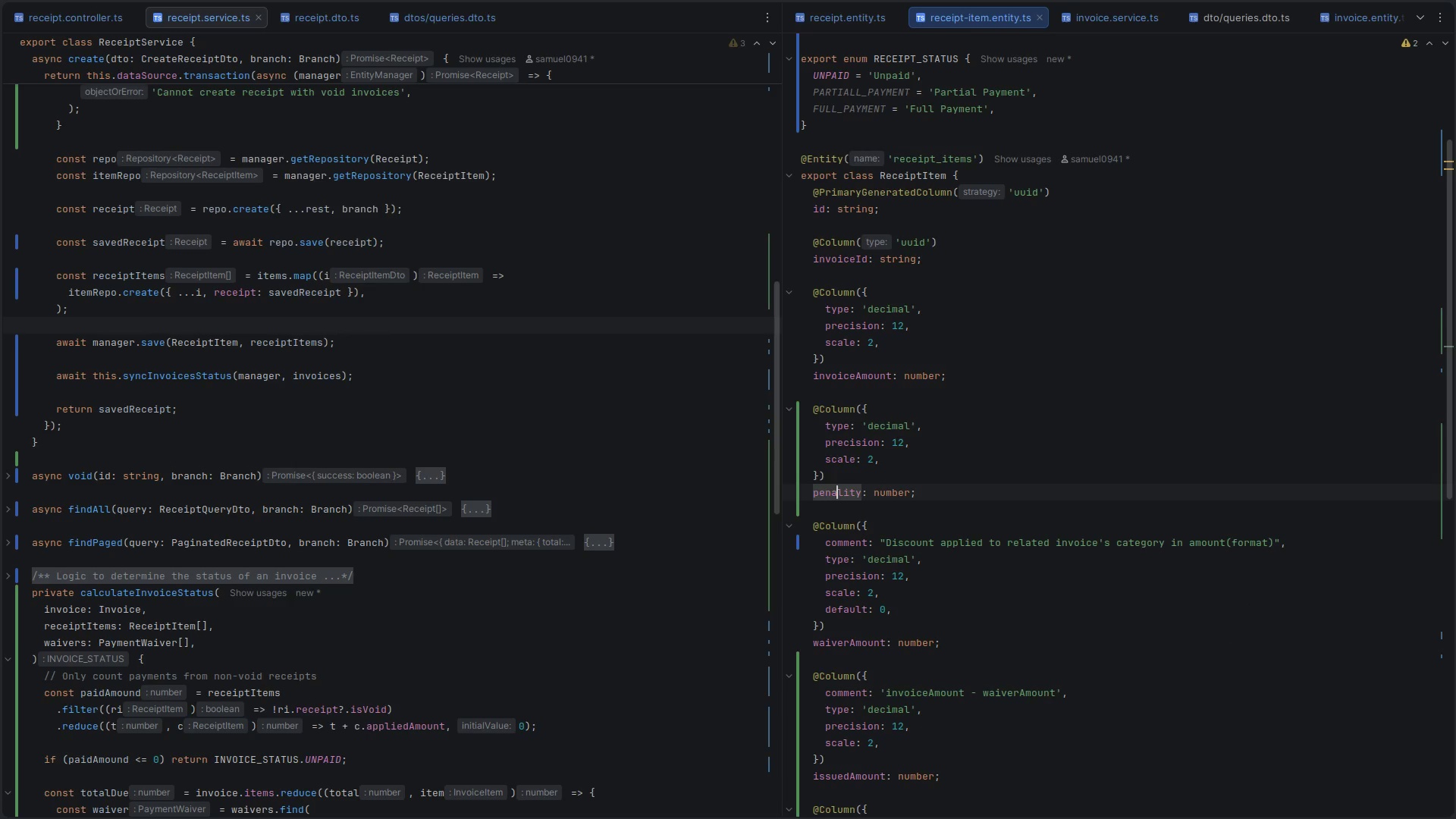 
key(ArrowLeft)
 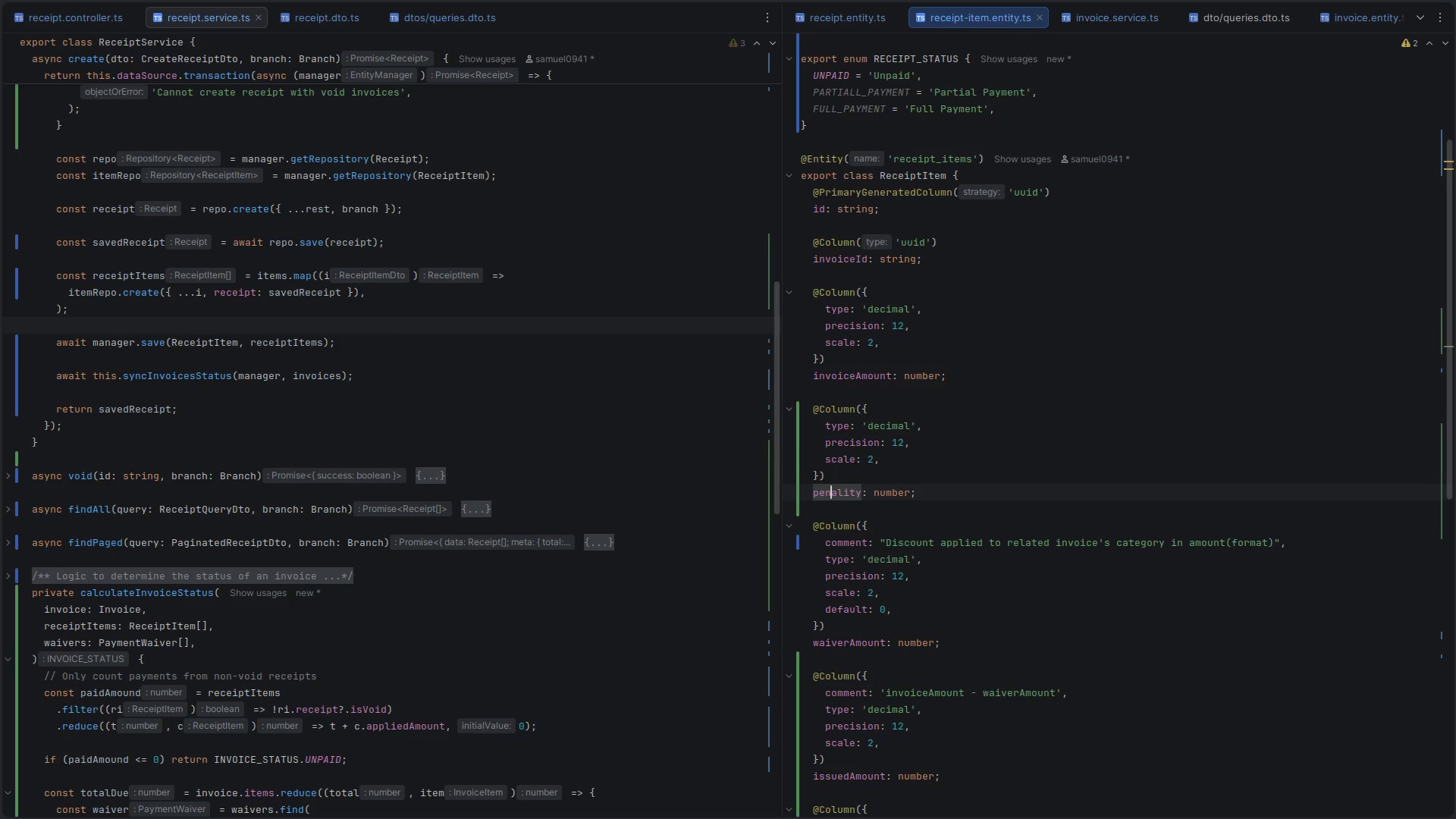 
key(ArrowLeft)
 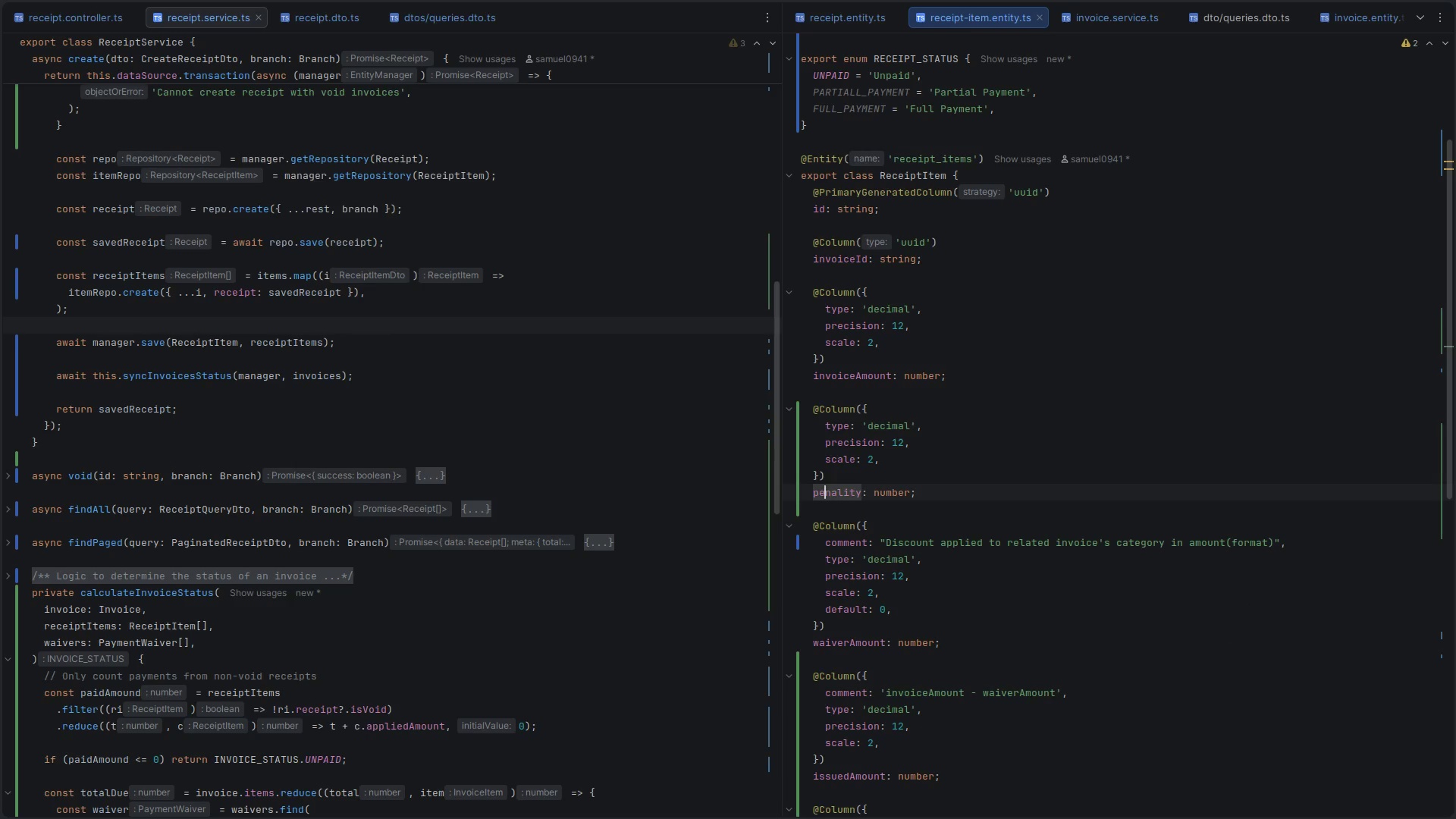 
key(ArrowLeft)
 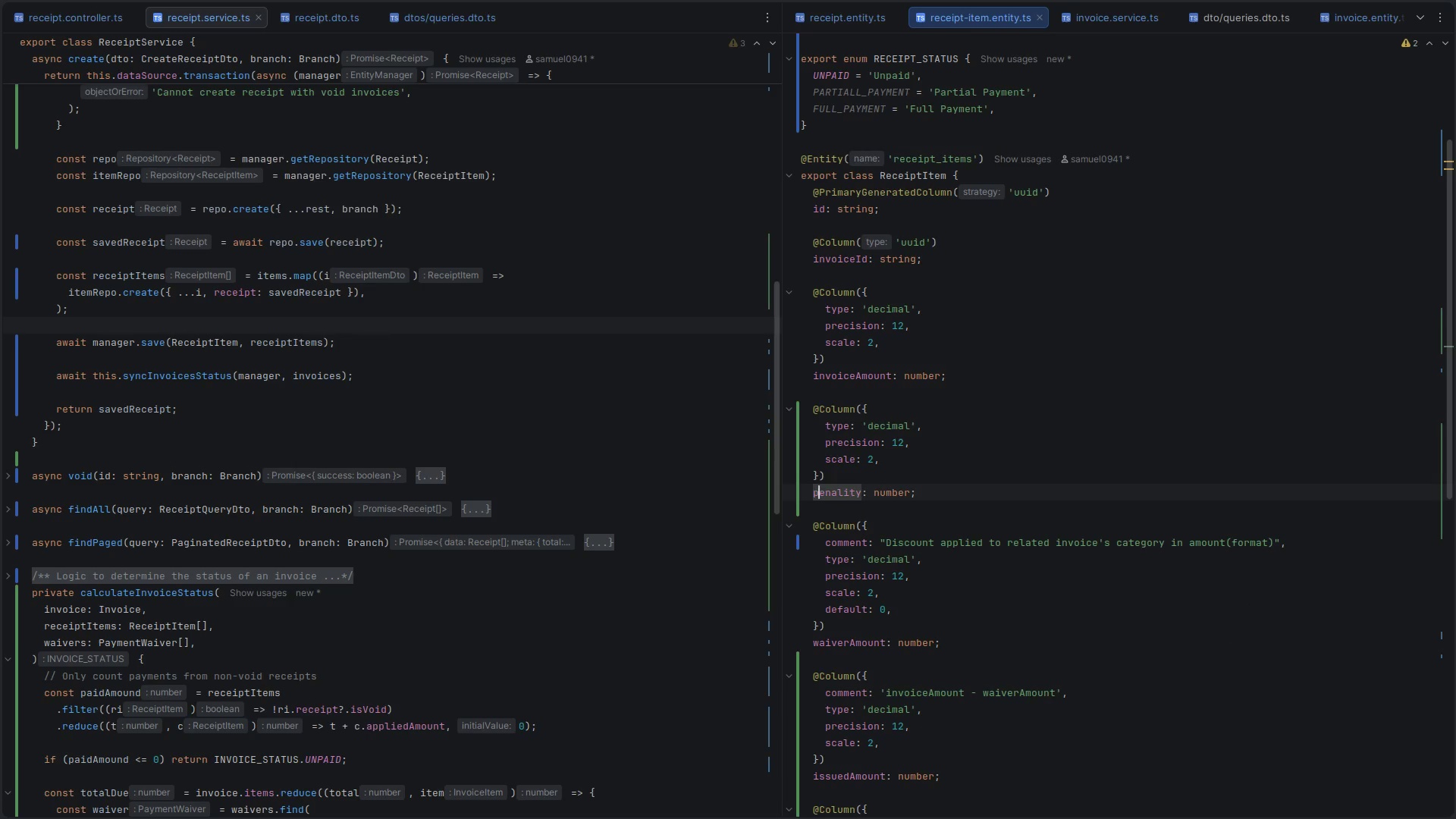 
key(Backspace)
type(incurredP)
 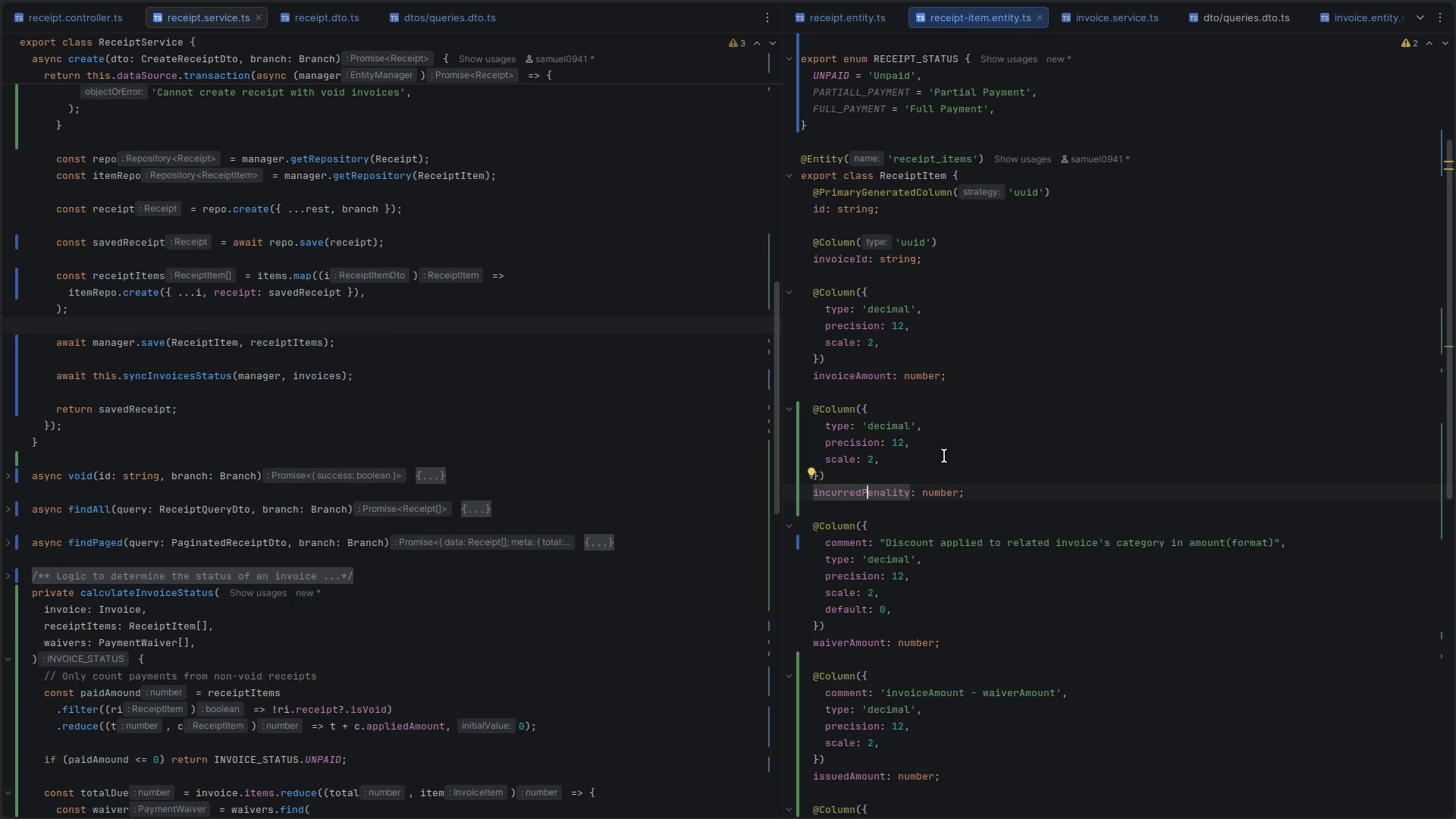 
key(ArrowUp)
 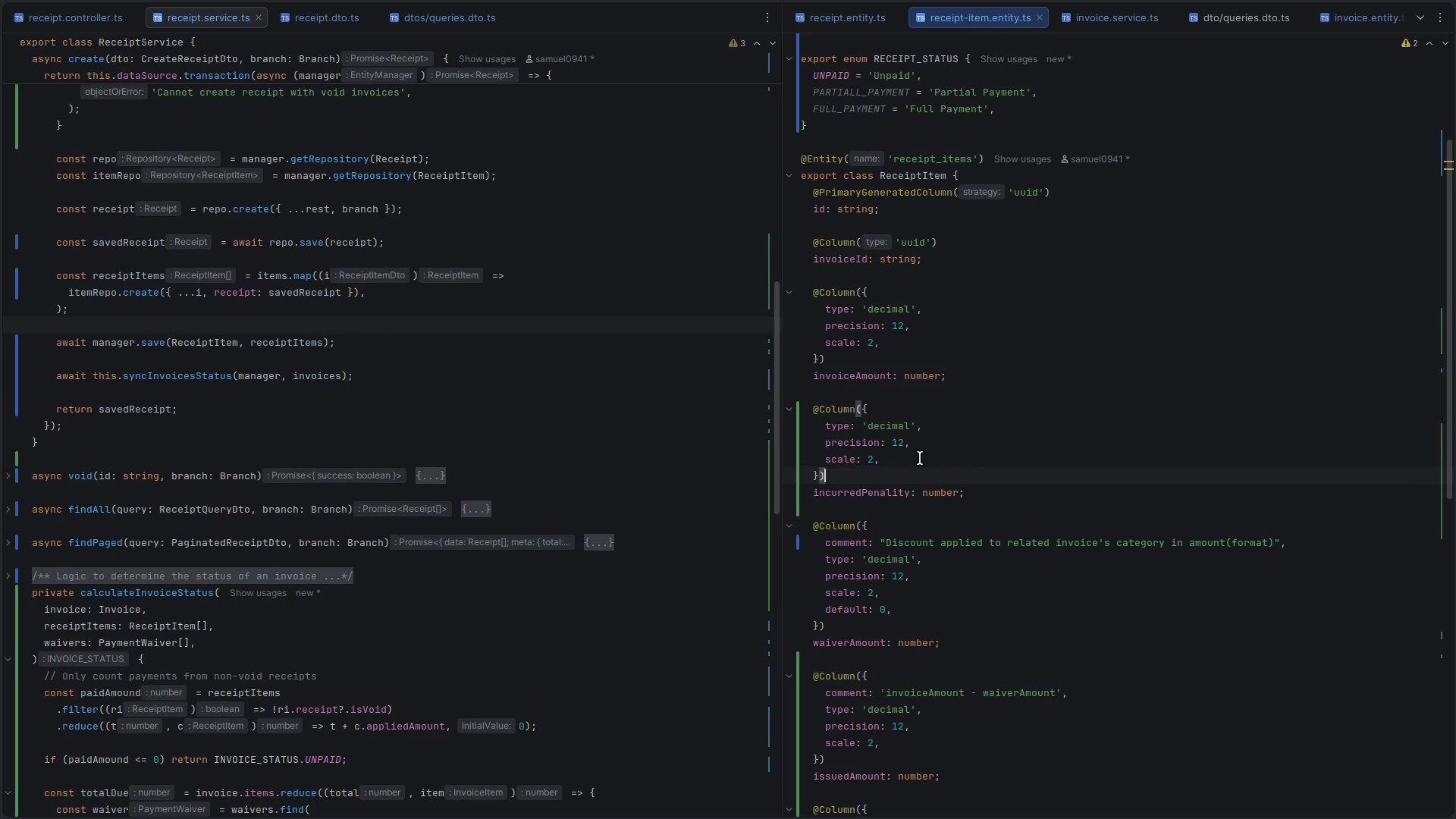 
left_click([905, 458])
 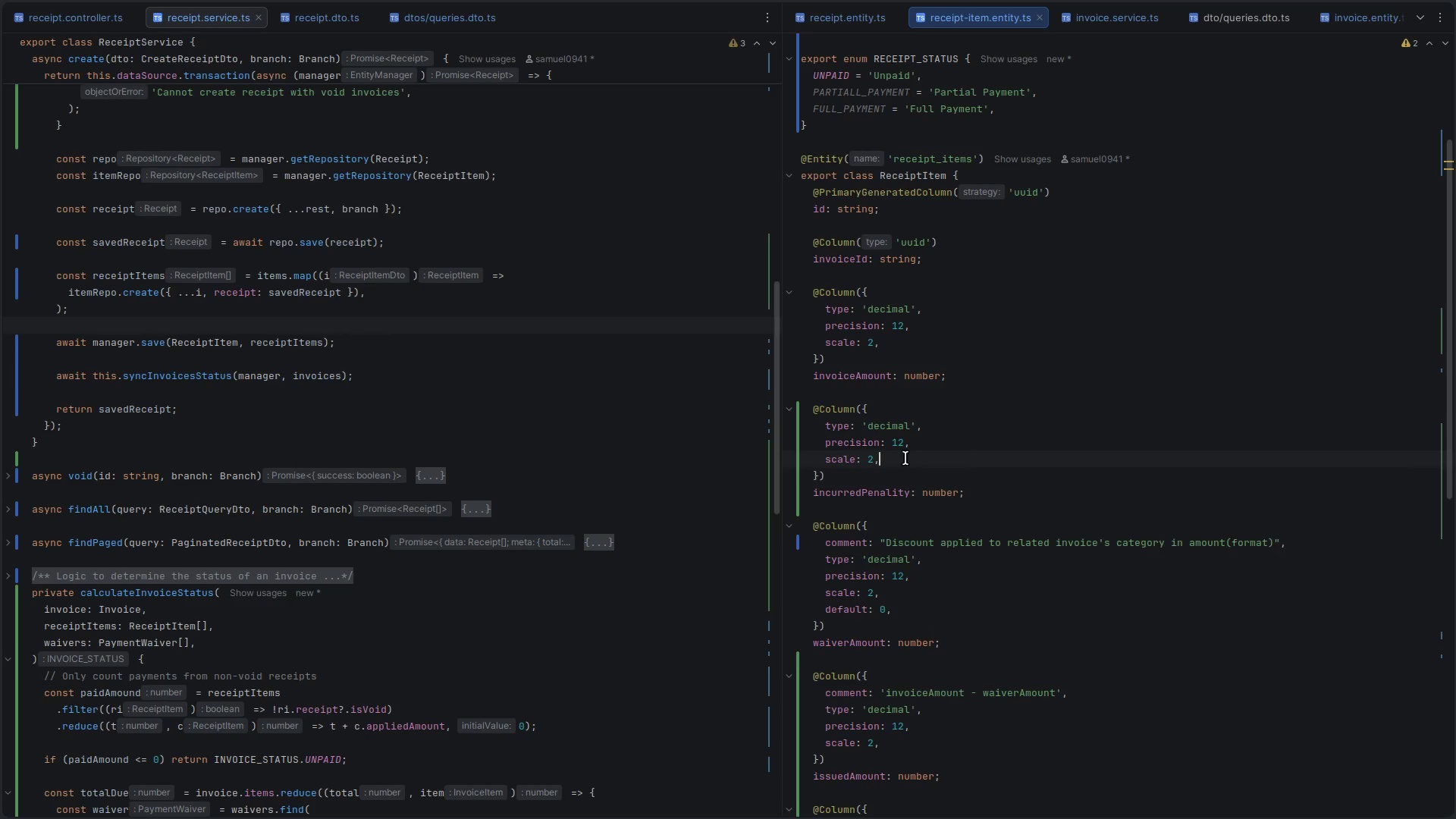 
key(Enter)
 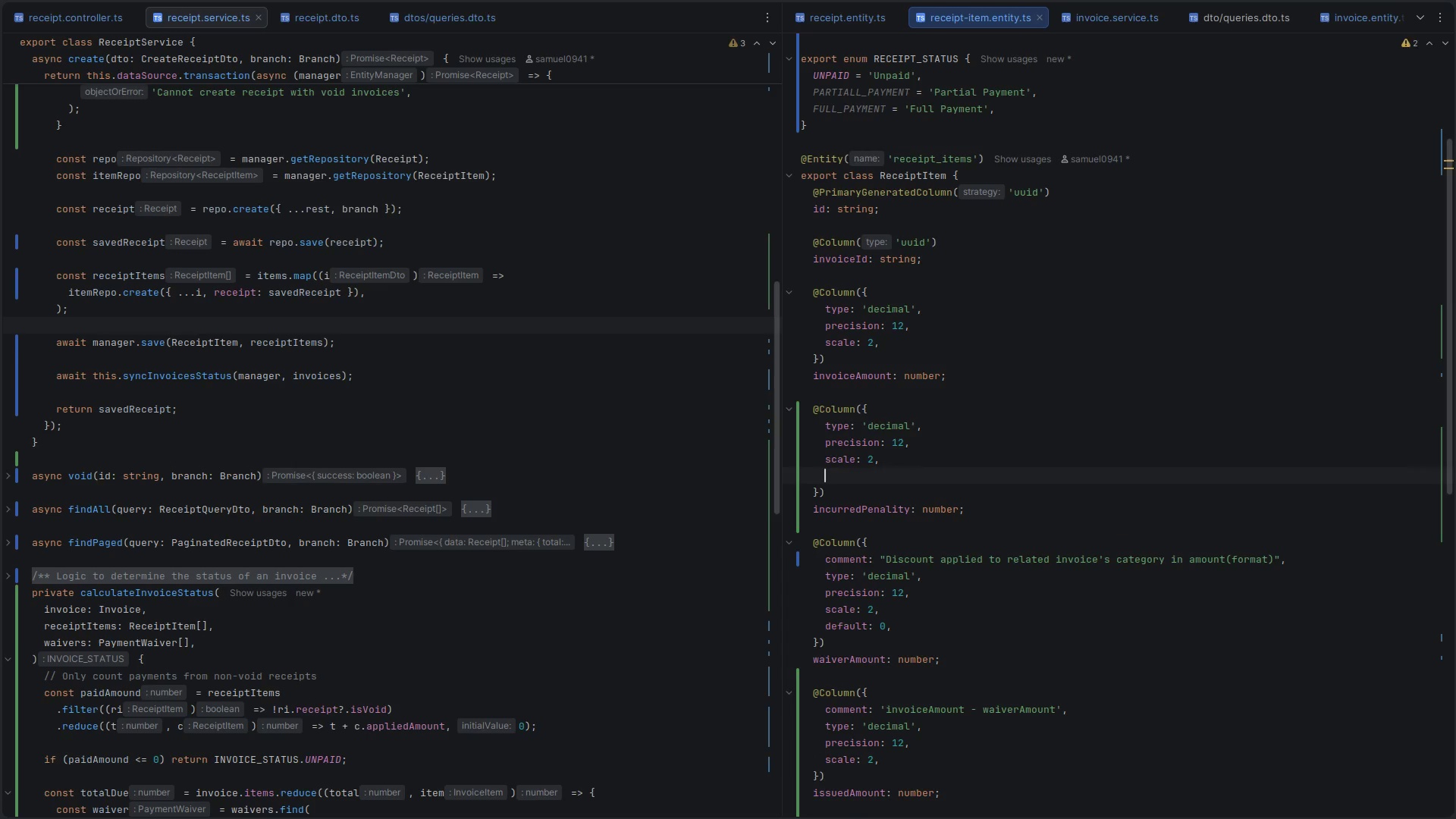 
type(defa)
 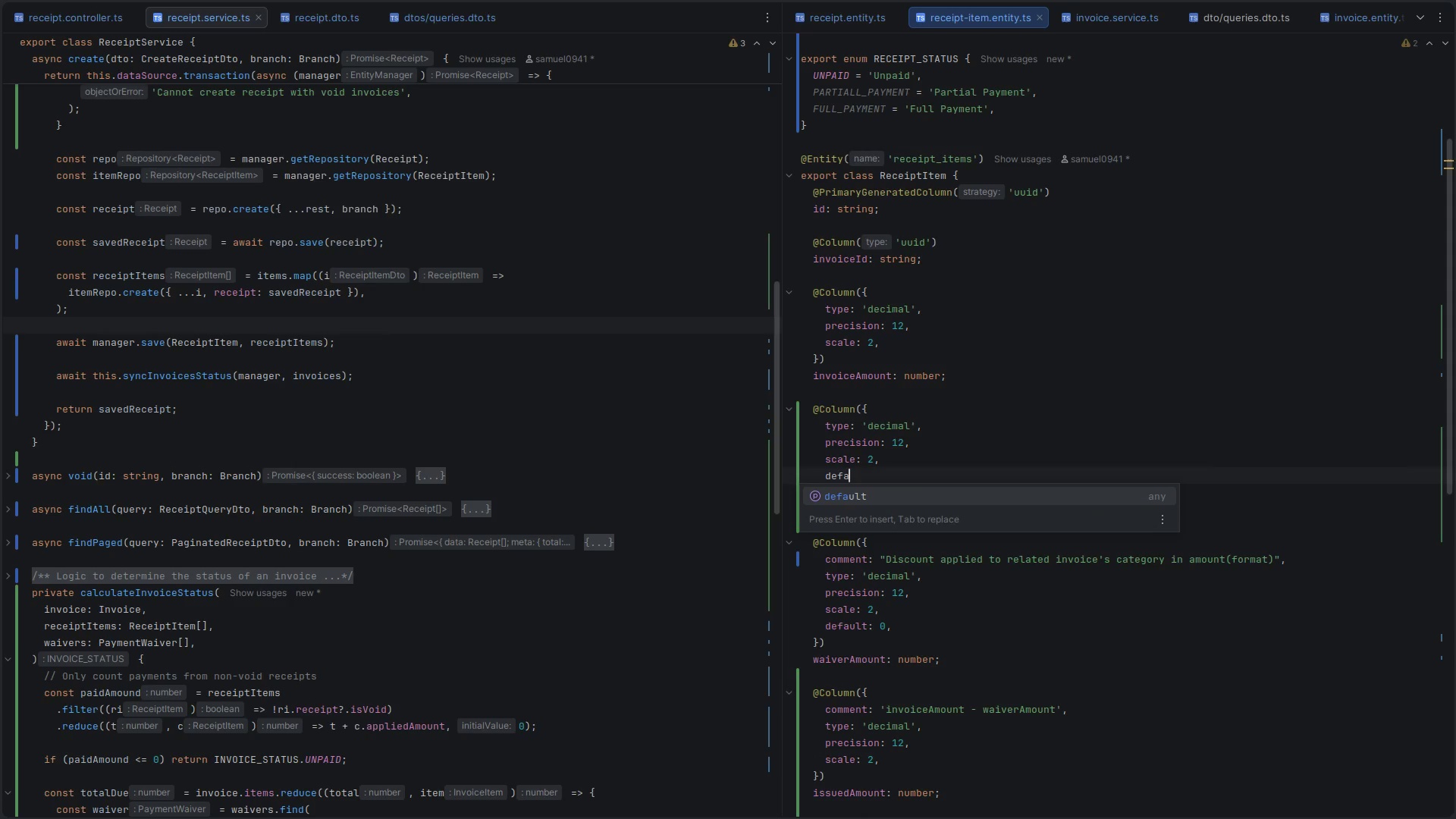 
key(Enter)
 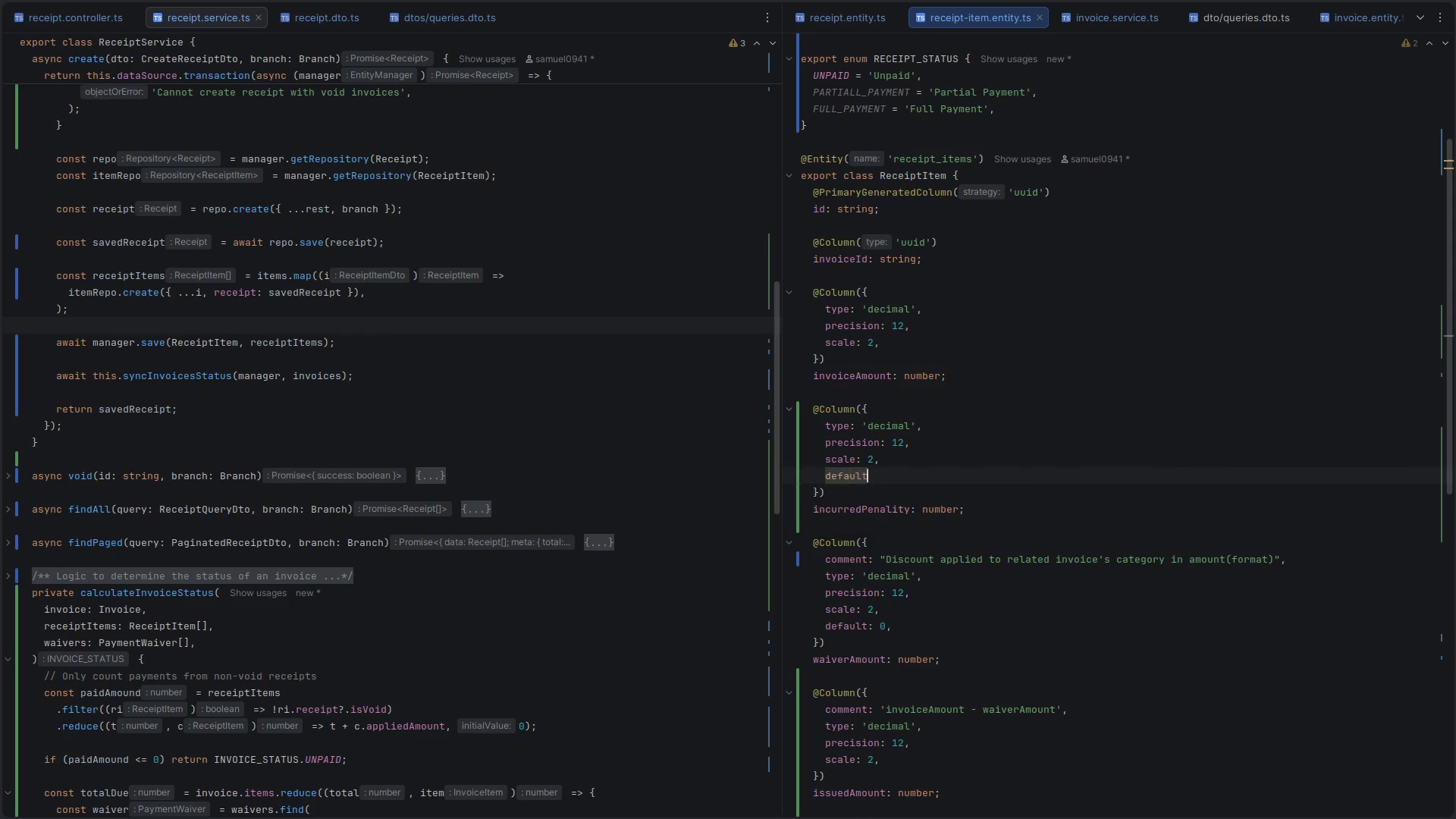 
key(Shift+ShiftLeft)
 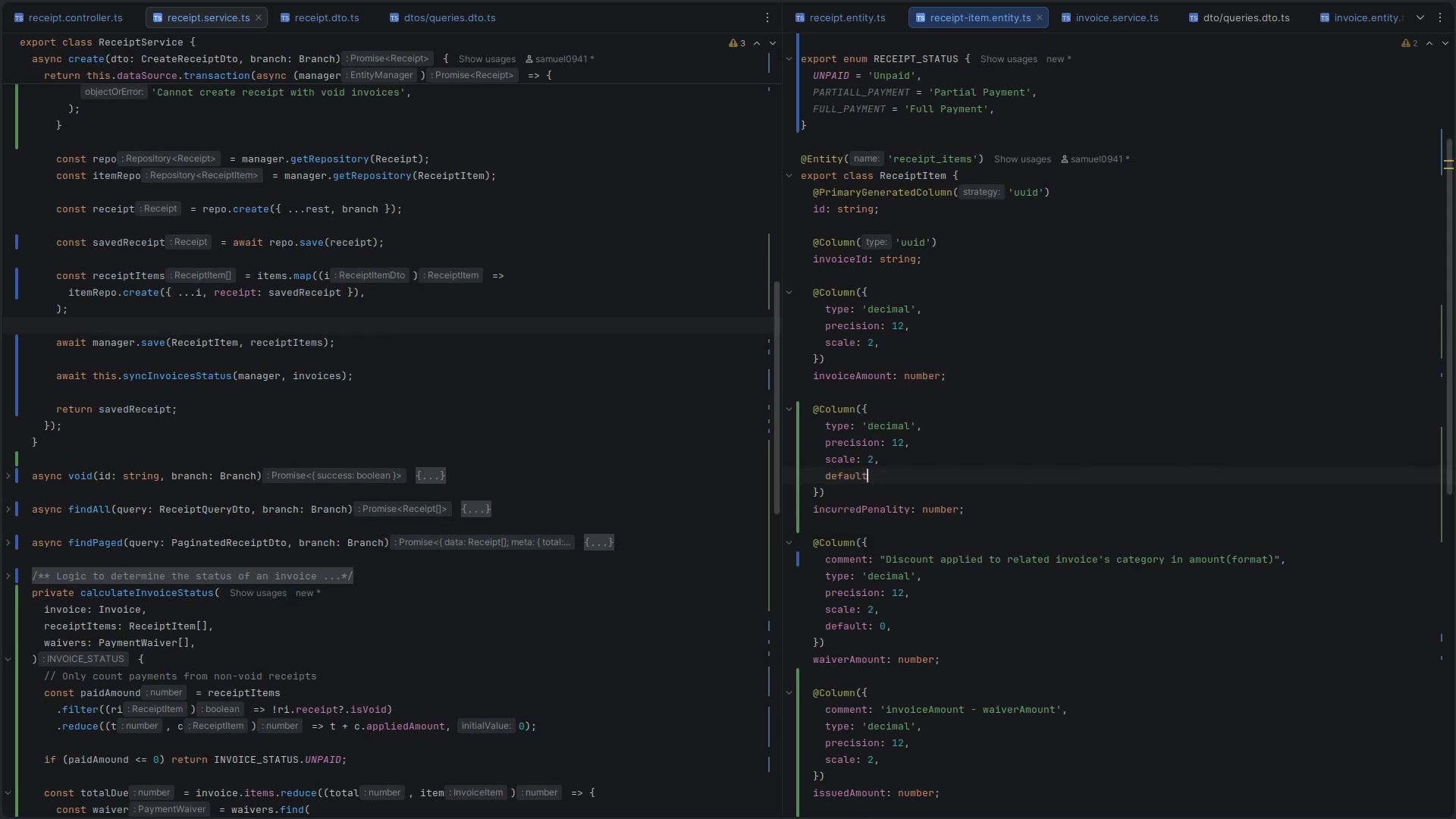 
key(Shift+Semicolon)
 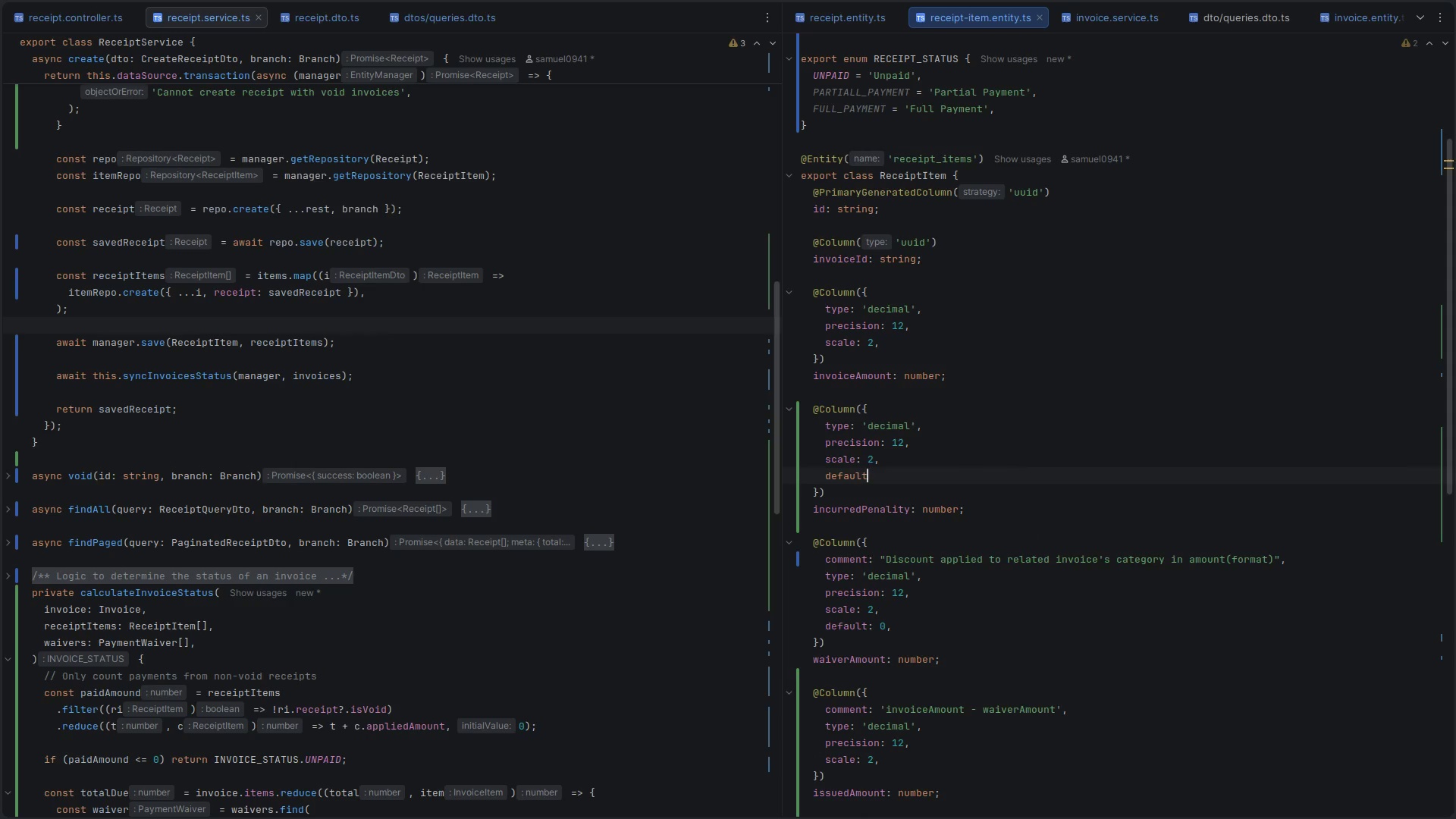 
key(Shift+Space)
 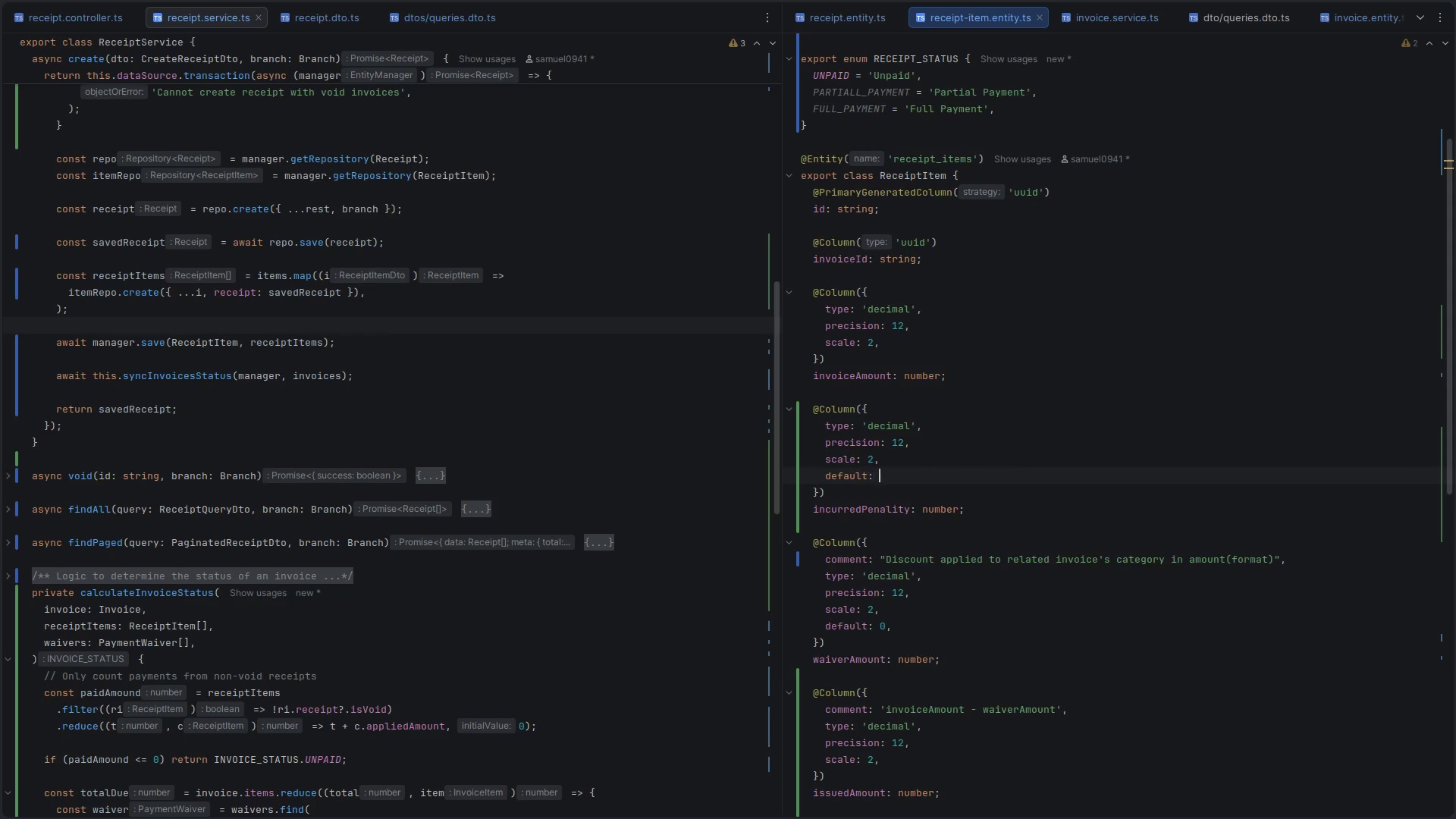 
key(0)
 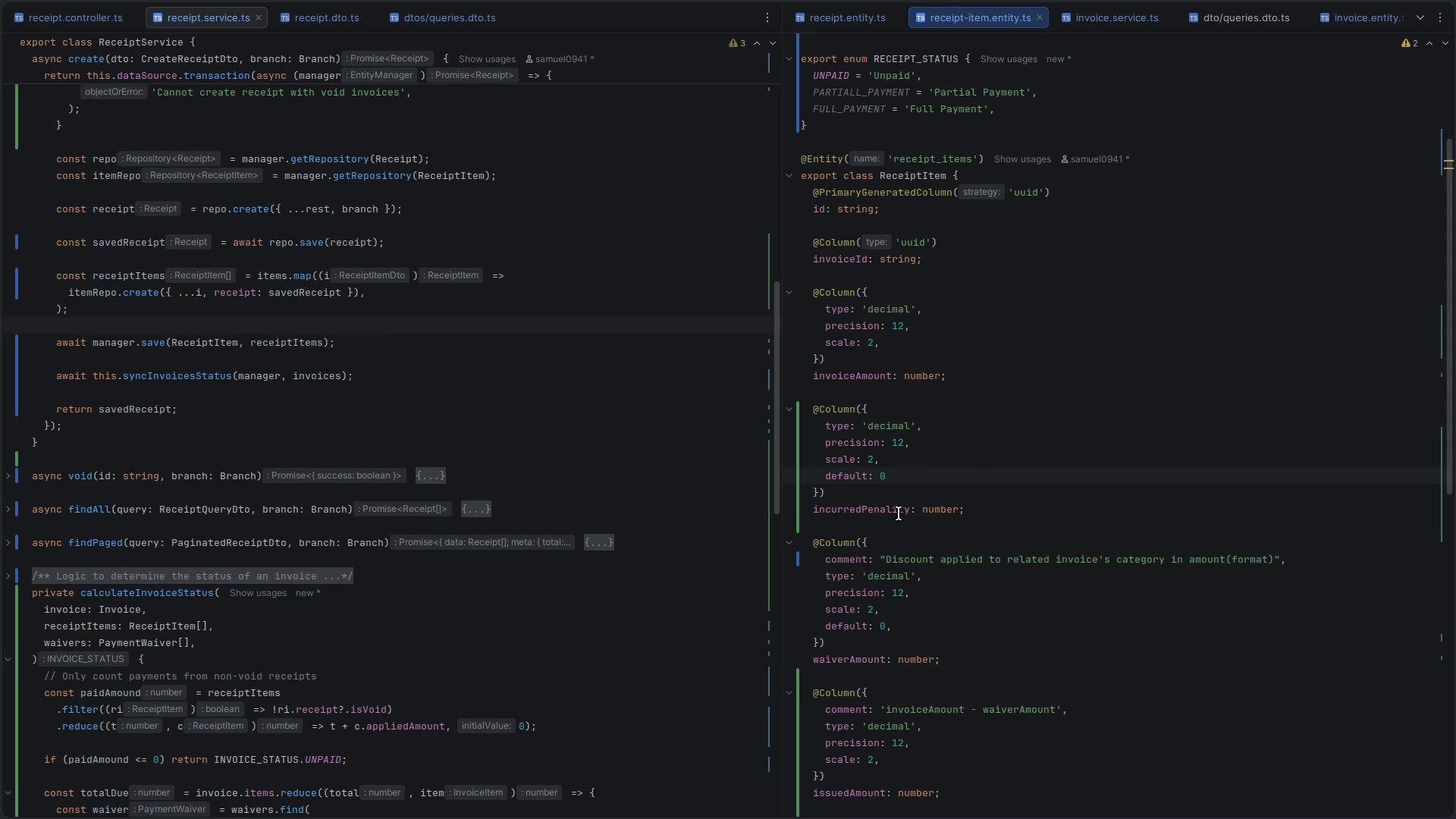 
double_click([854, 507])
 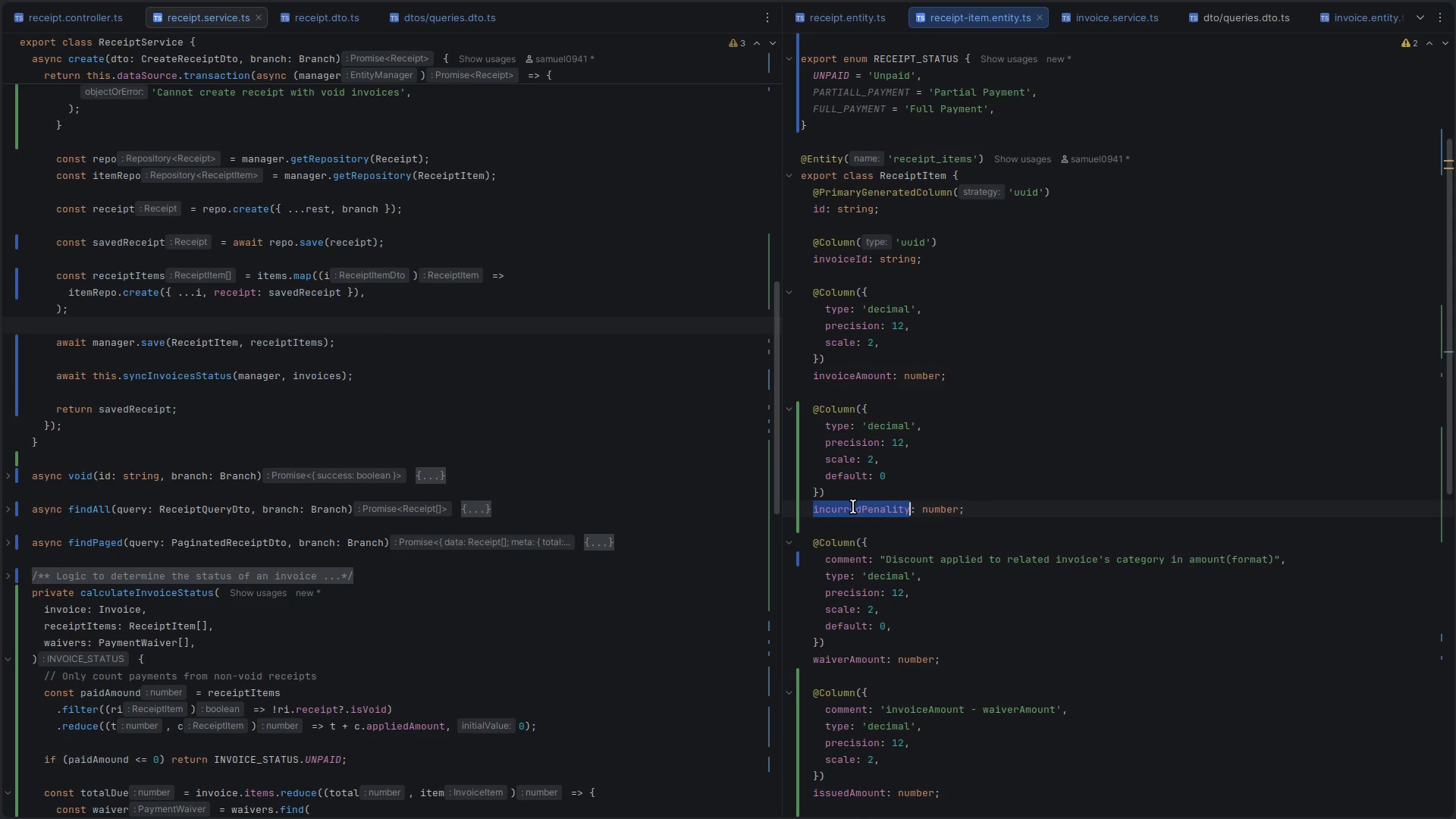 
key(Control+ControlLeft)
 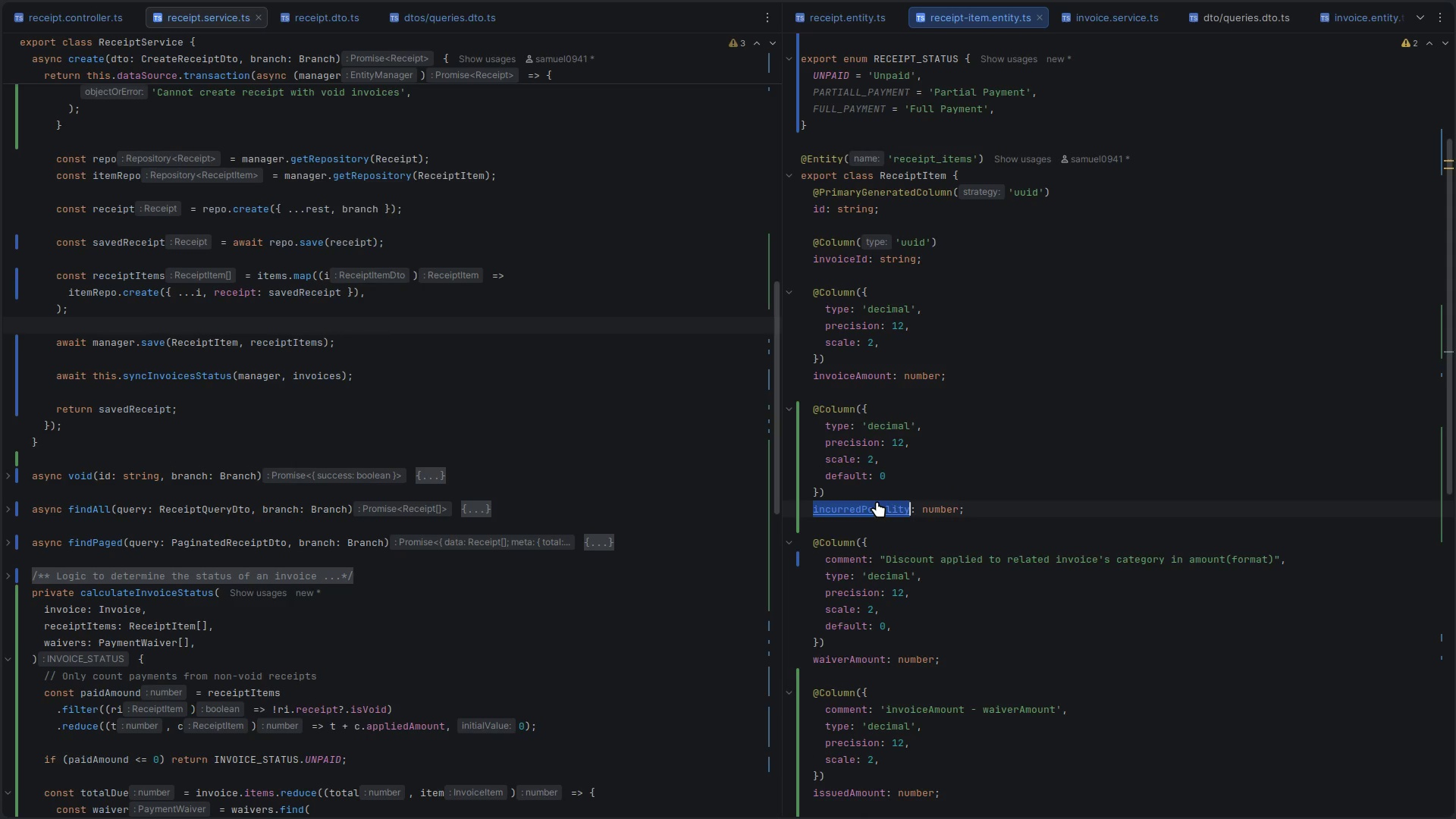 
key(Control+C)
 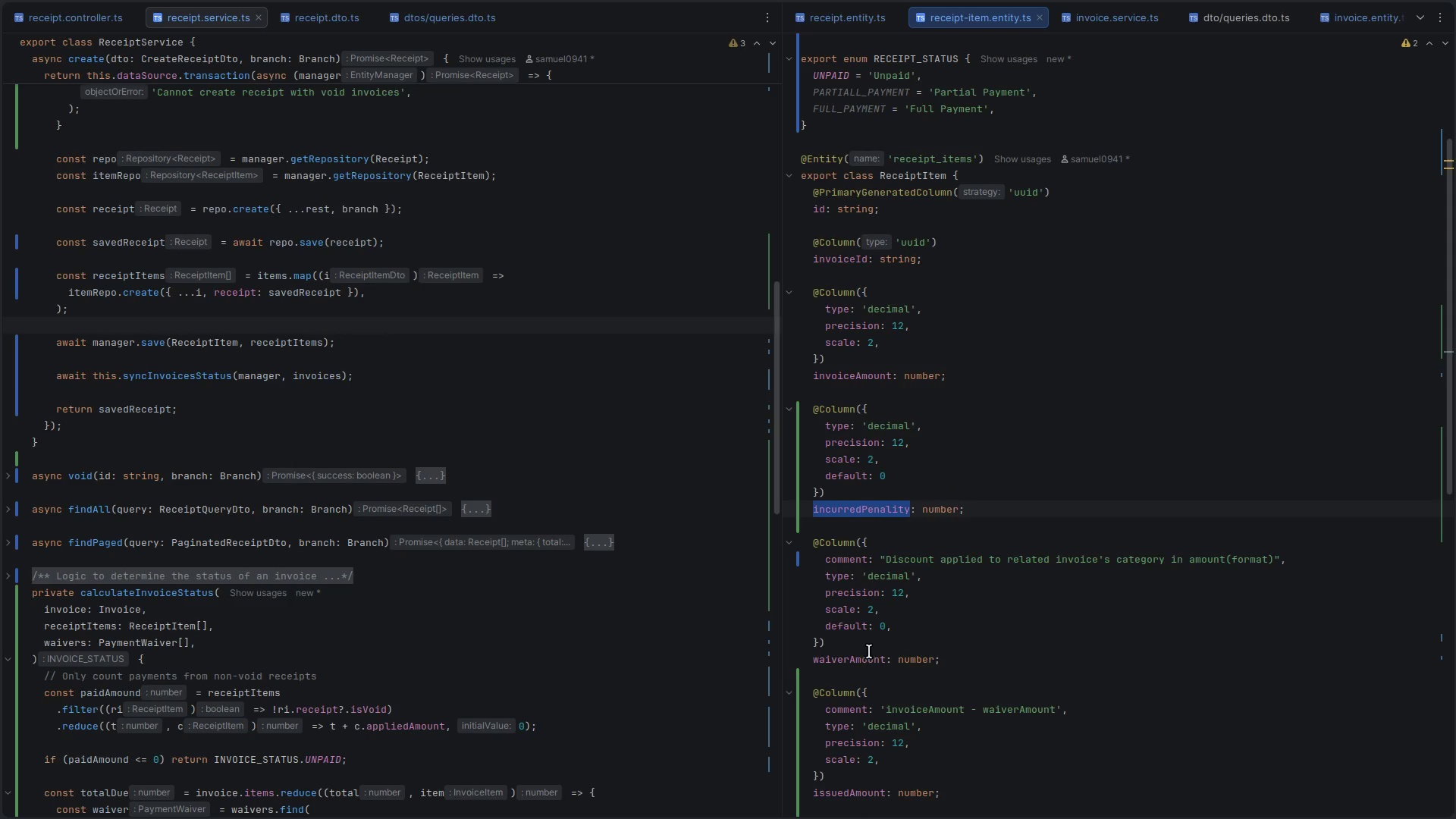 
double_click([856, 660])
 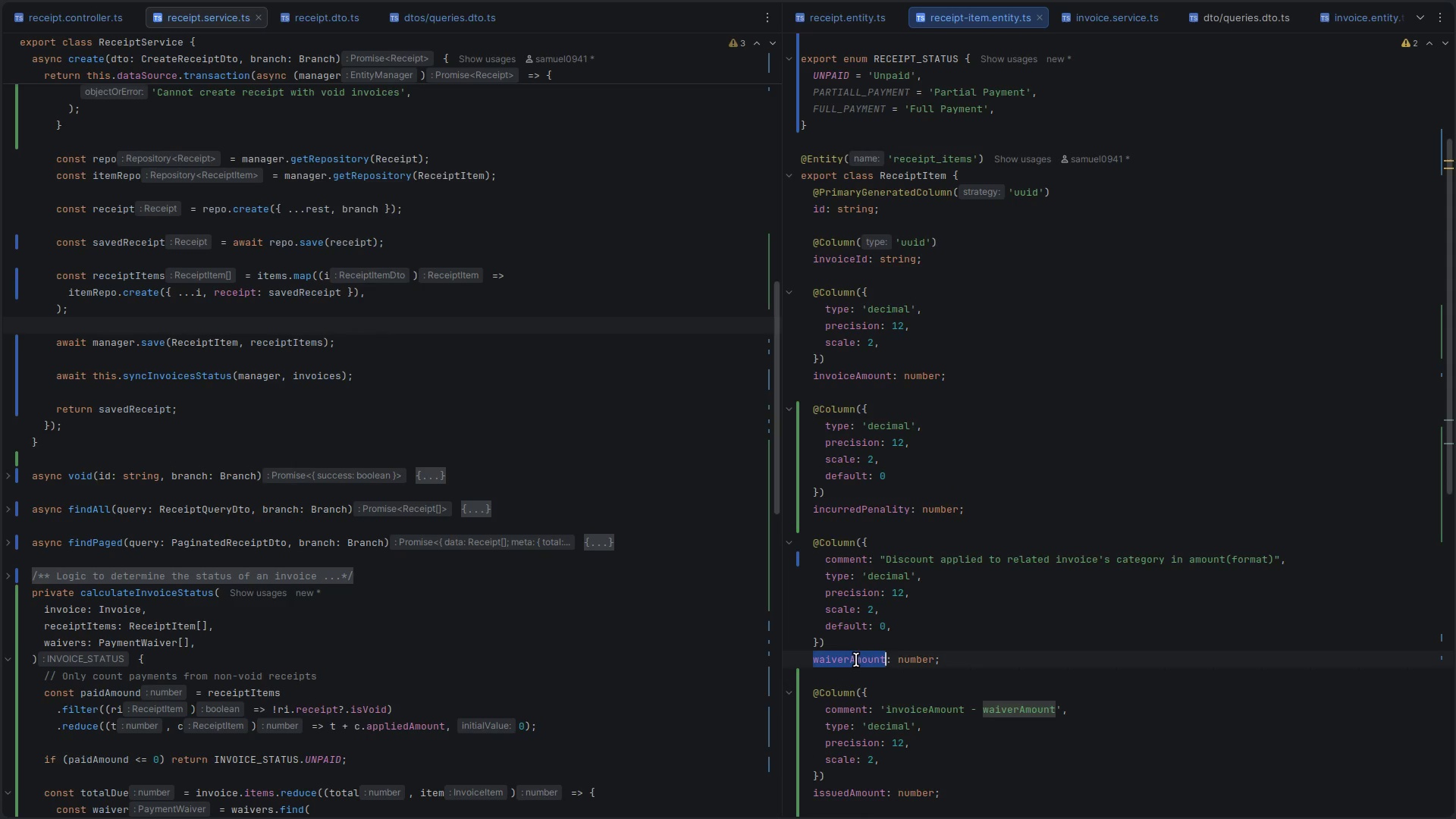 
scroll: coordinate [856, 660], scroll_direction: down, amount: 4.0
 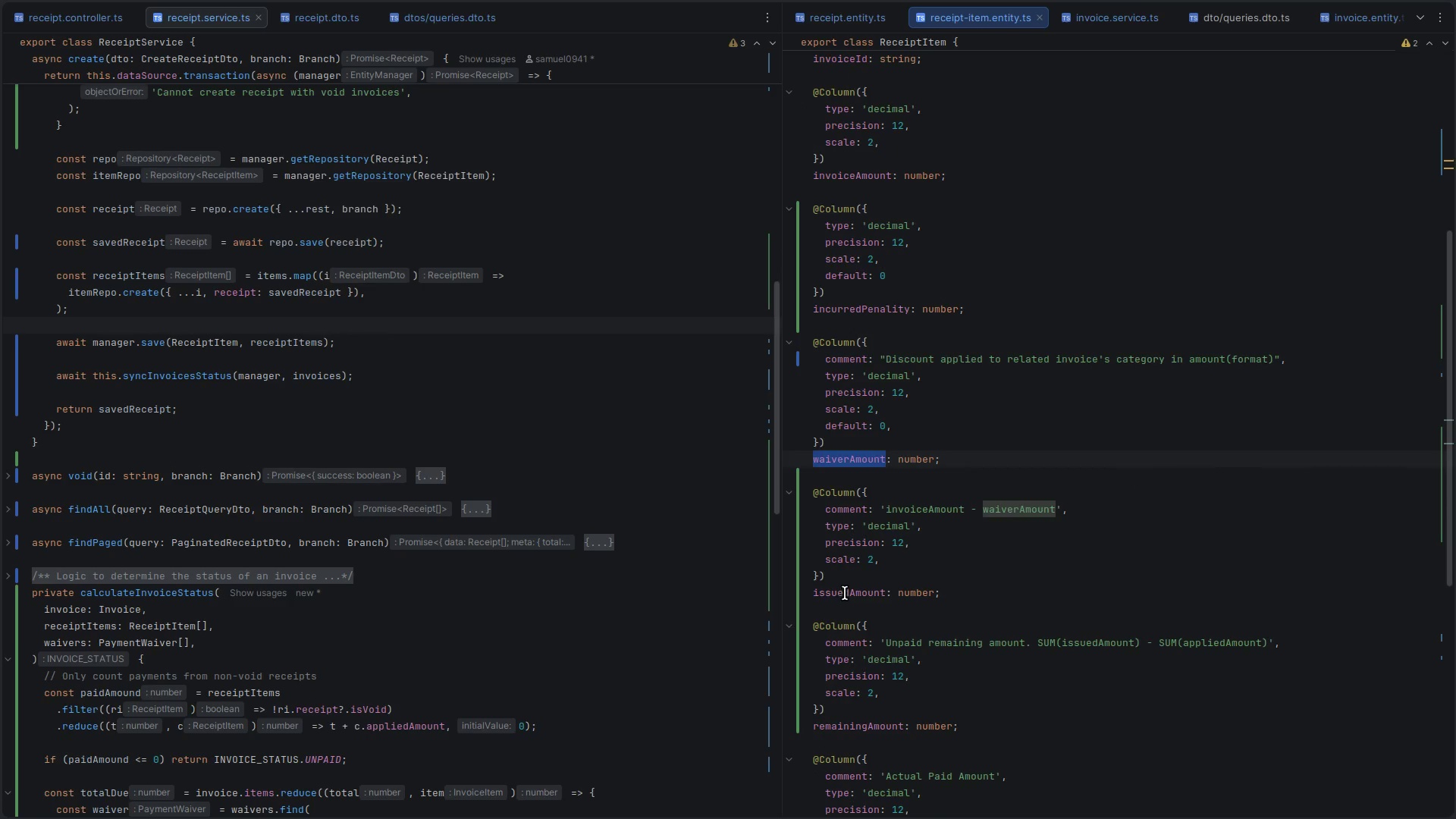 
double_click([845, 593])
 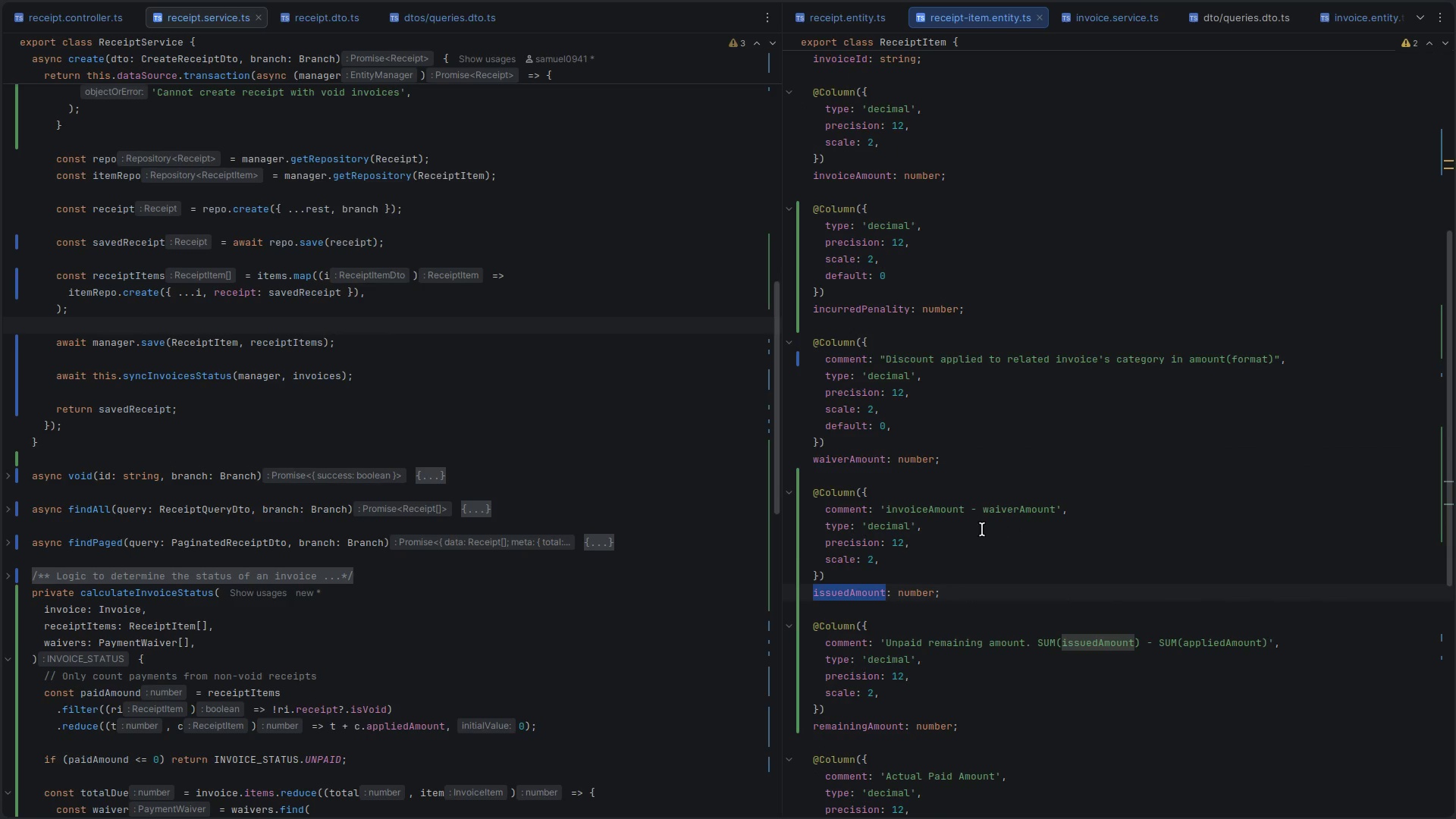 
double_click([947, 513])
 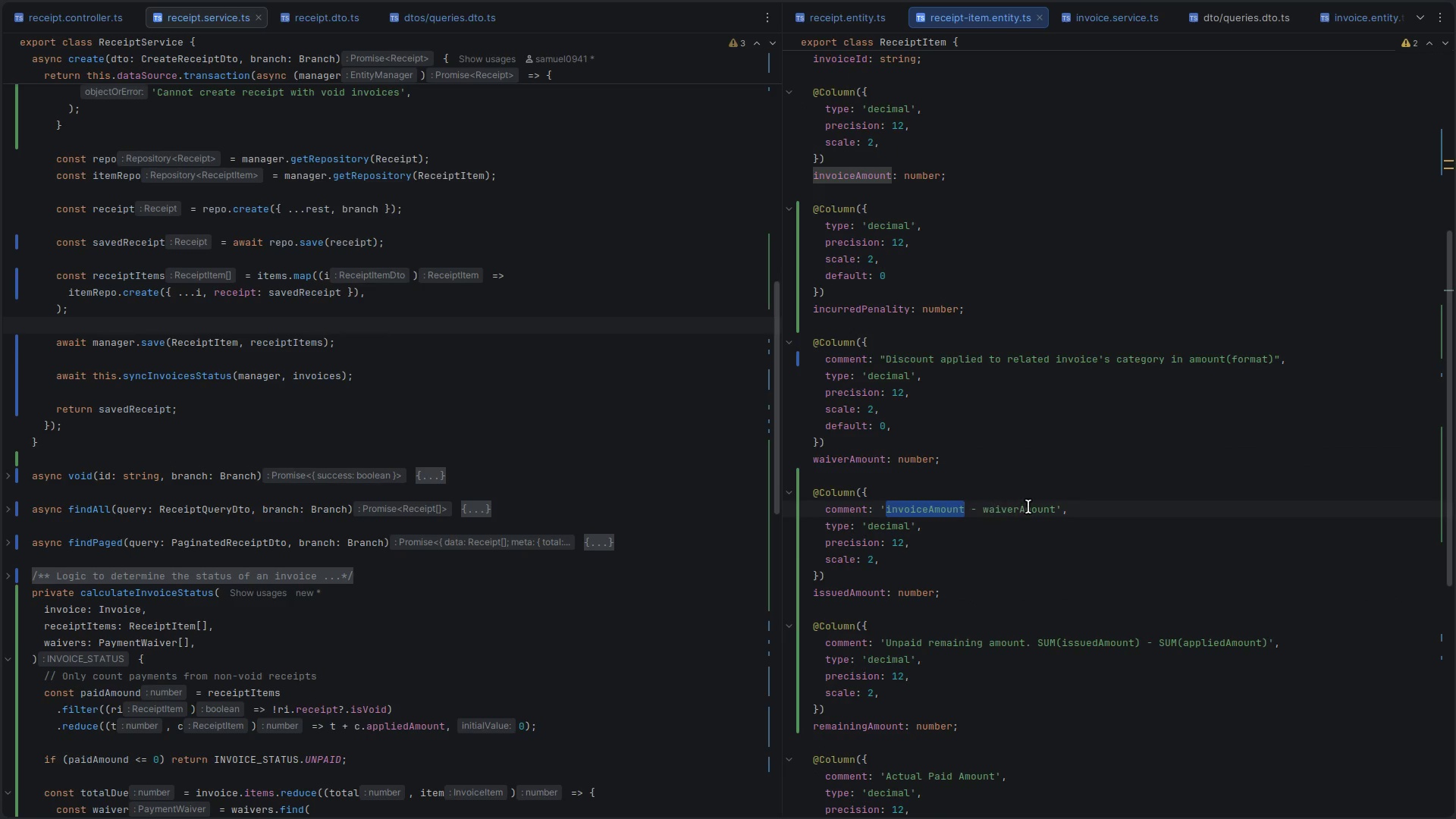 
left_click([1028, 507])
 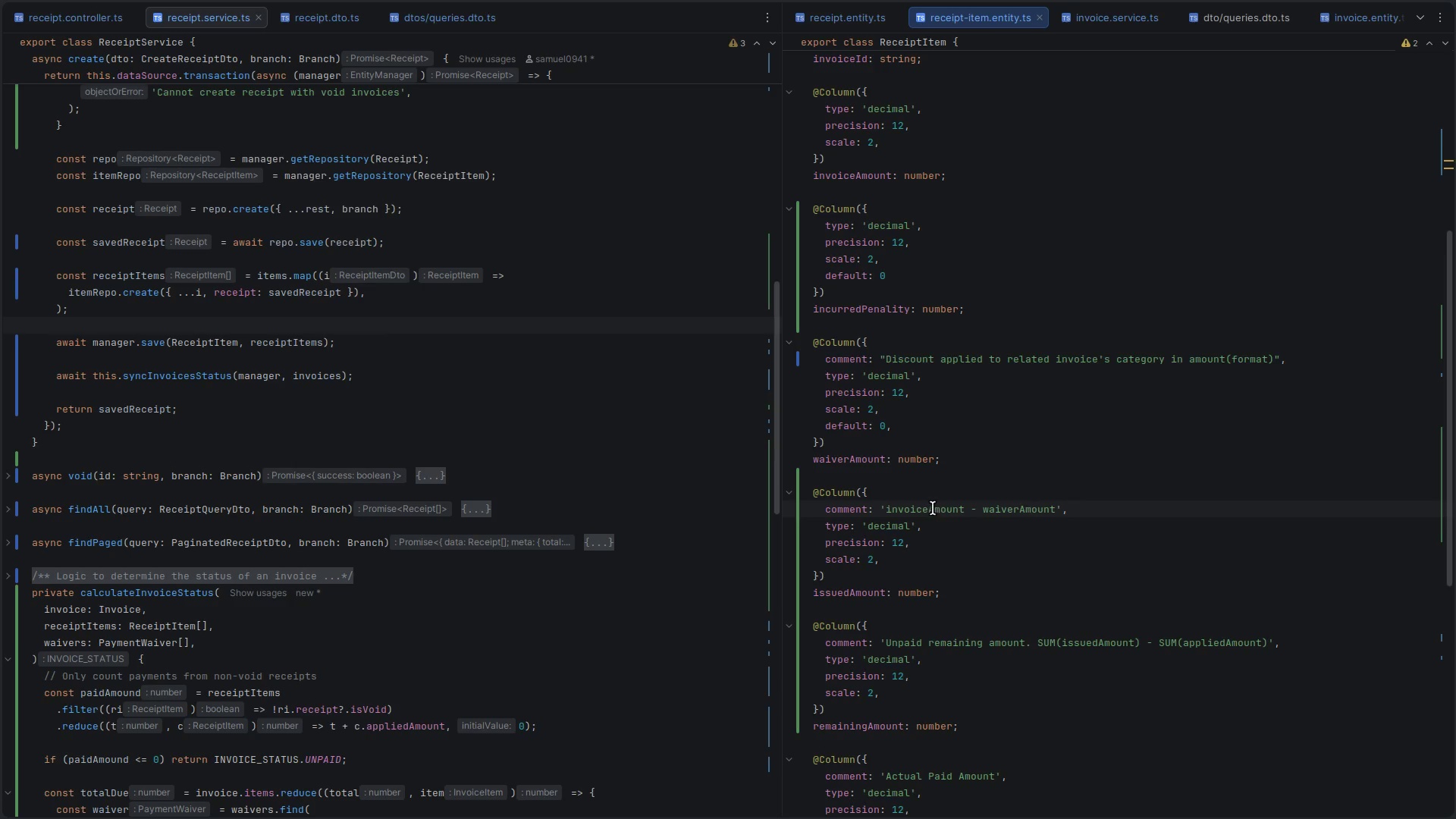 
double_click([934, 506])
 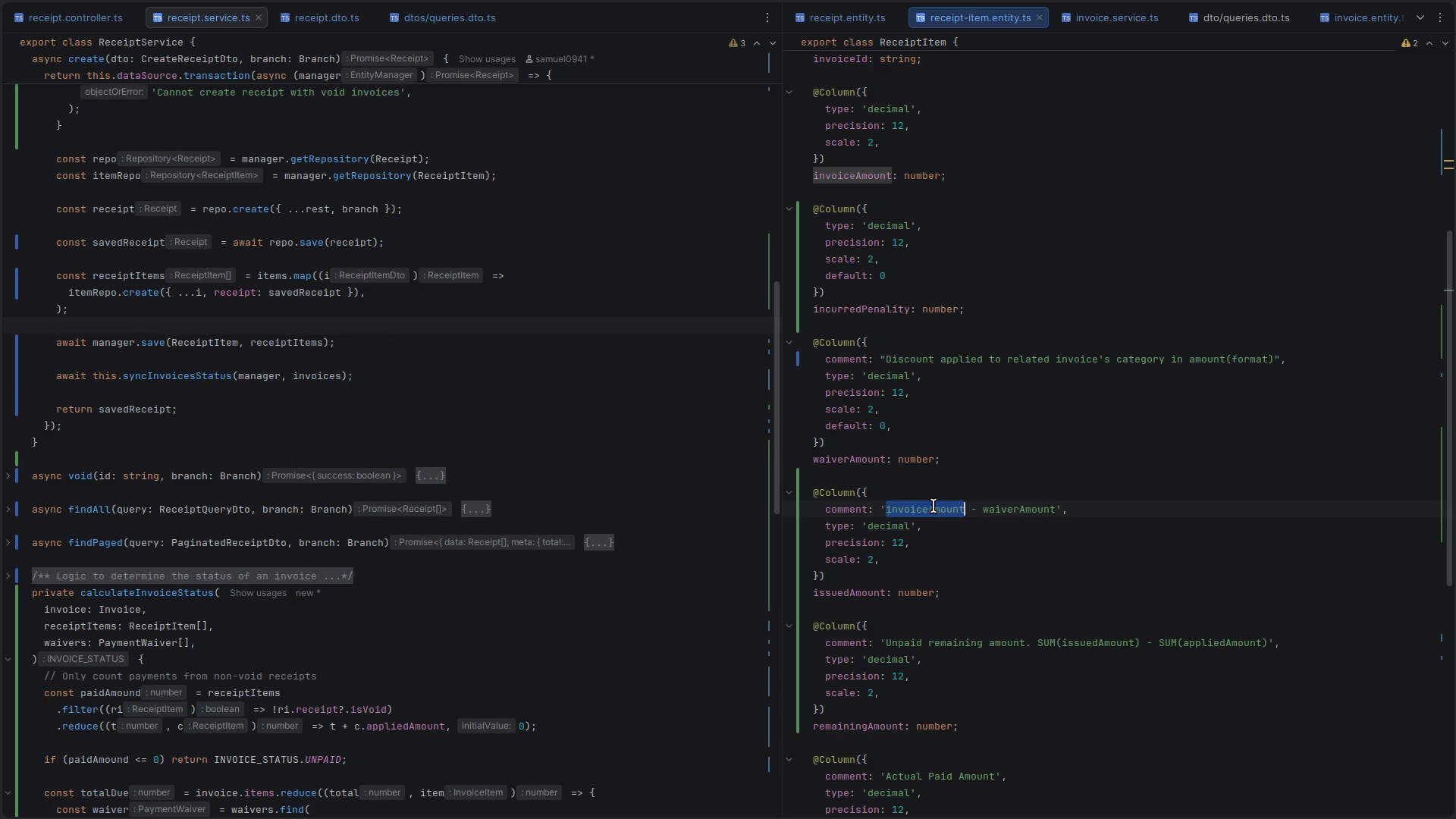 
key(ArrowRight)
 